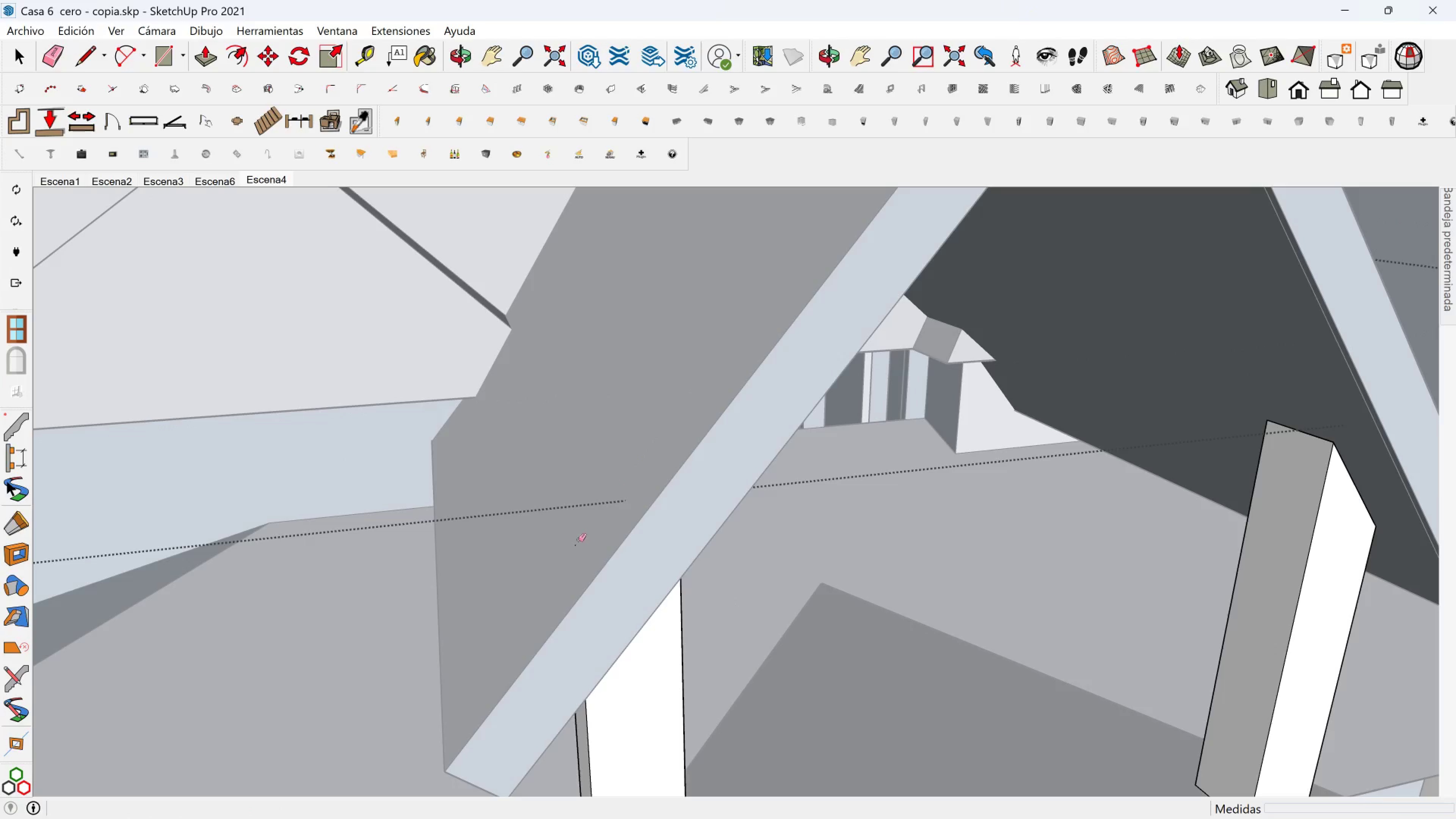 
left_click_drag(start_coordinate=[581, 541], to_coordinate=[580, 551])
 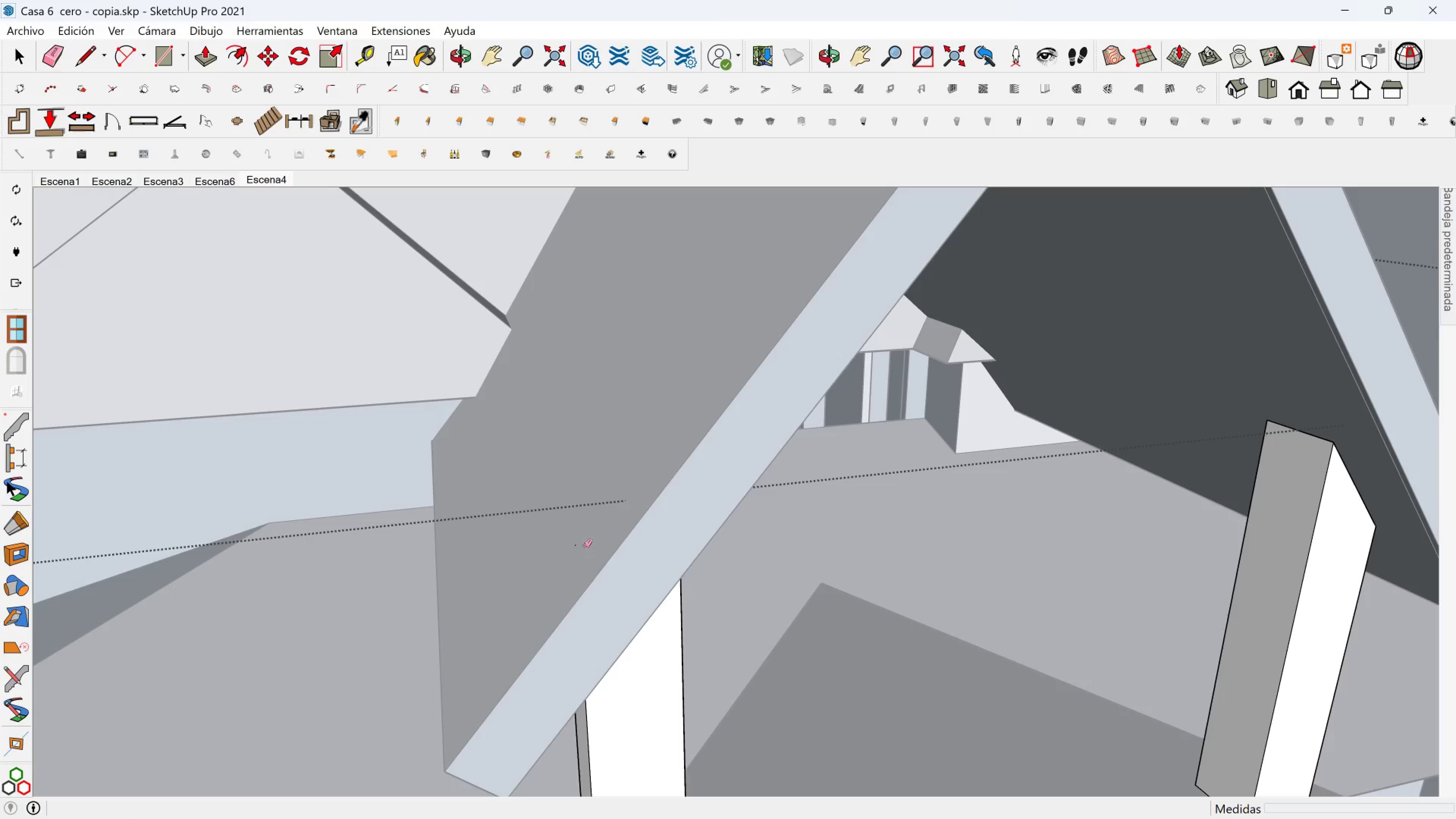 
left_click_drag(start_coordinate=[583, 546], to_coordinate=[572, 549])
 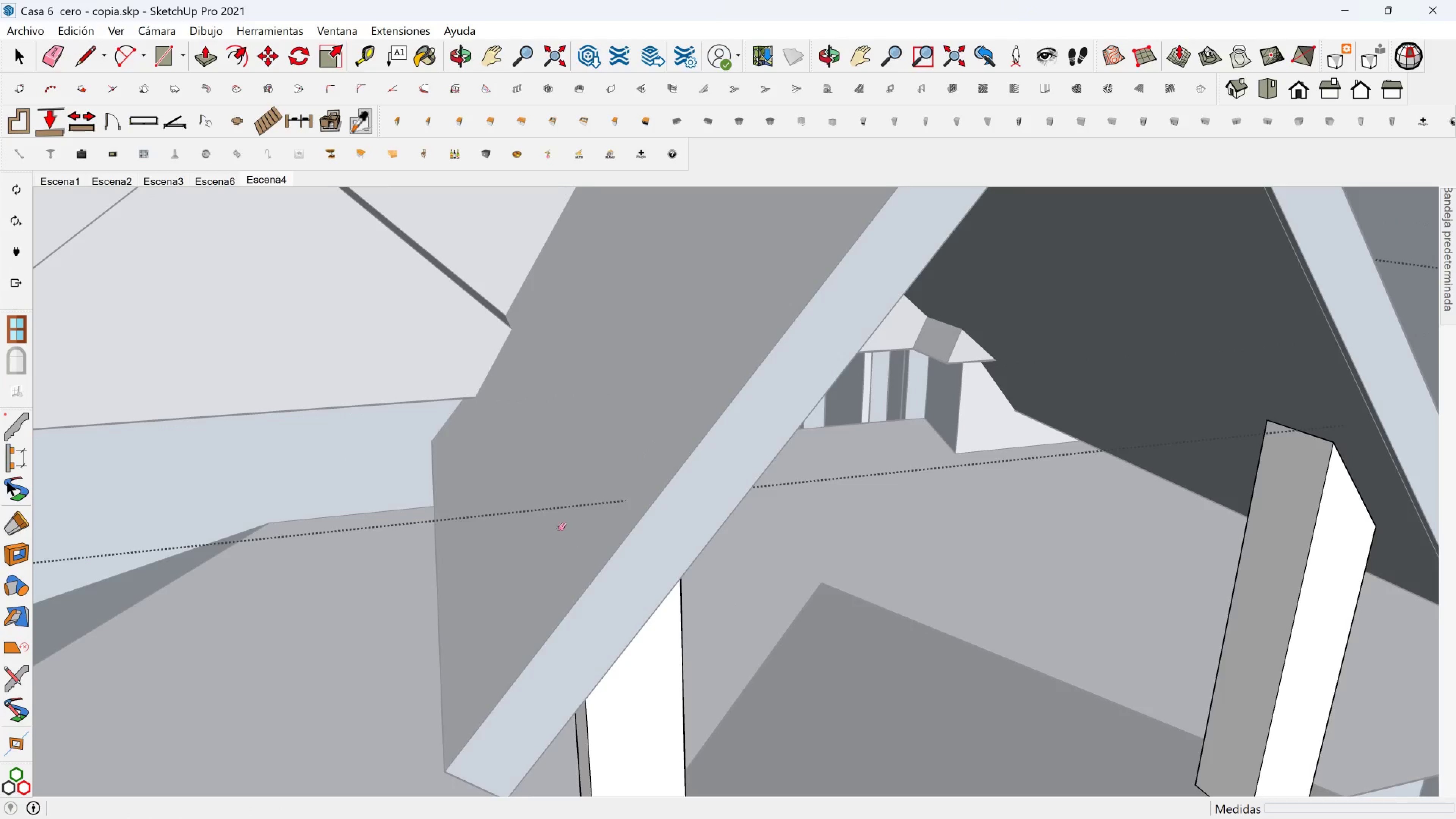 
scroll: coordinate [461, 515], scroll_direction: down, amount: 6.0
 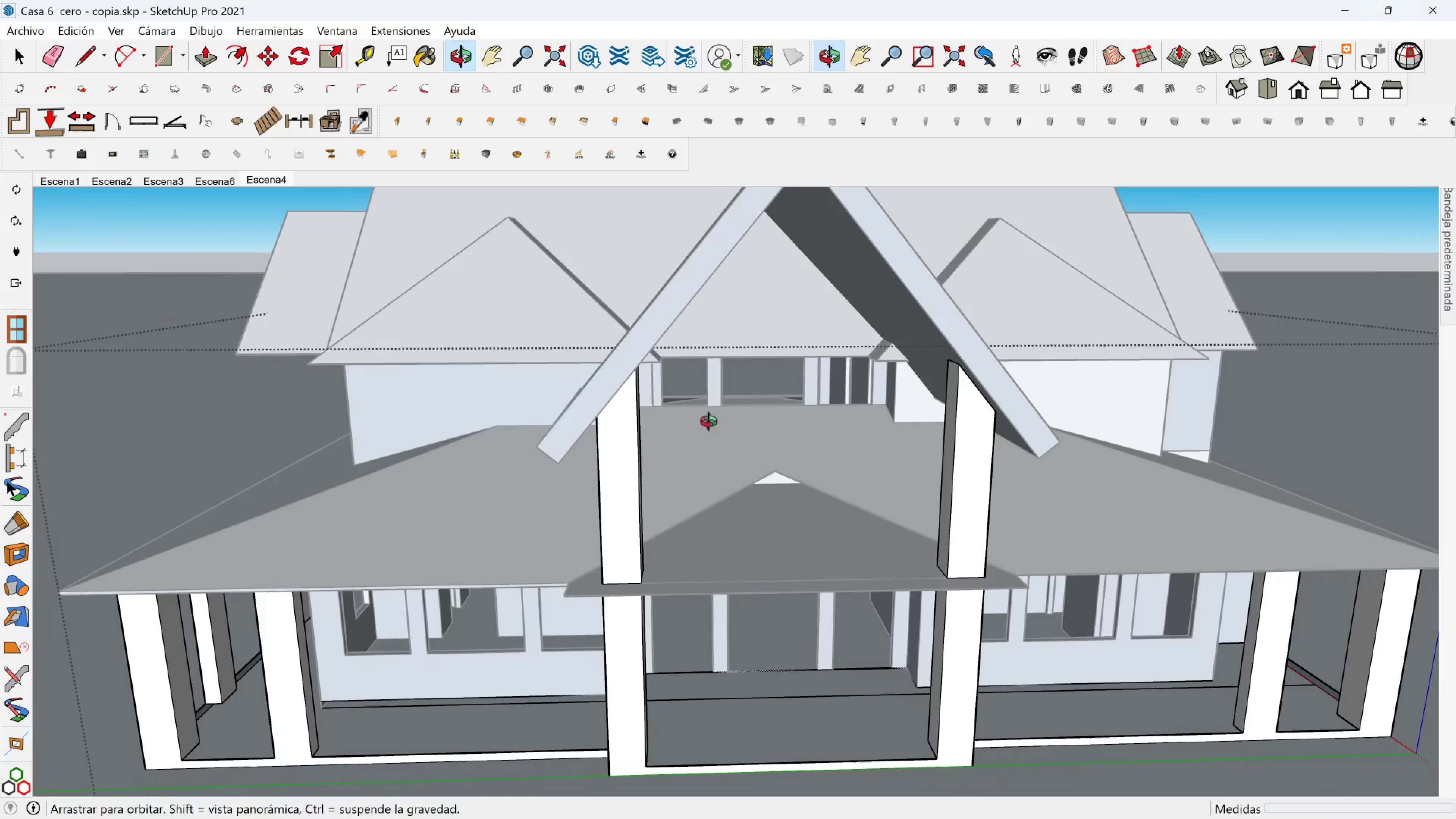 
hold_key(key=ShiftLeft, duration=0.56)
 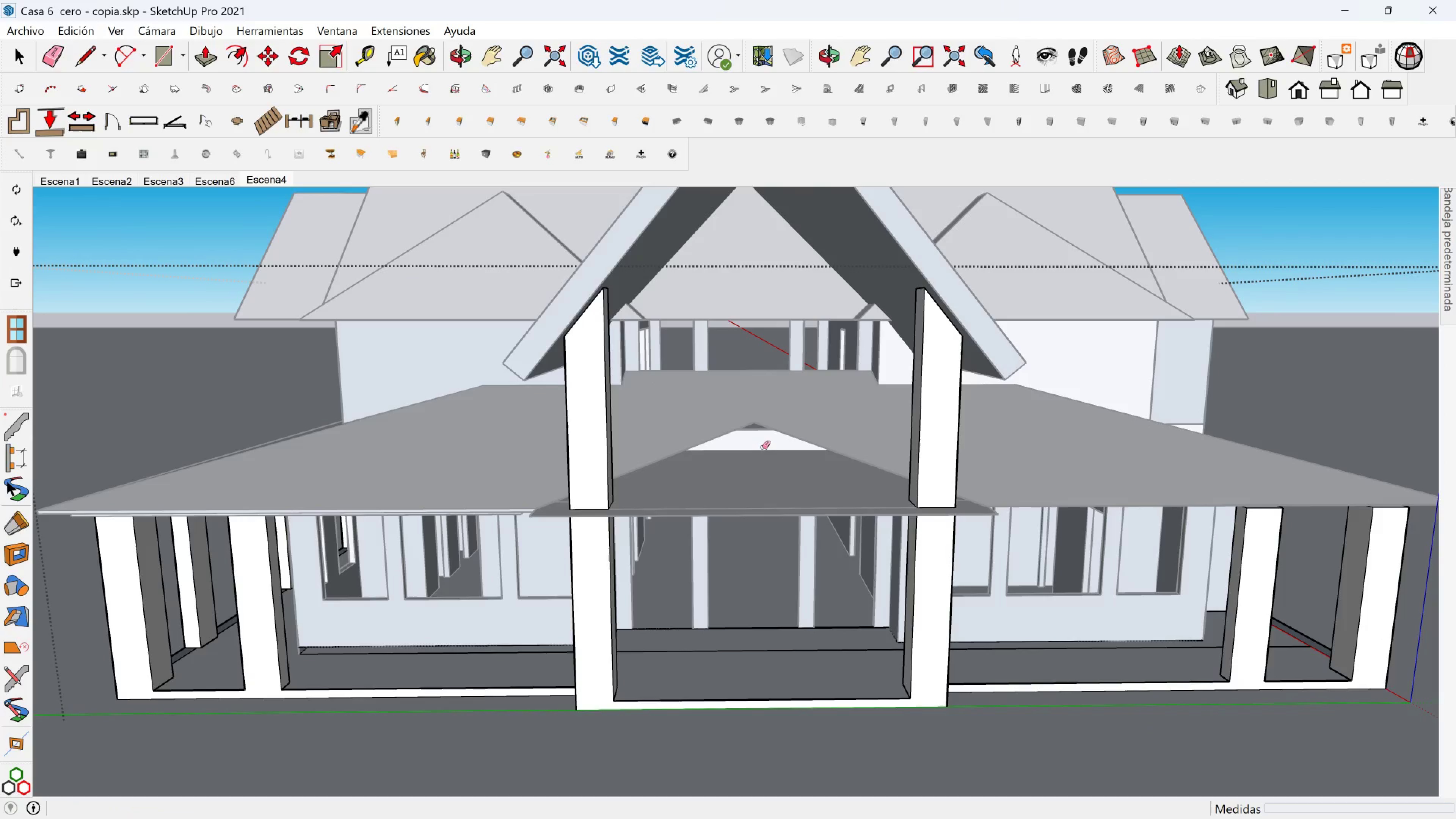 
wait(8.83)
 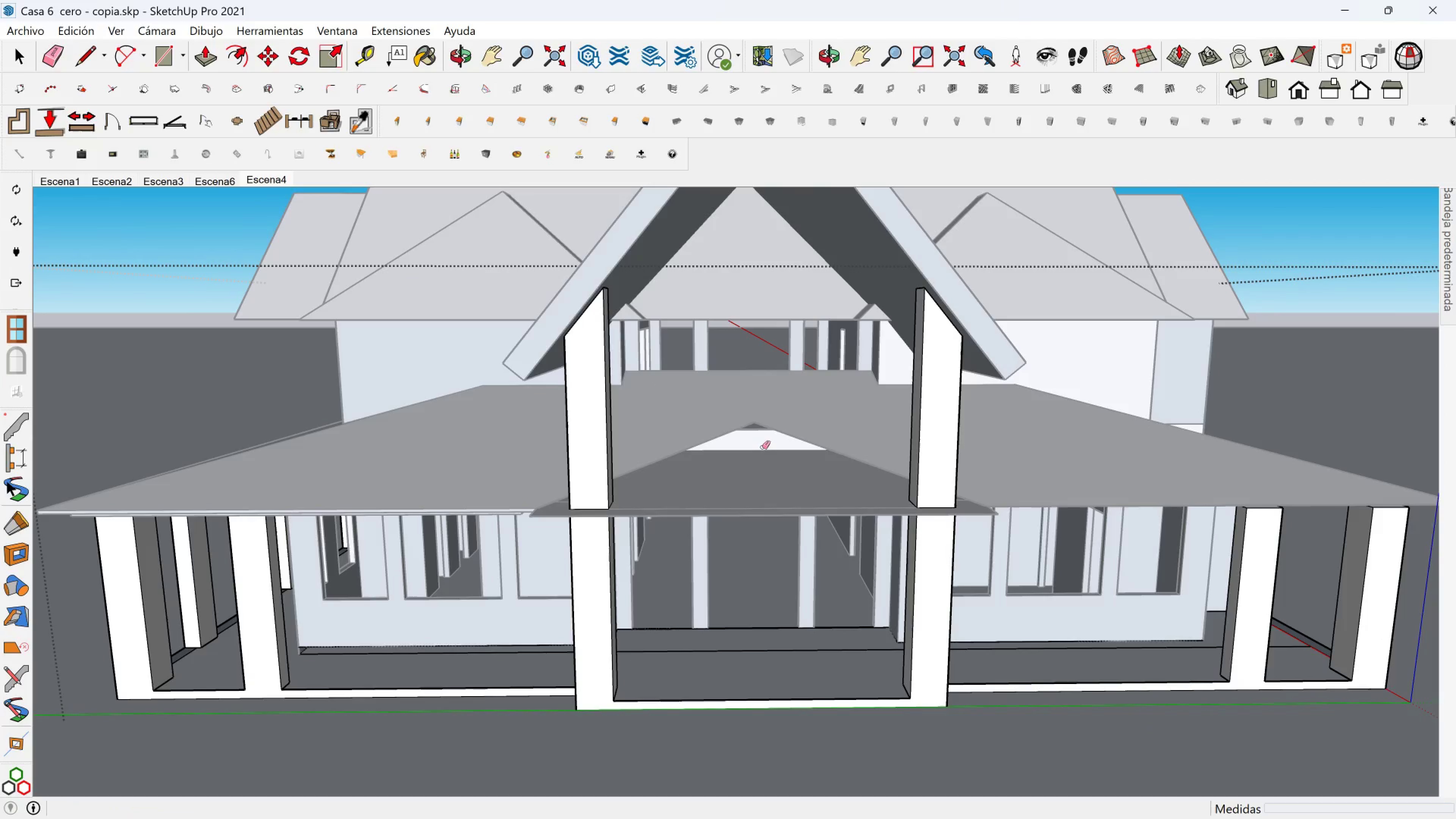 
hold_key(key=ShiftLeft, duration=0.73)
 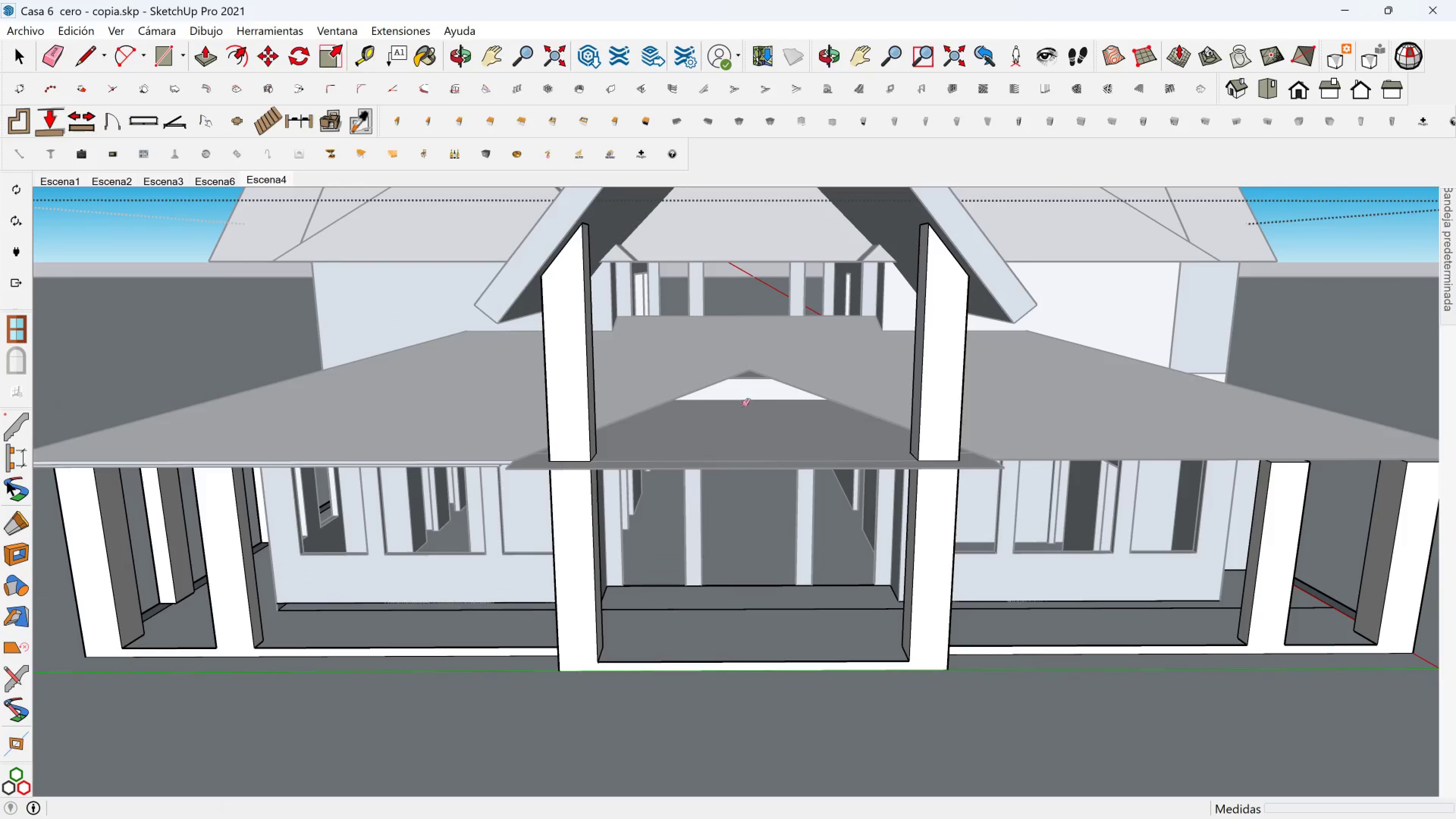 
scroll: coordinate [726, 406], scroll_direction: up, amount: 4.0
 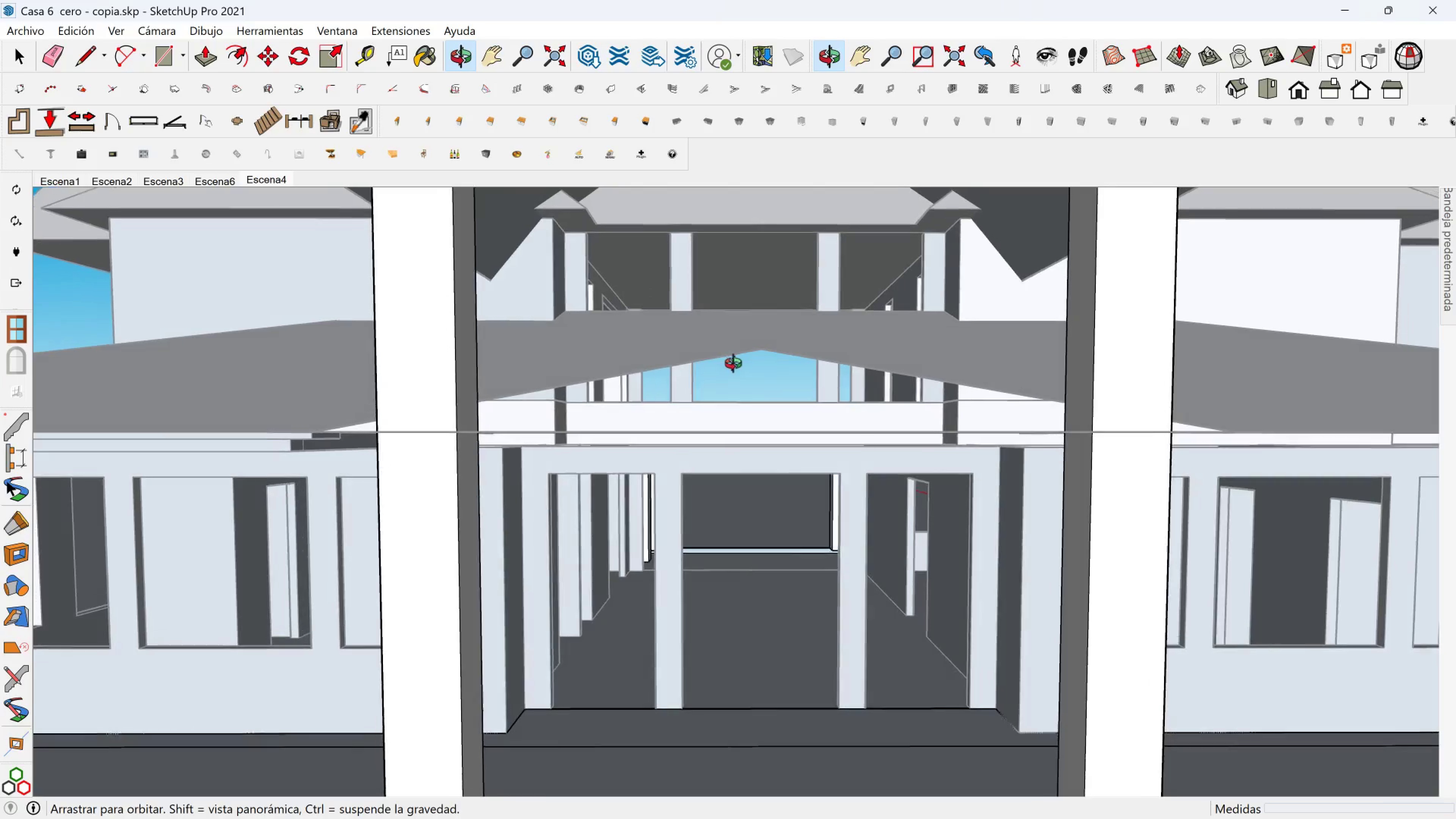 
key(Space)
 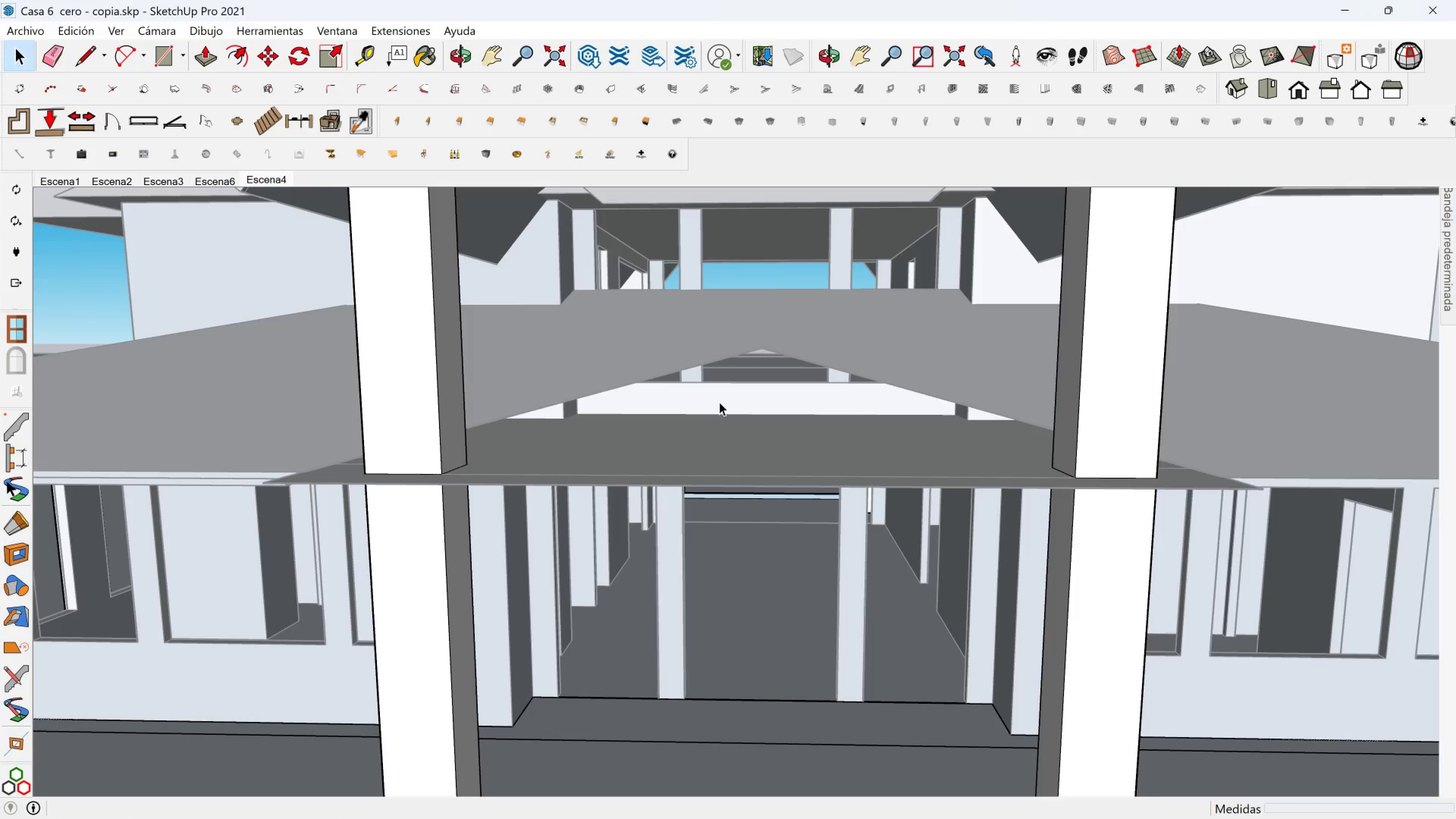 
double_click([719, 402])
 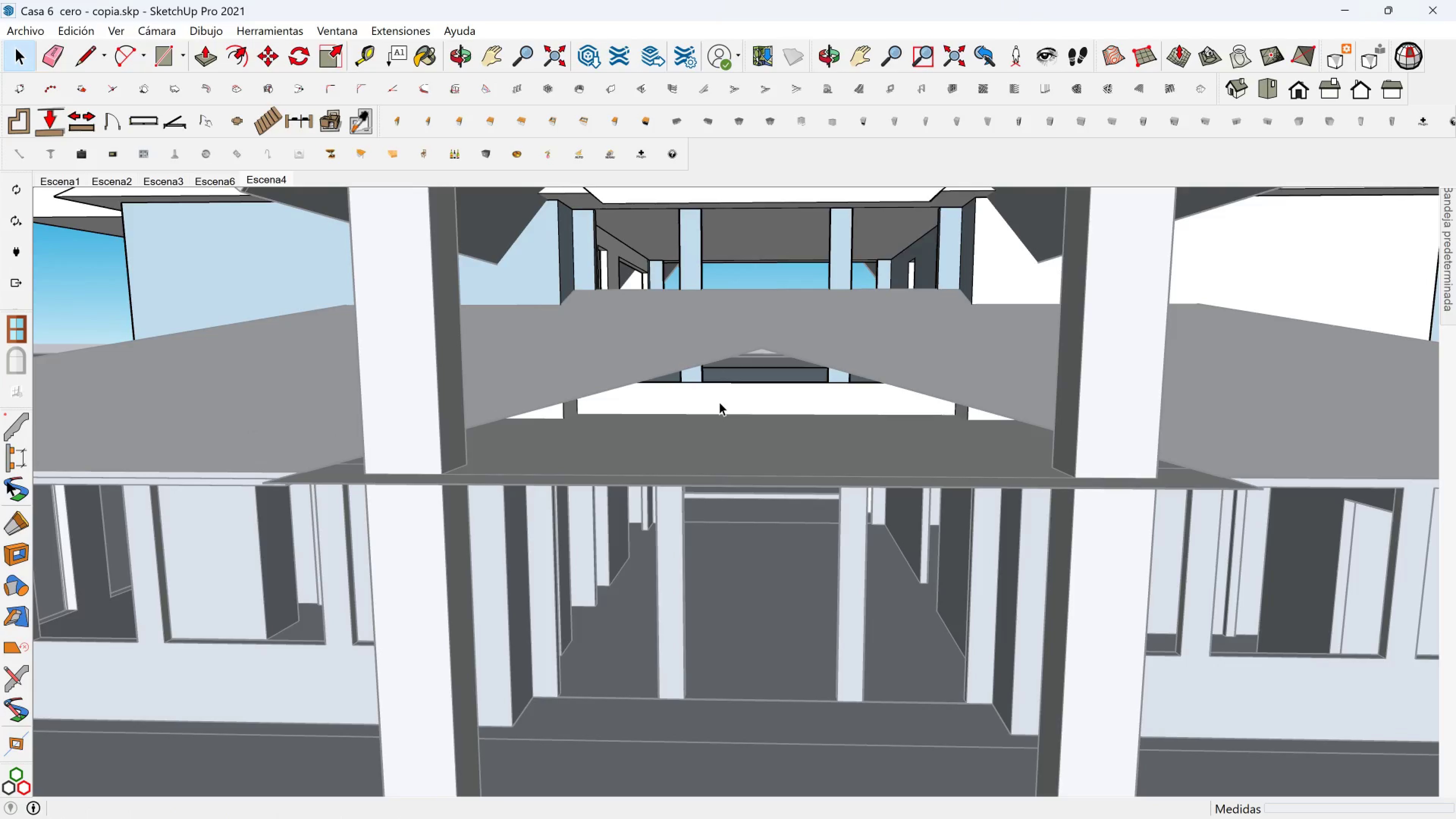 
triple_click([719, 402])
 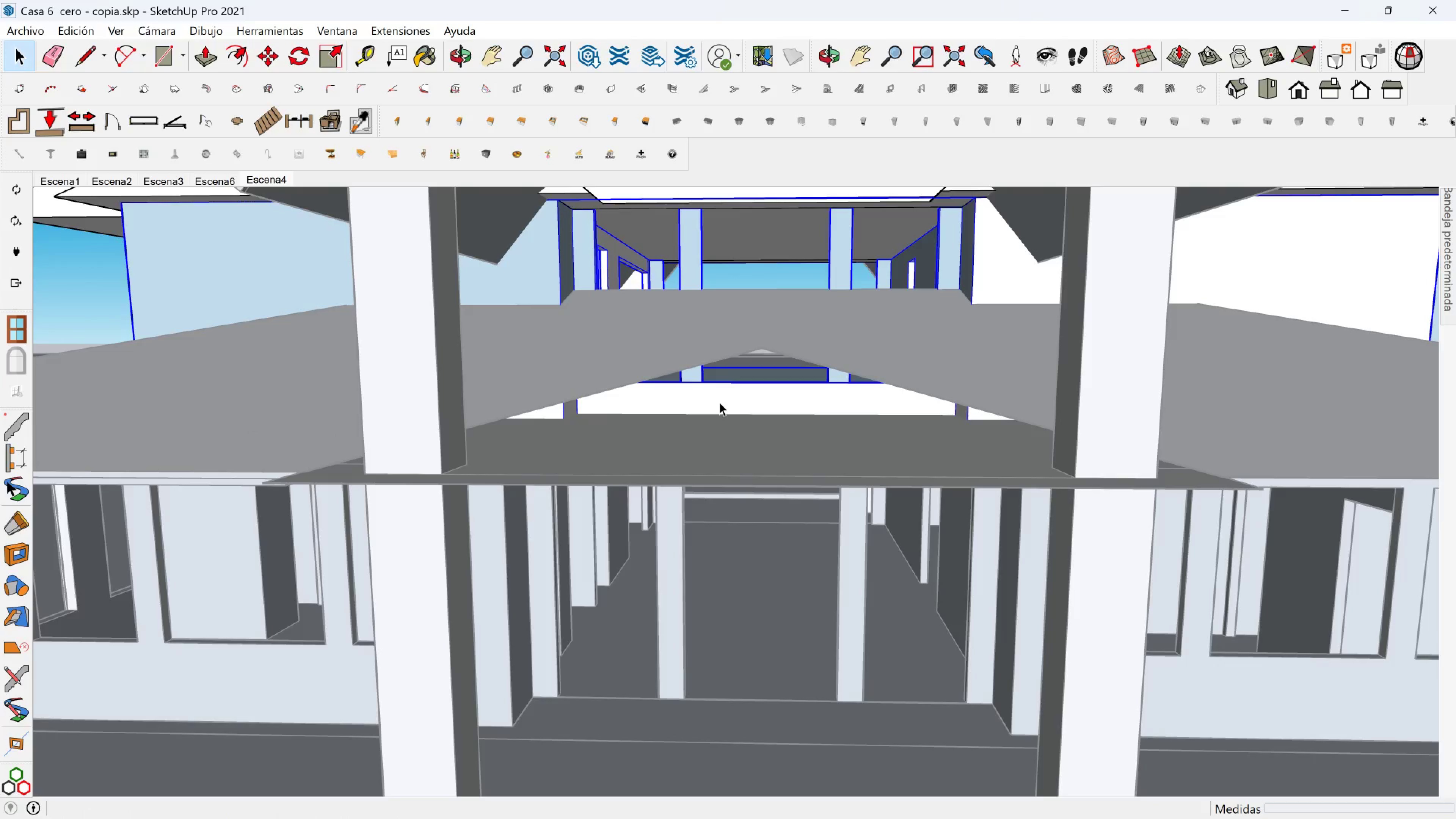 
triple_click([719, 402])
 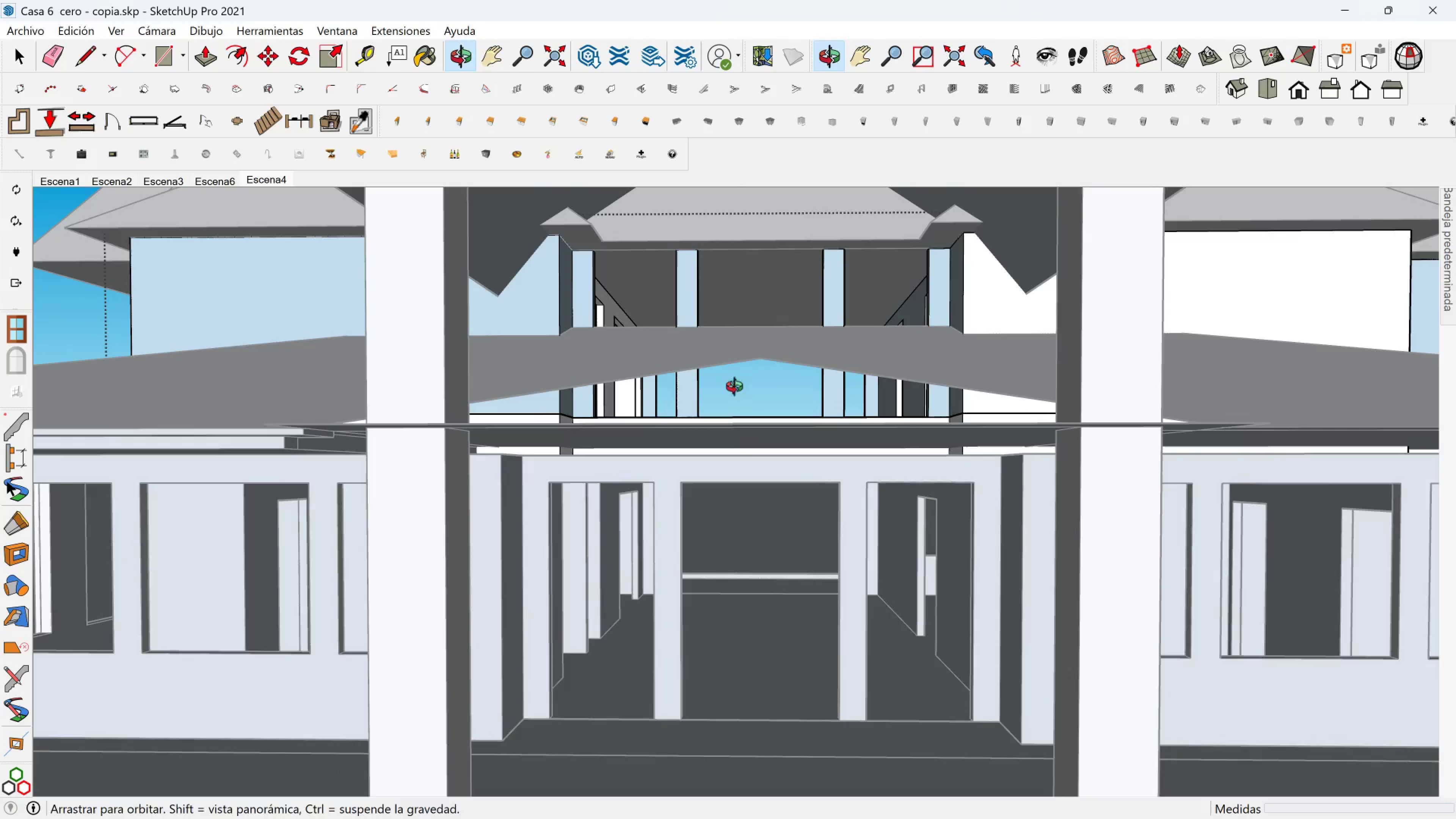 
scroll: coordinate [733, 427], scroll_direction: up, amount: 2.0
 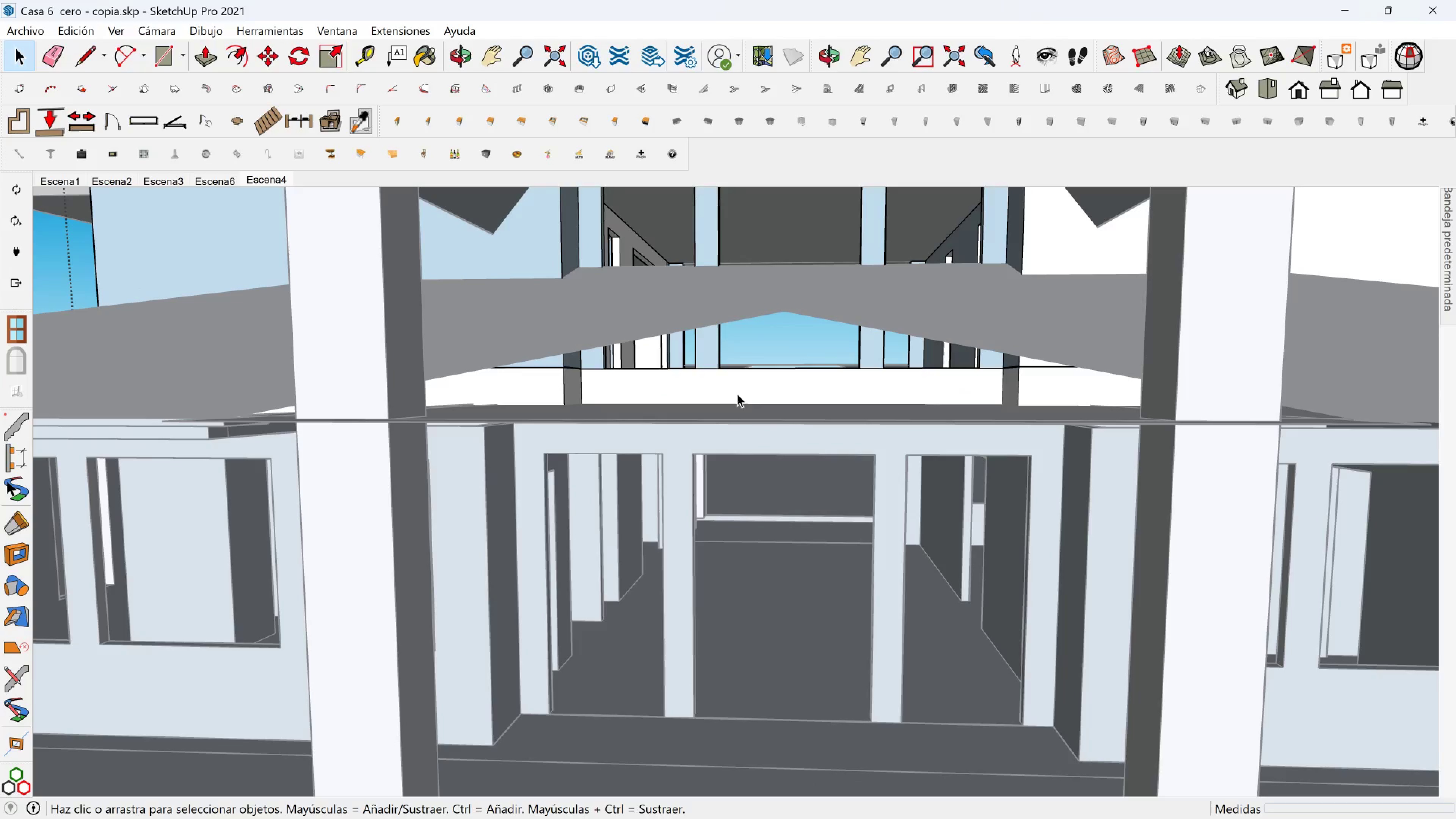 
double_click([738, 392])
 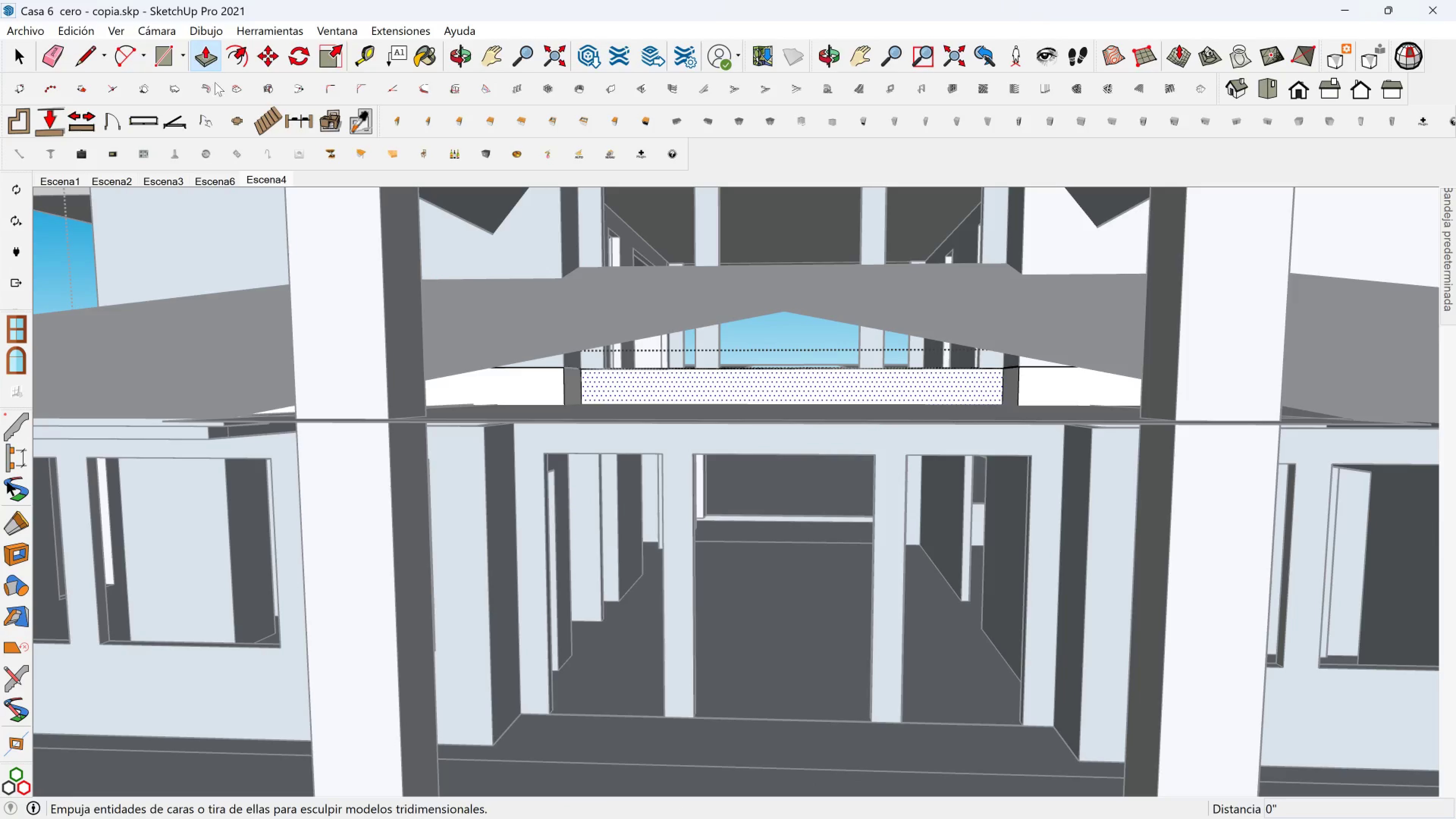 
left_click([613, 383])
 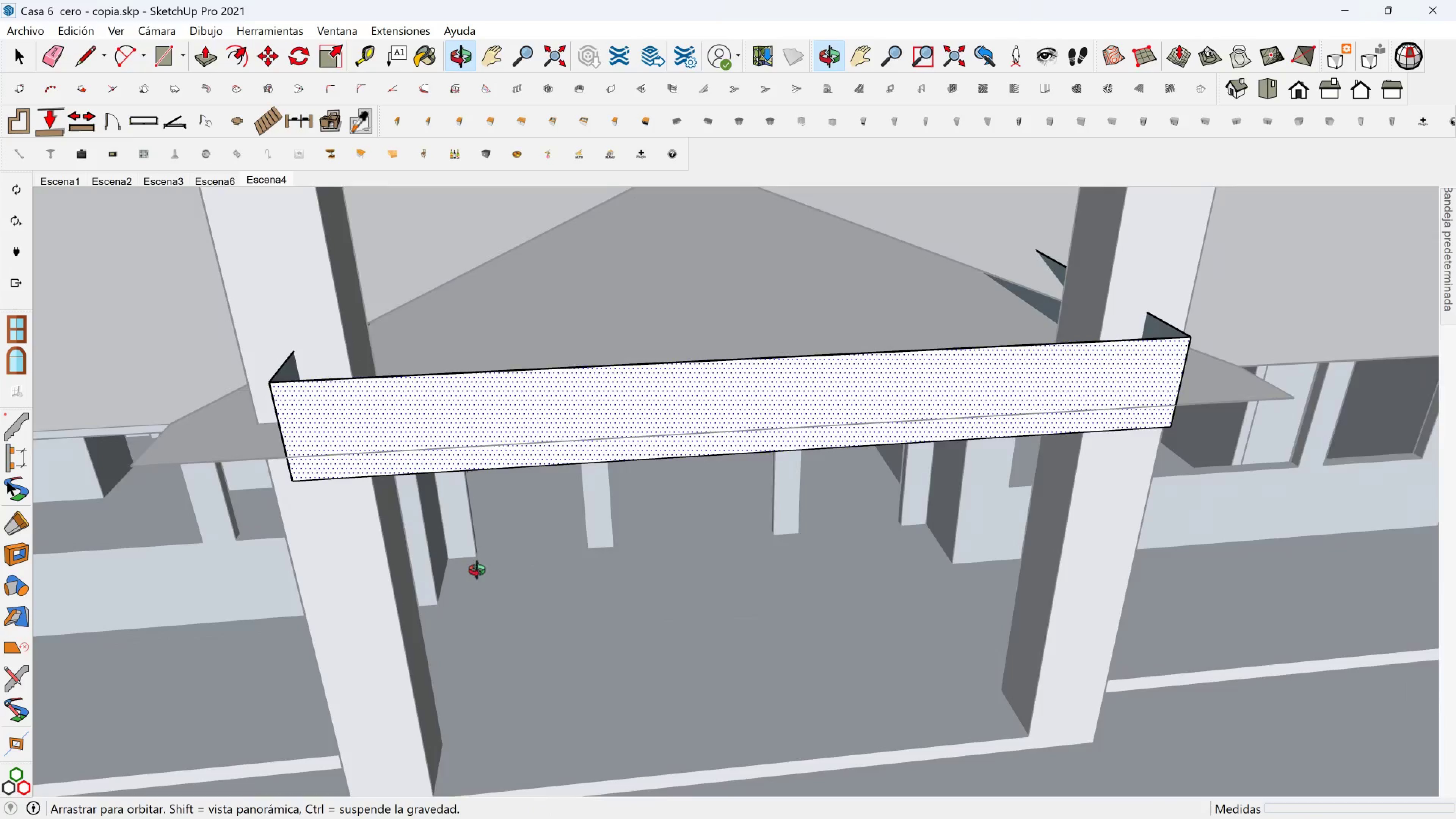 
scroll: coordinate [342, 431], scroll_direction: down, amount: 1.0
 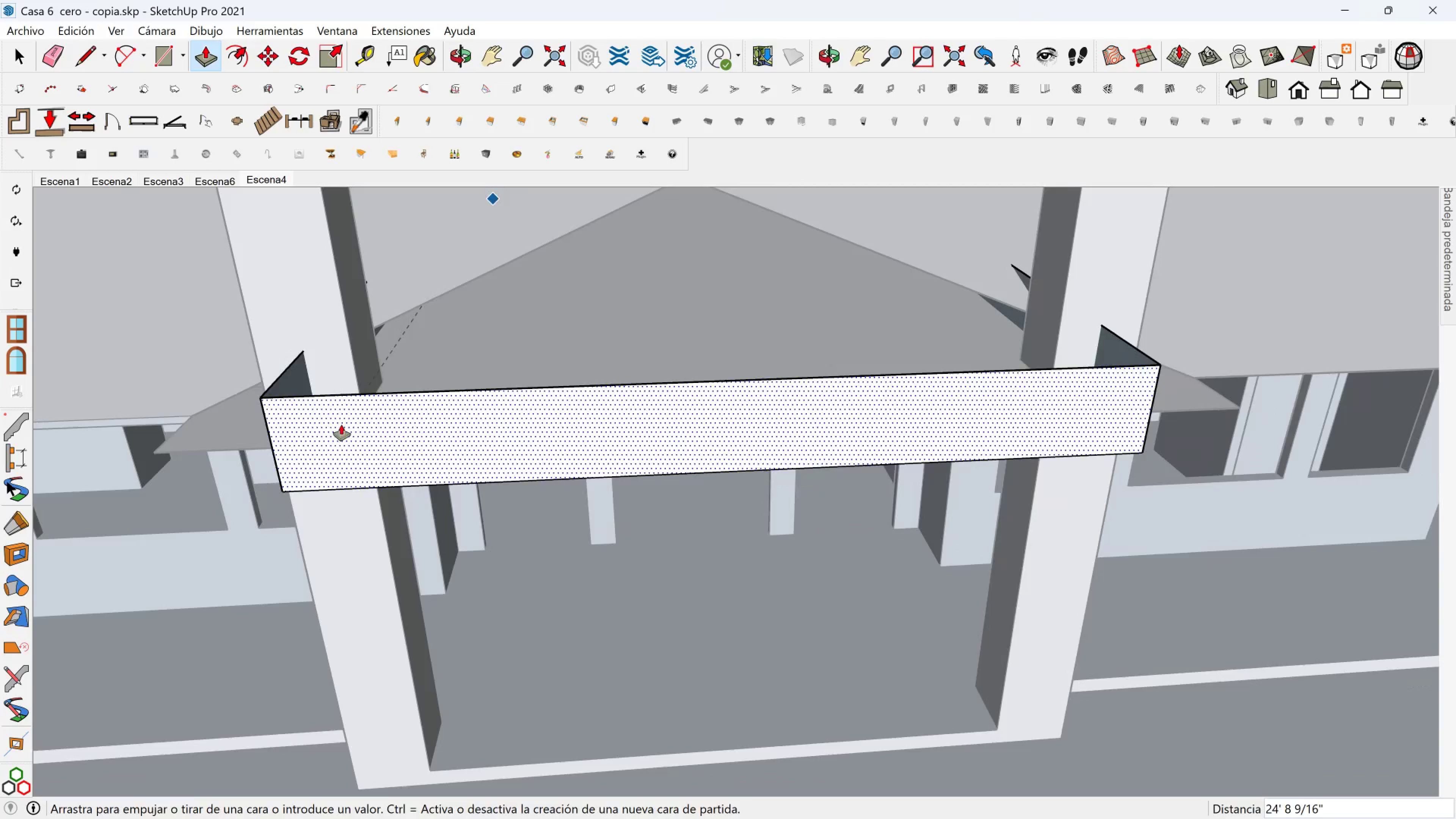 
hold_key(key=ShiftLeft, duration=0.33)
 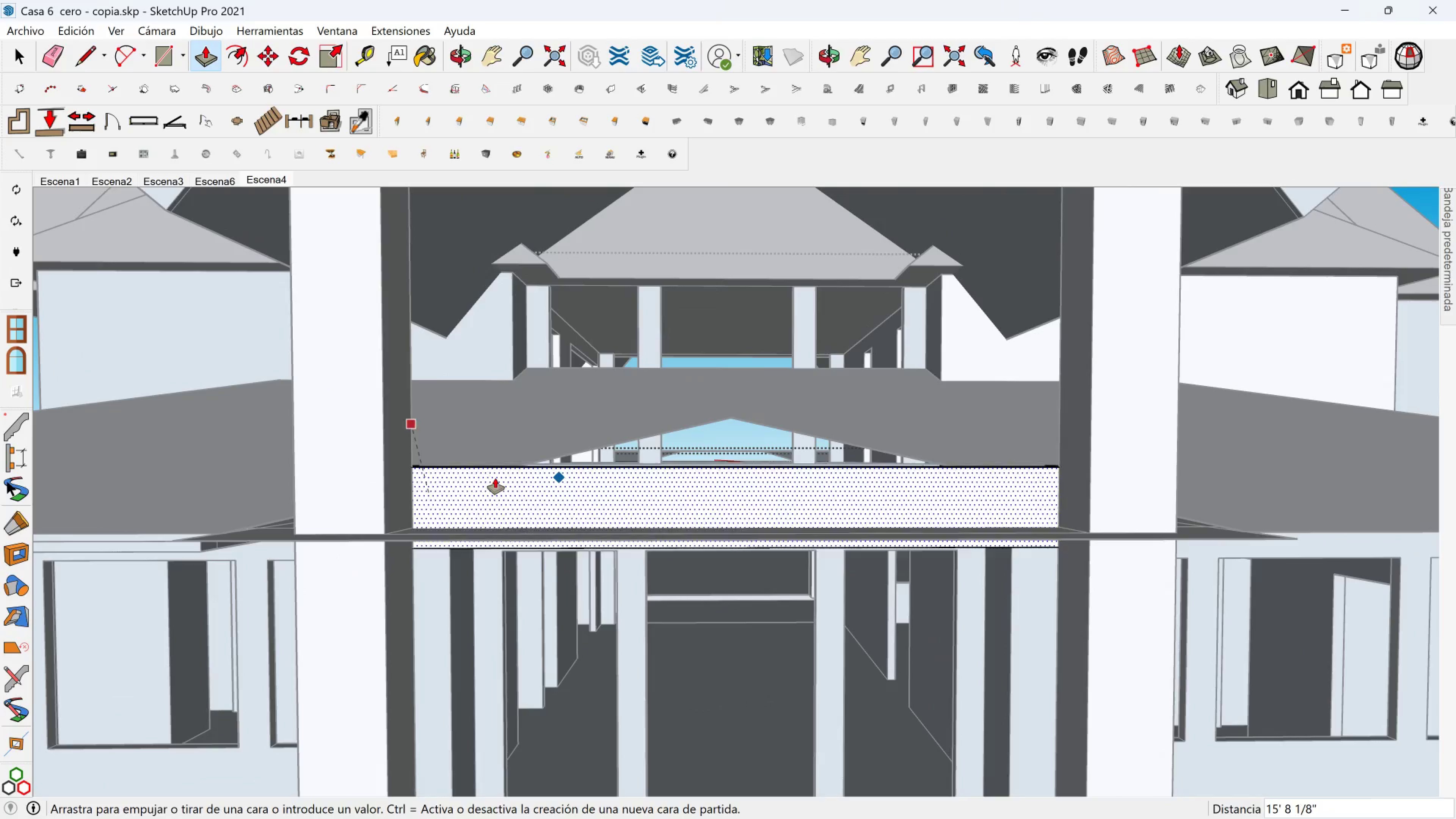 
key(Escape)
 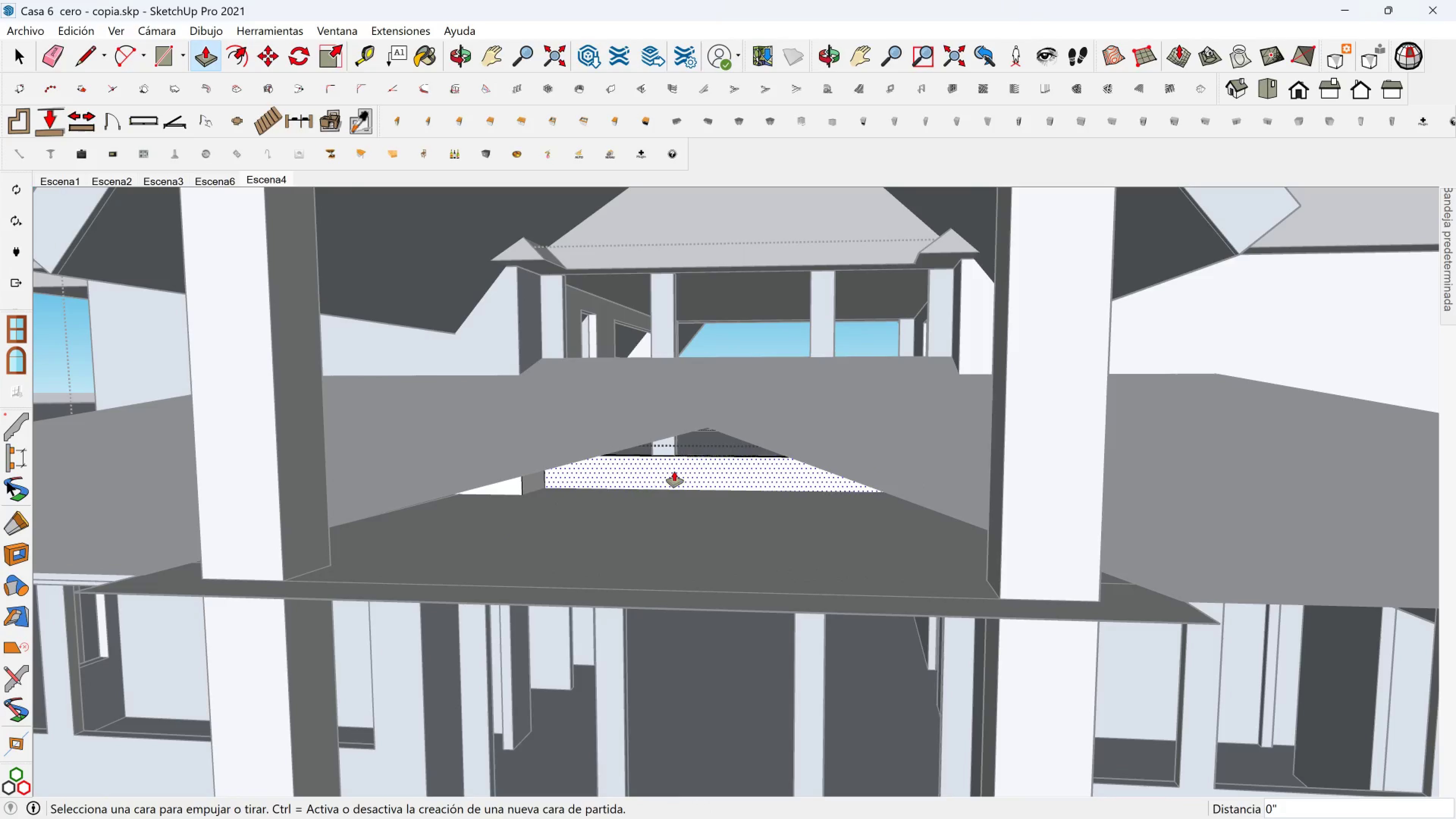 
left_click([674, 471])
 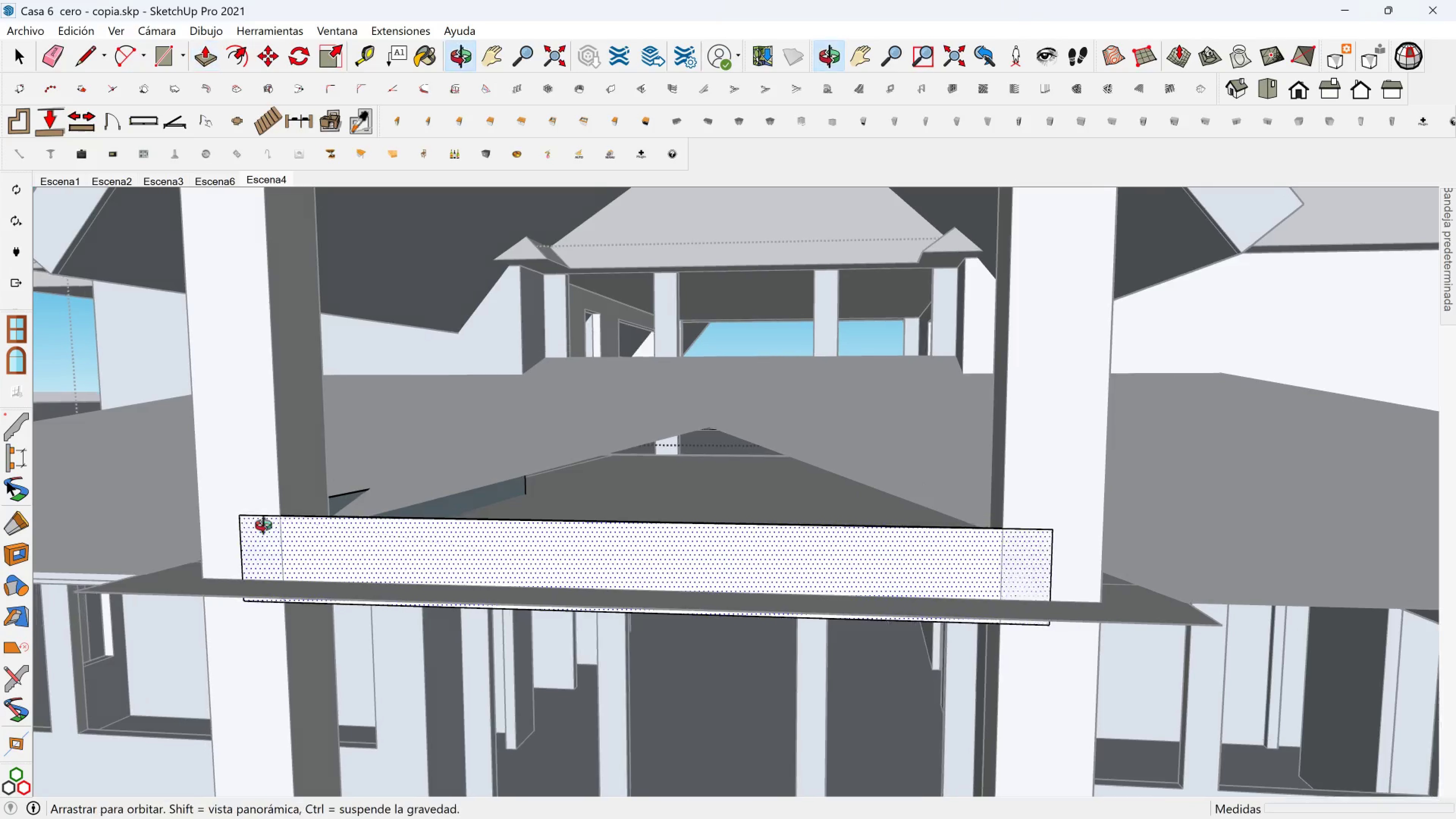 
wait(5.12)
 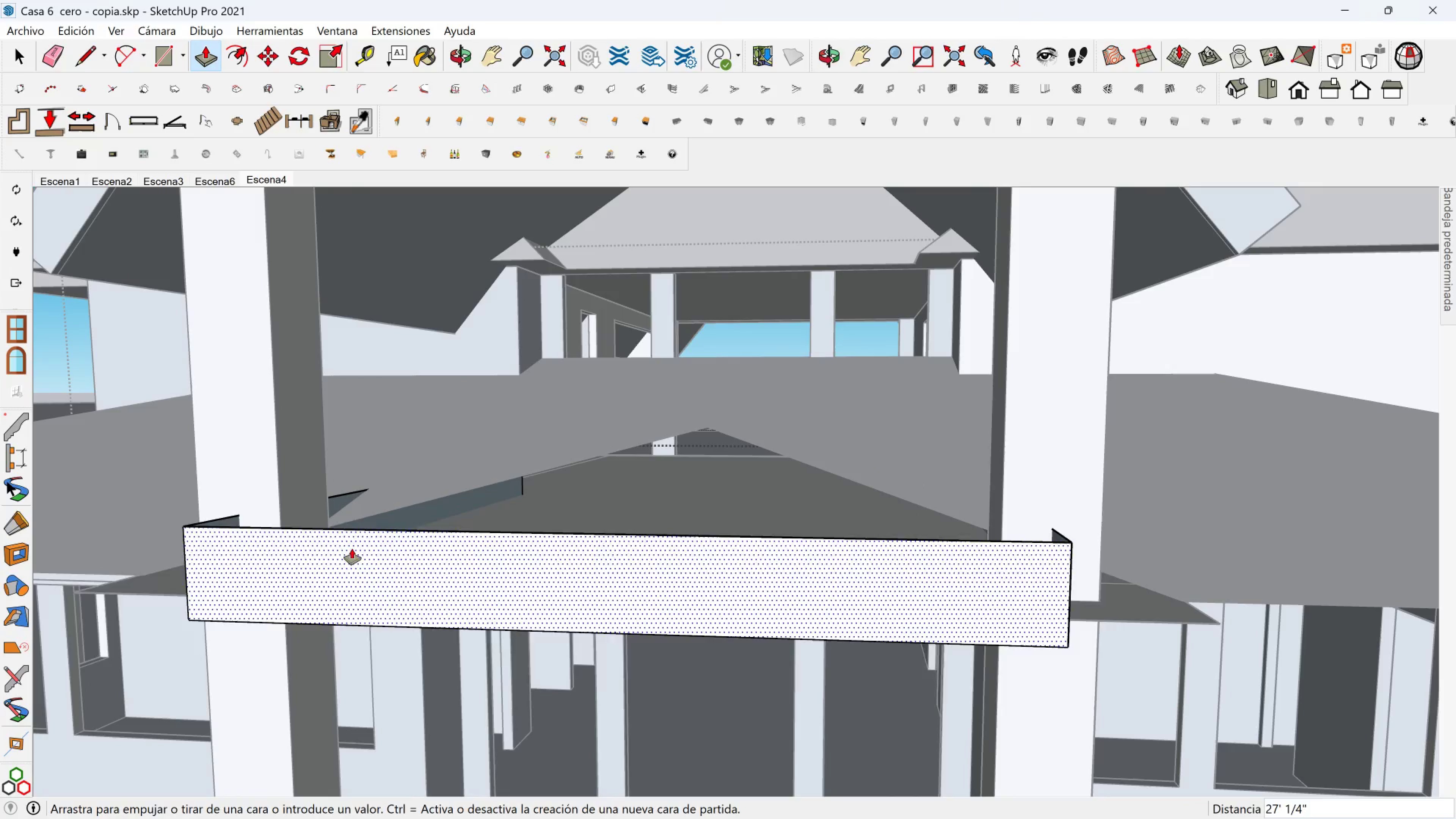 
left_click([286, 523])
 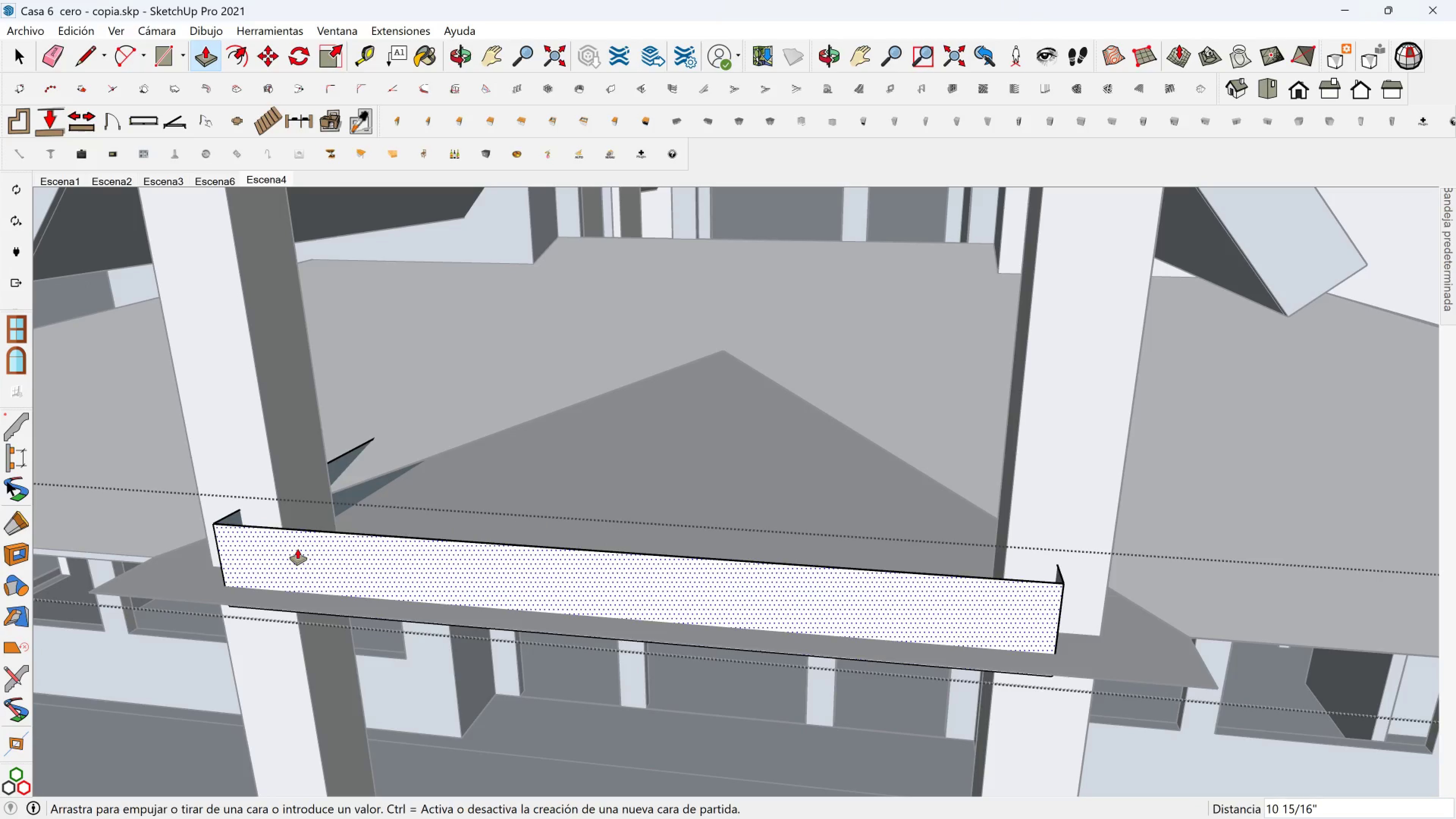 
key(6)
 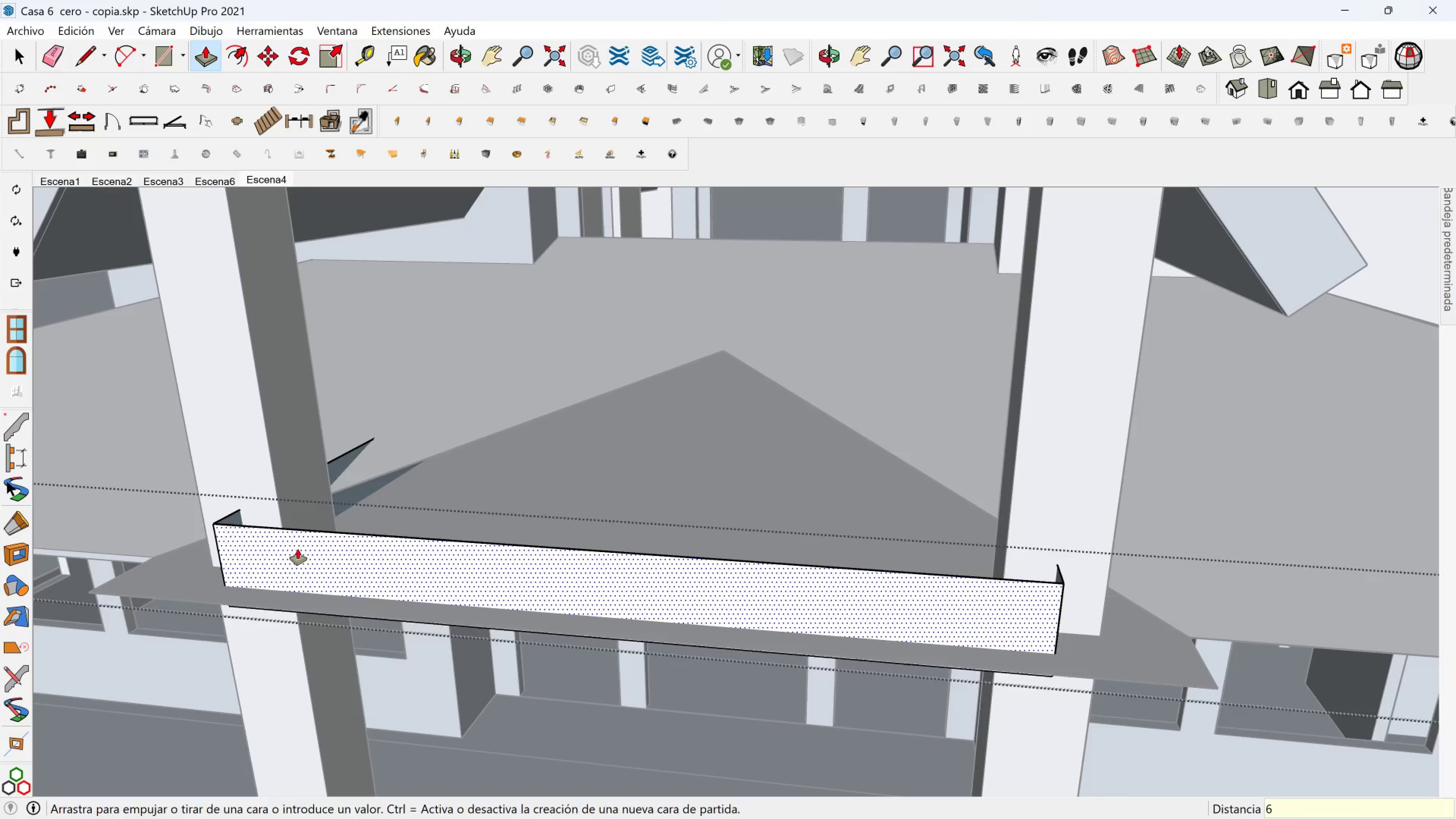 
key(Enter)
 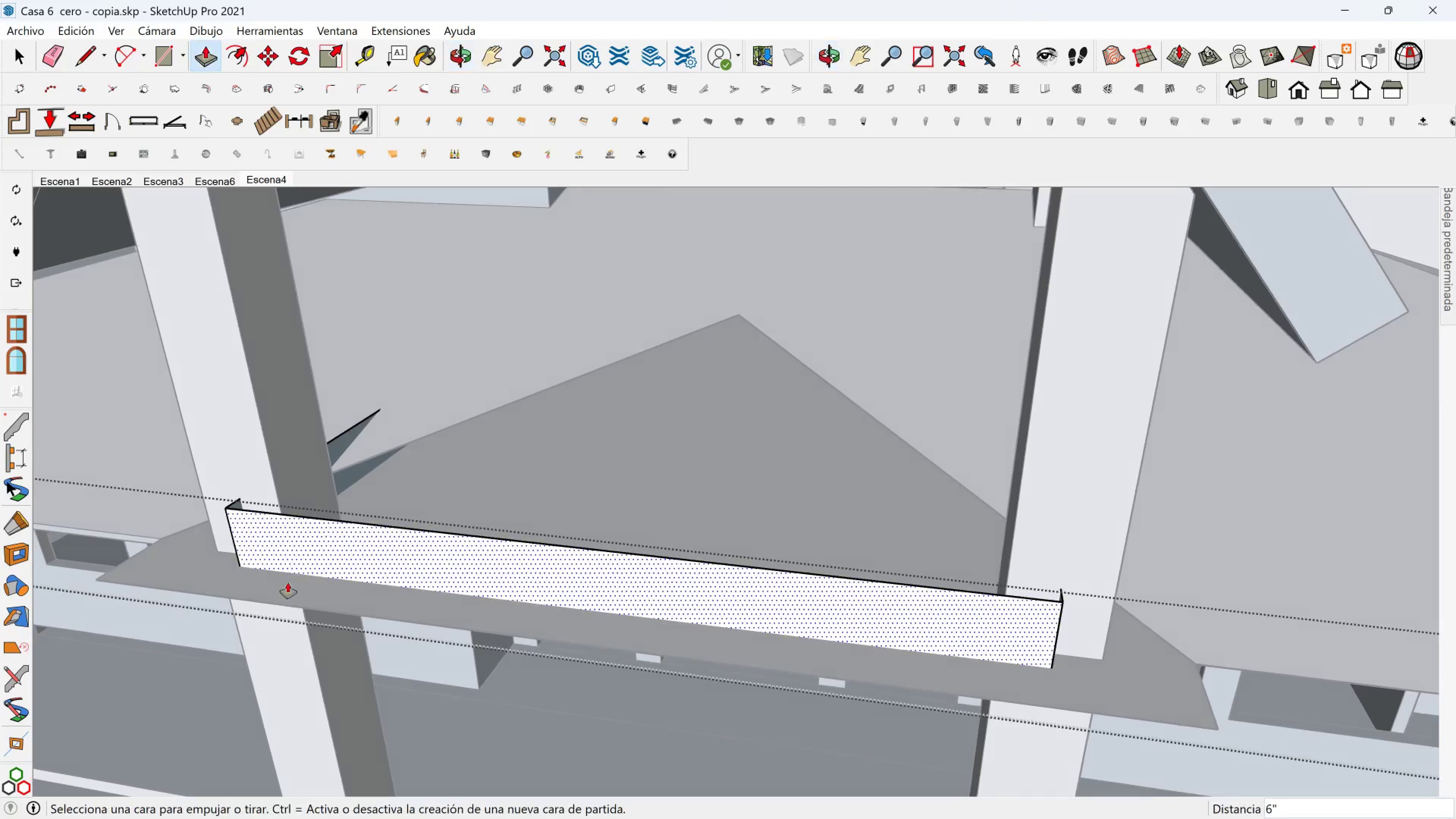 
left_click([303, 557])
 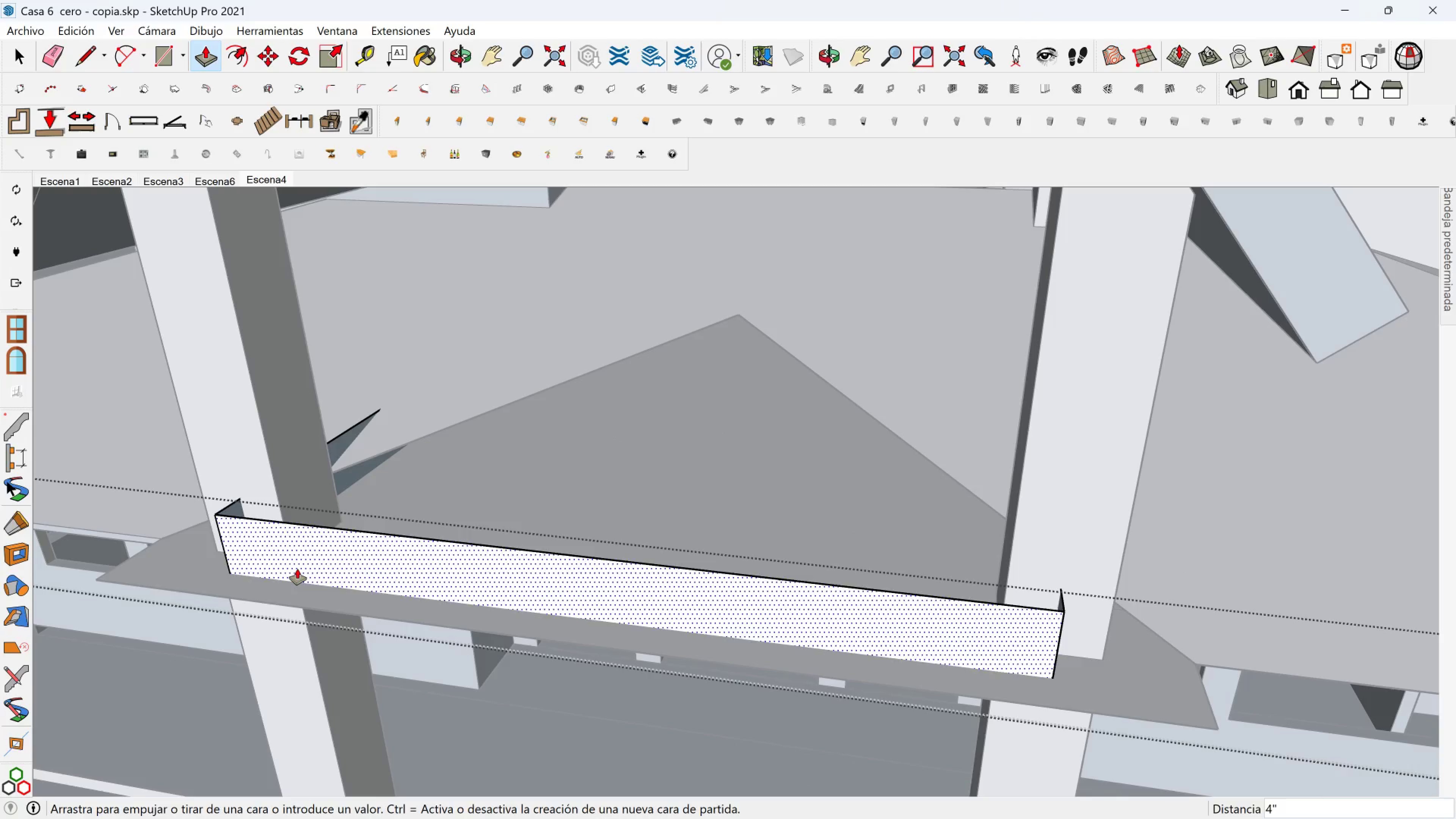 
key(6)
 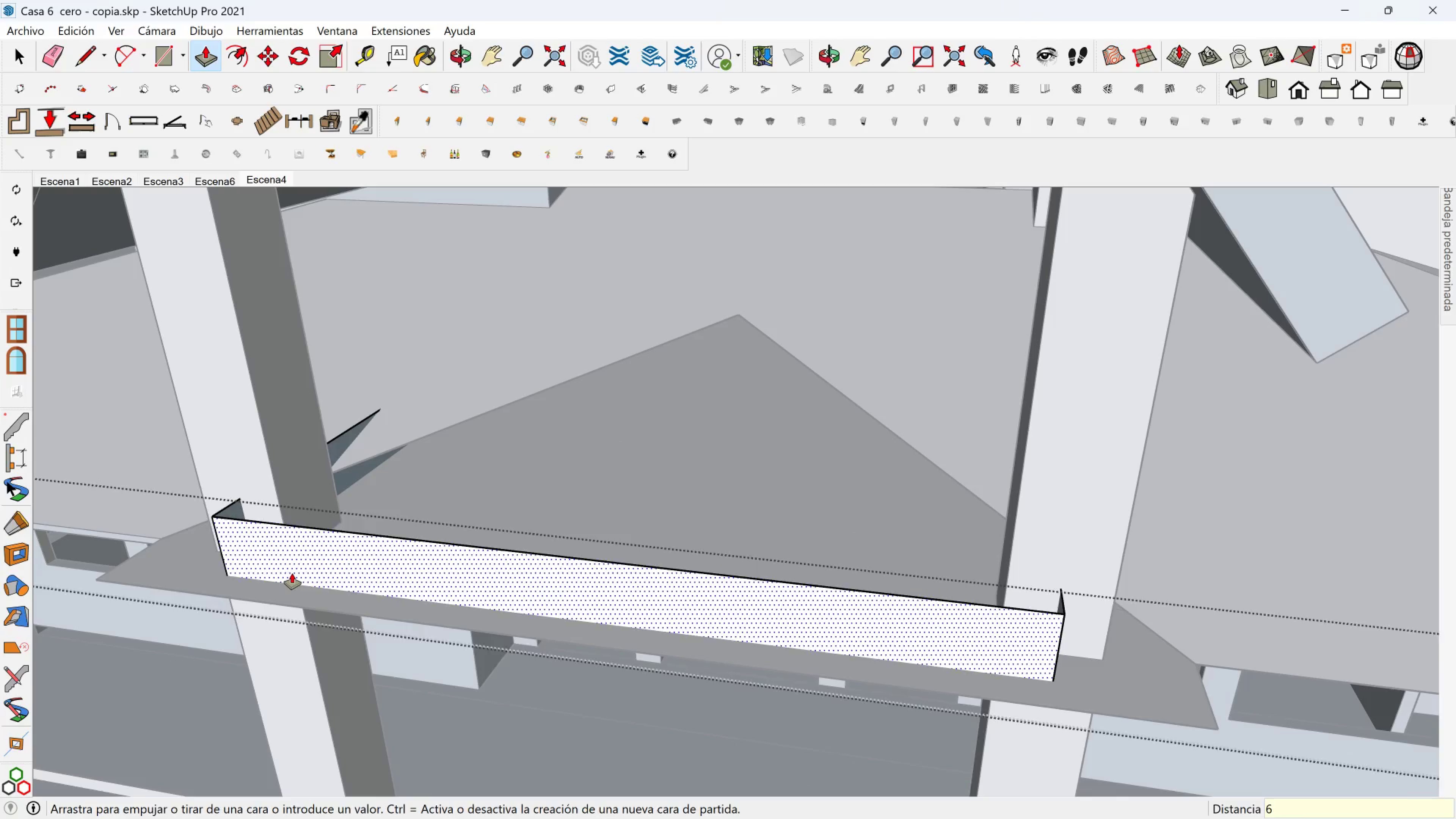 
key(Enter)
 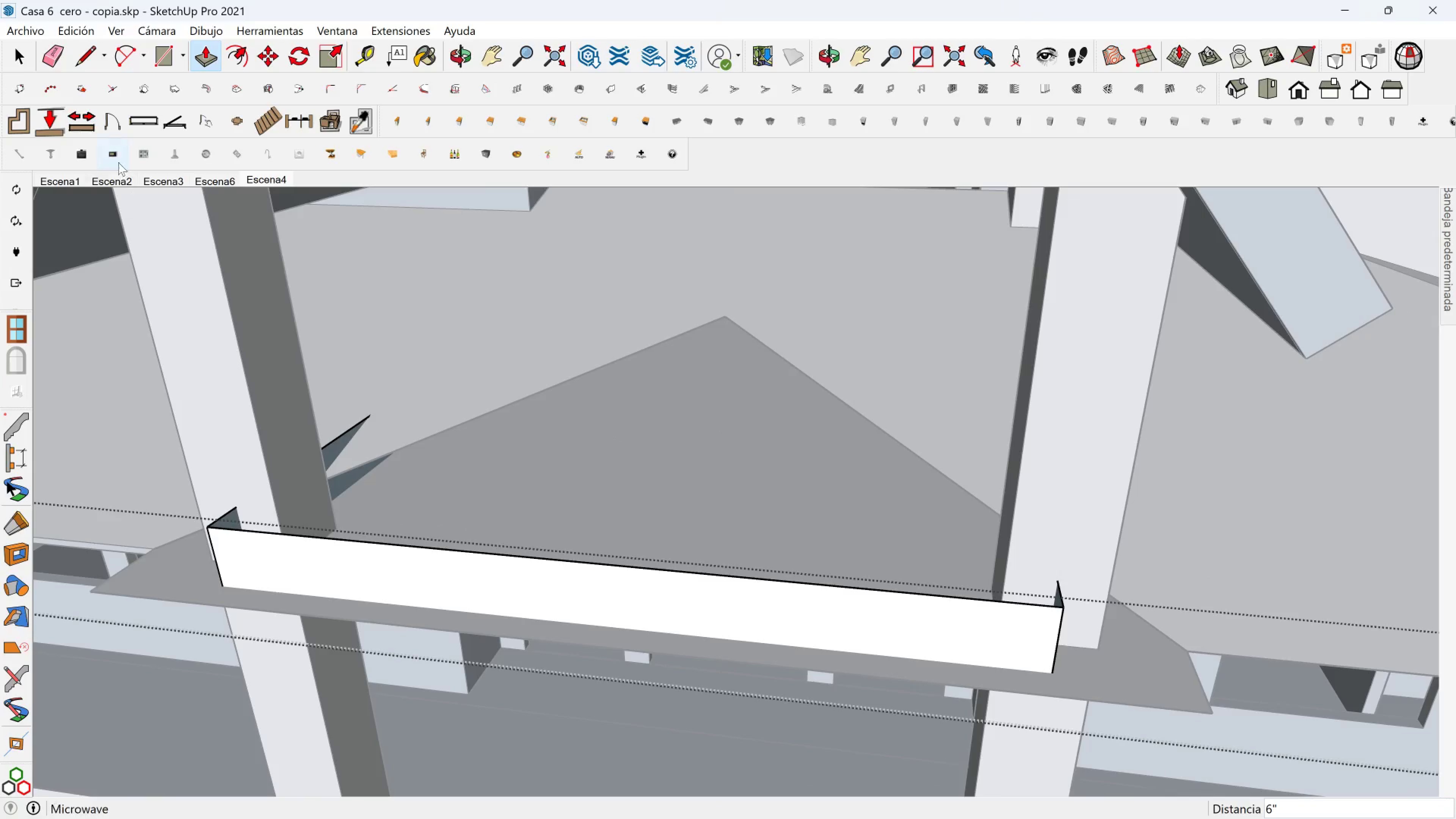 
left_click_drag(start_coordinate=[89, 58], to_coordinate=[86, 56])
 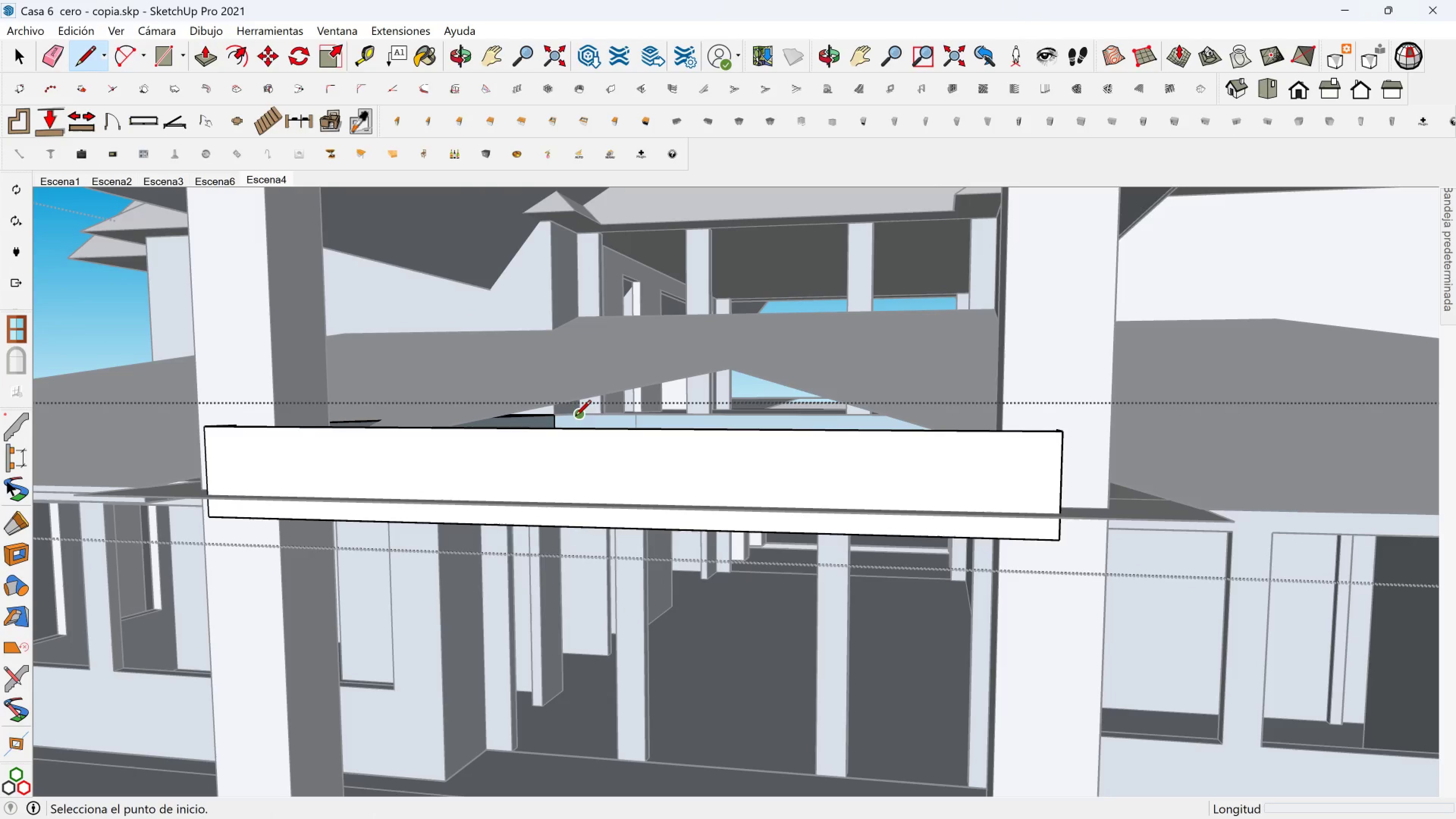 
left_click([562, 417])
 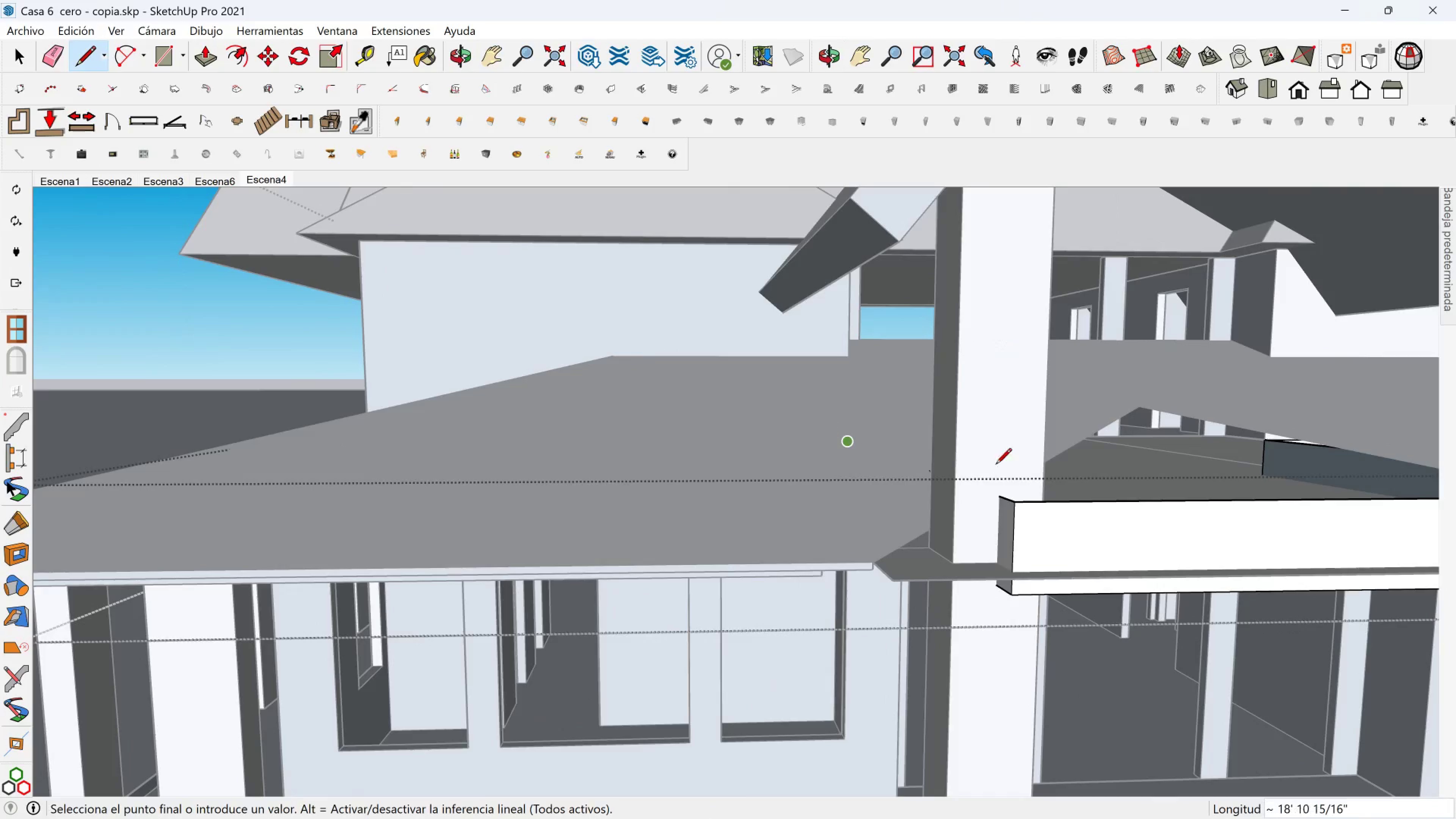 
scroll: coordinate [1240, 468], scroll_direction: up, amount: 2.0
 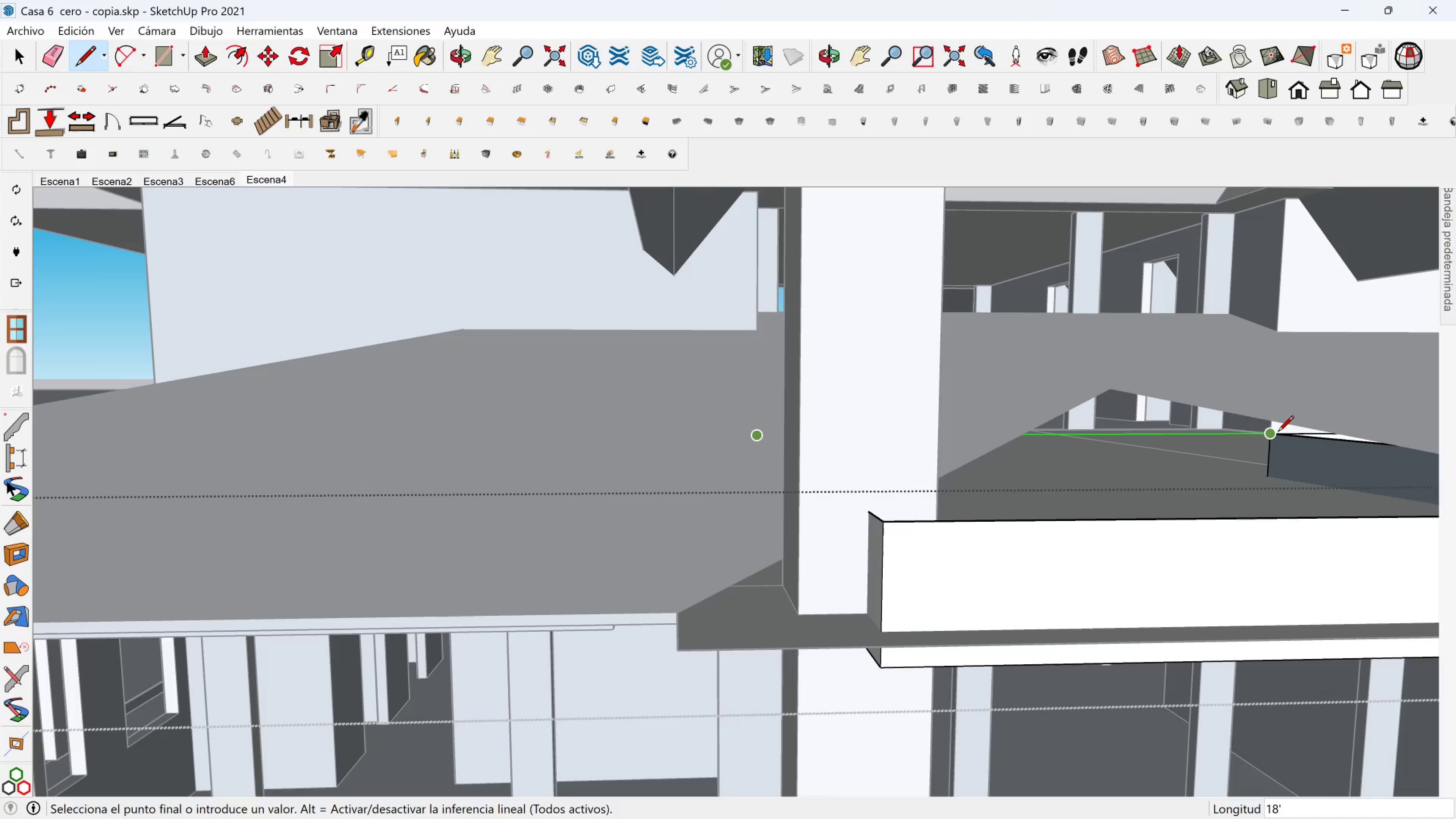 
left_click([1278, 432])
 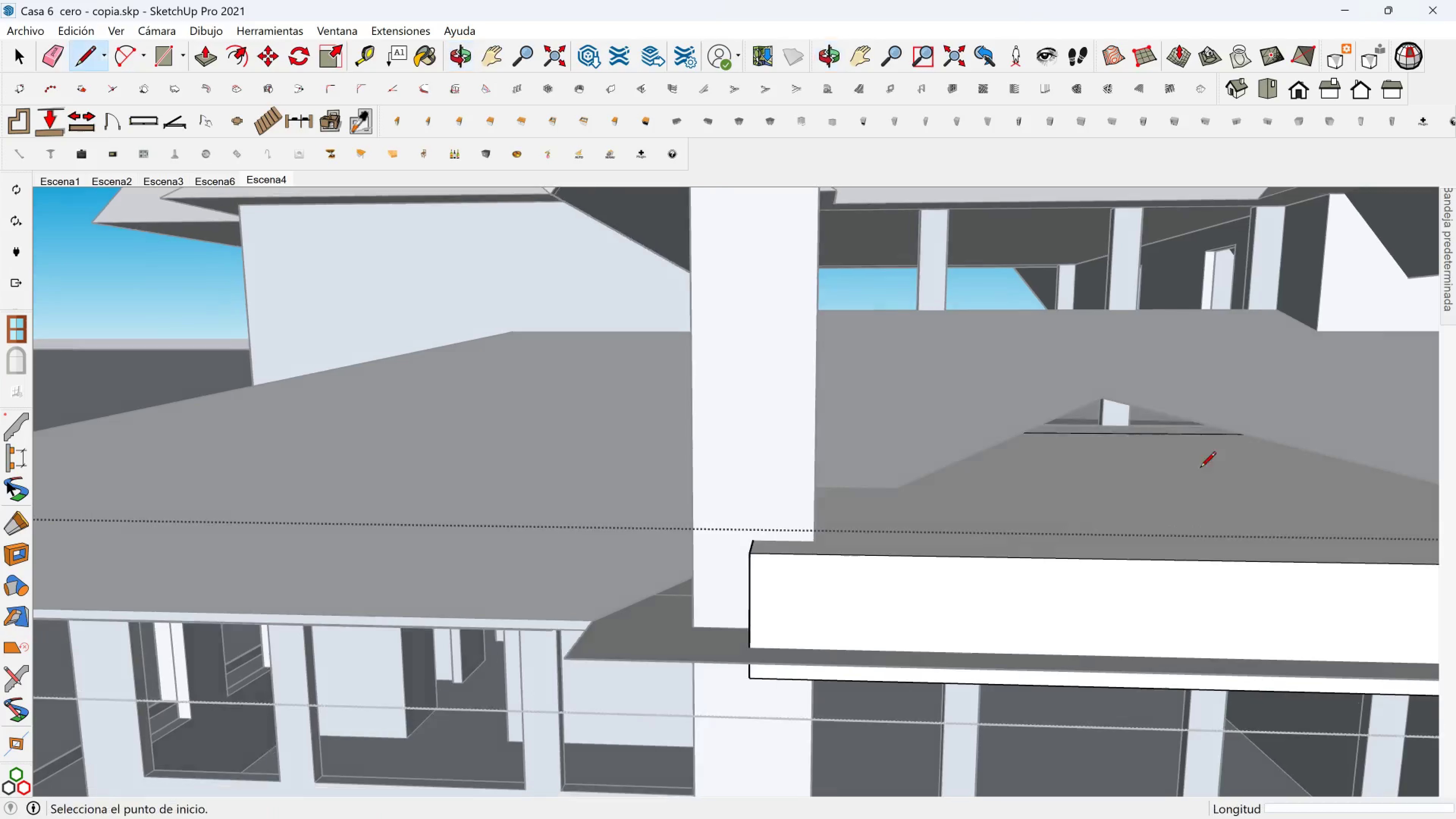 
key(Space)
 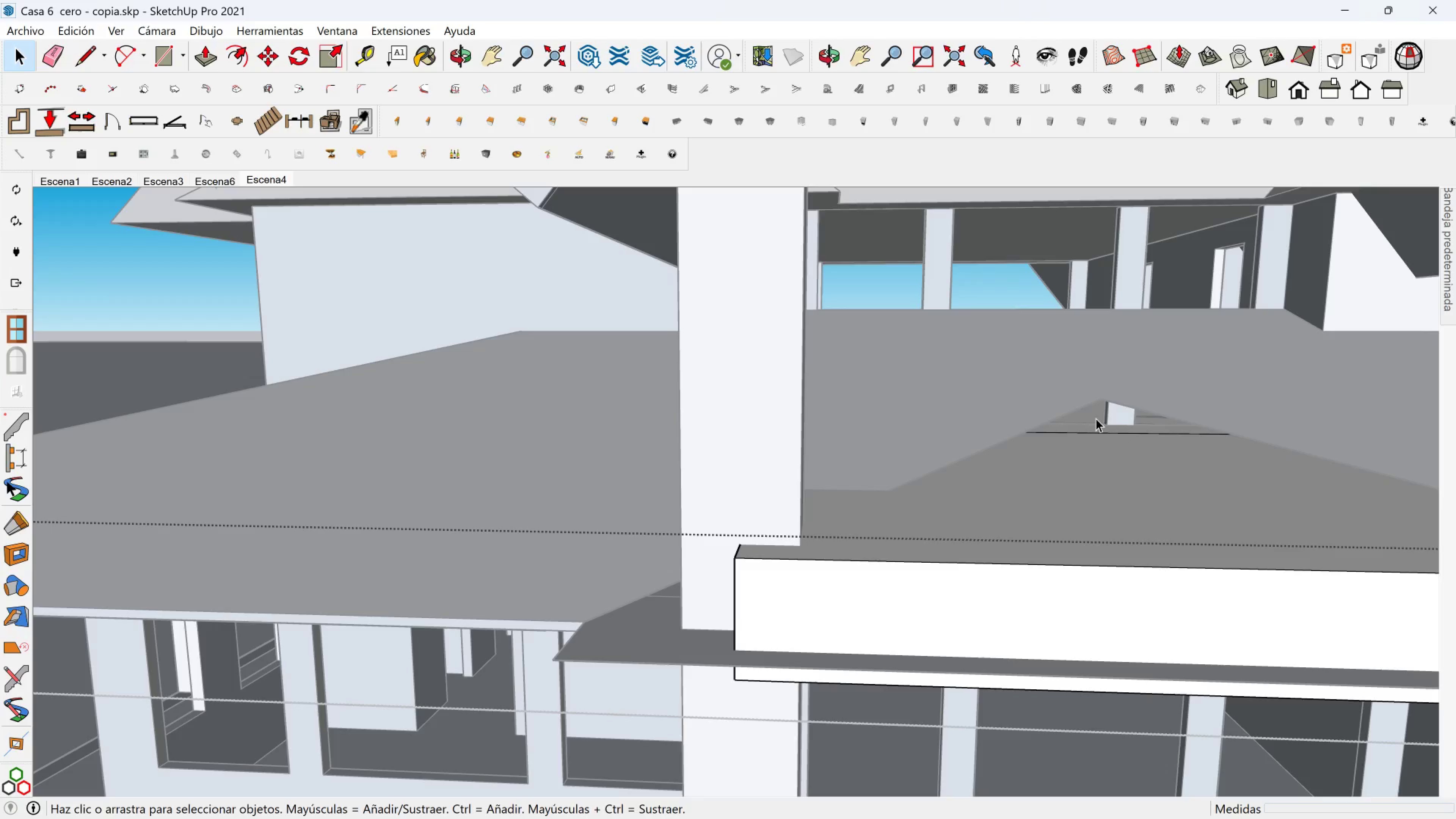 
left_click([1096, 418])
 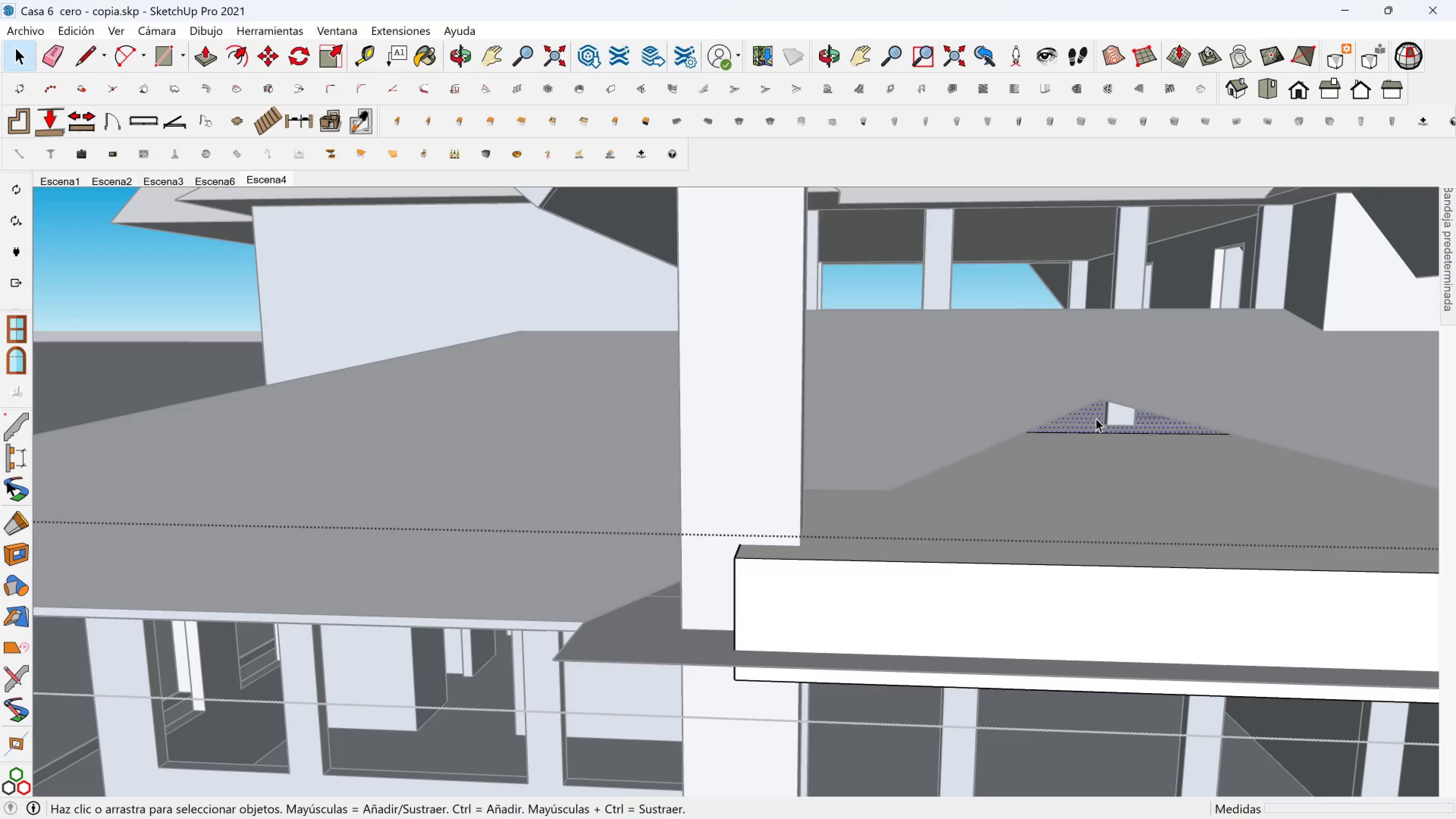 
key(Delete)
 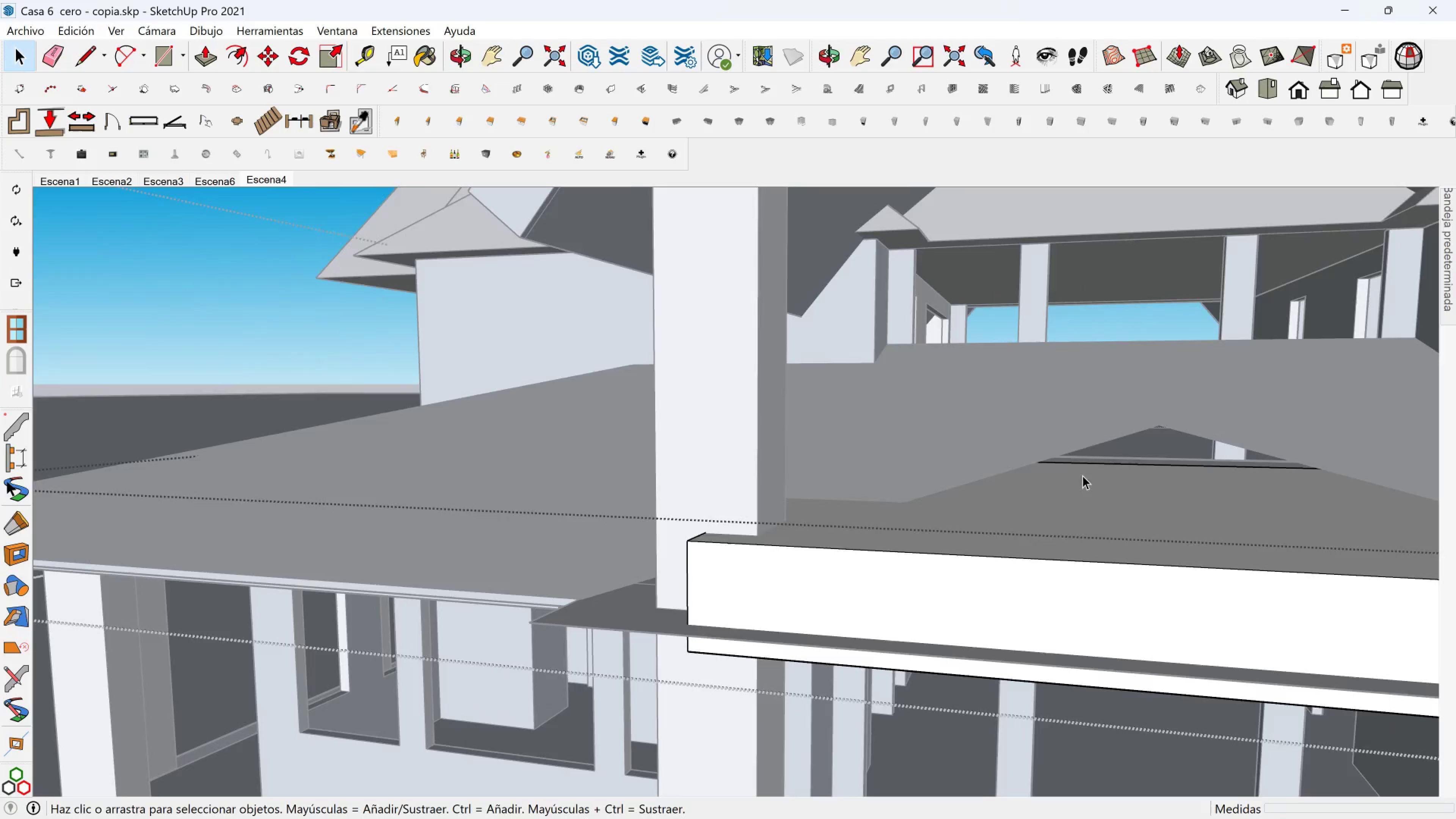 
scroll: coordinate [1118, 516], scroll_direction: down, amount: 3.0
 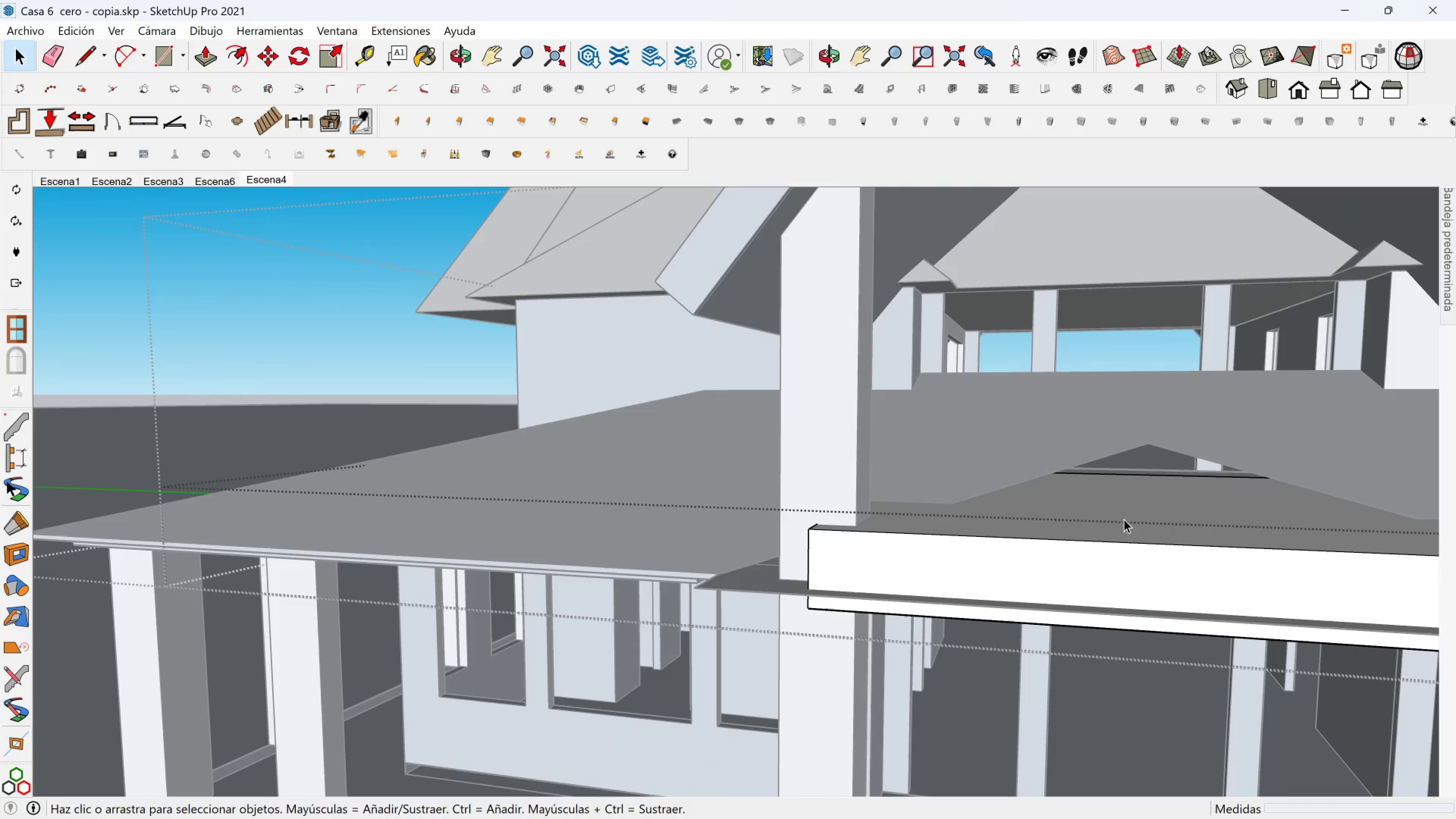 
hold_key(key=ShiftLeft, duration=0.54)
 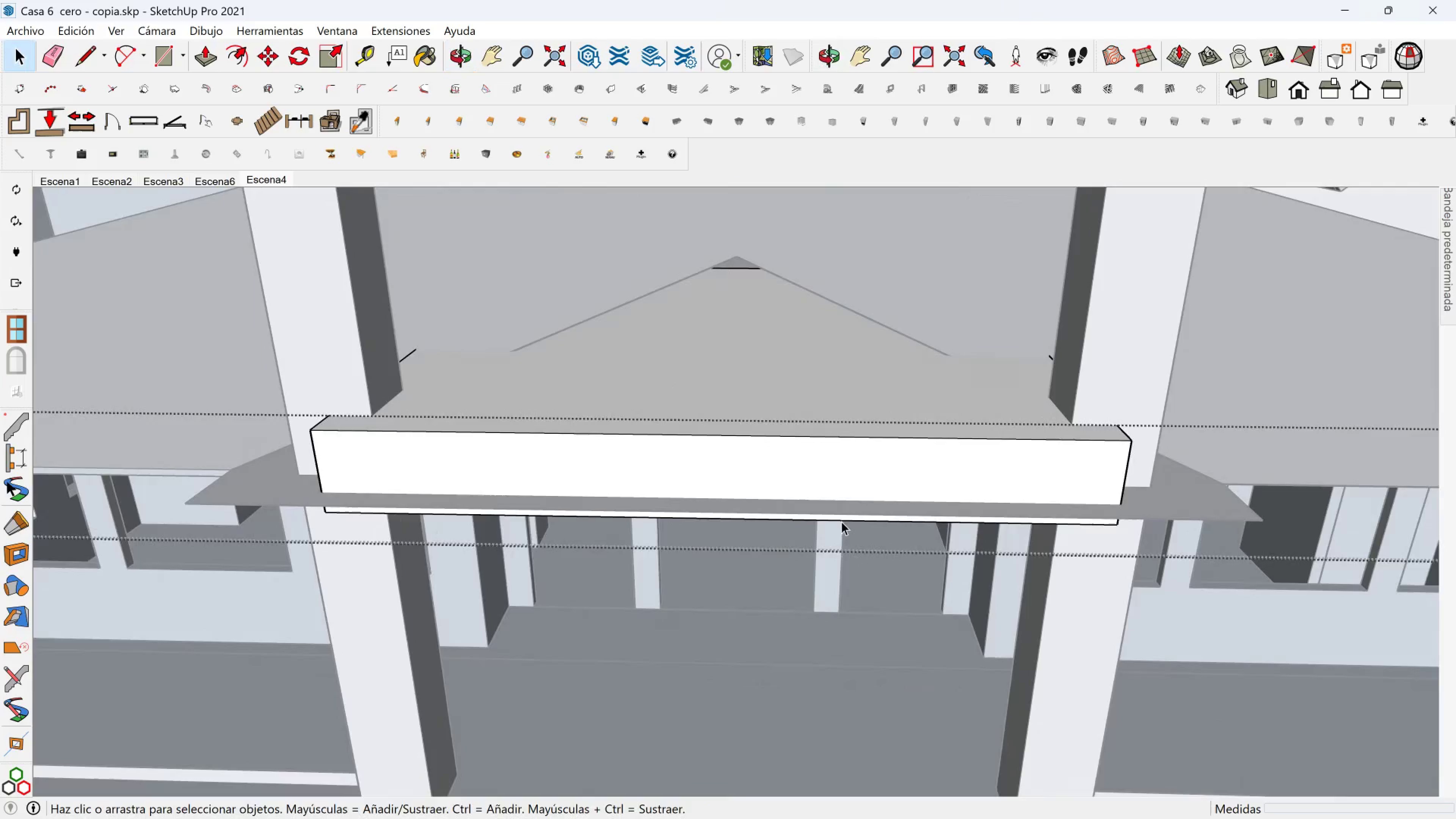 
scroll: coordinate [742, 408], scroll_direction: down, amount: 4.0
 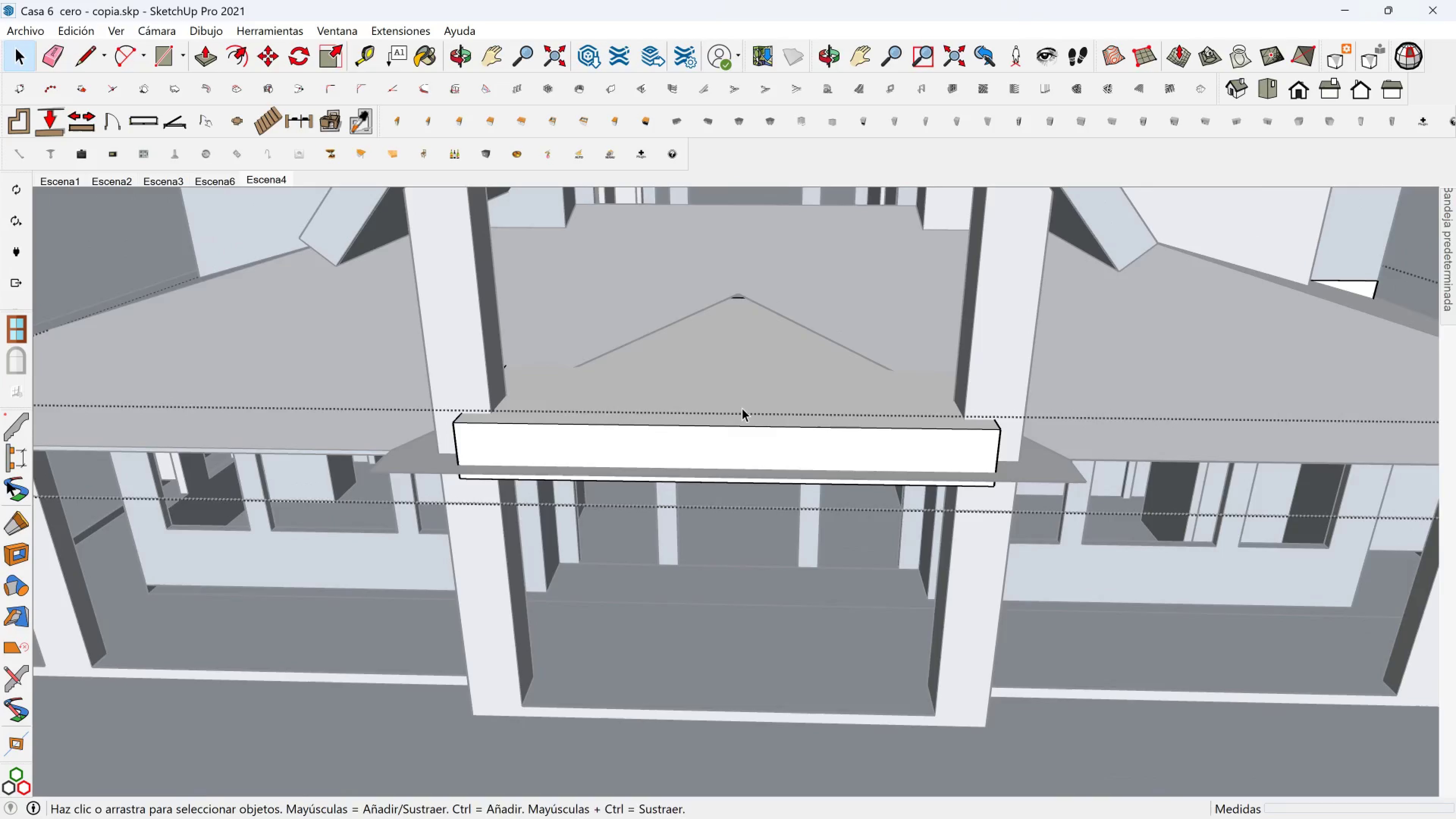 
hold_key(key=ShiftLeft, duration=0.3)
 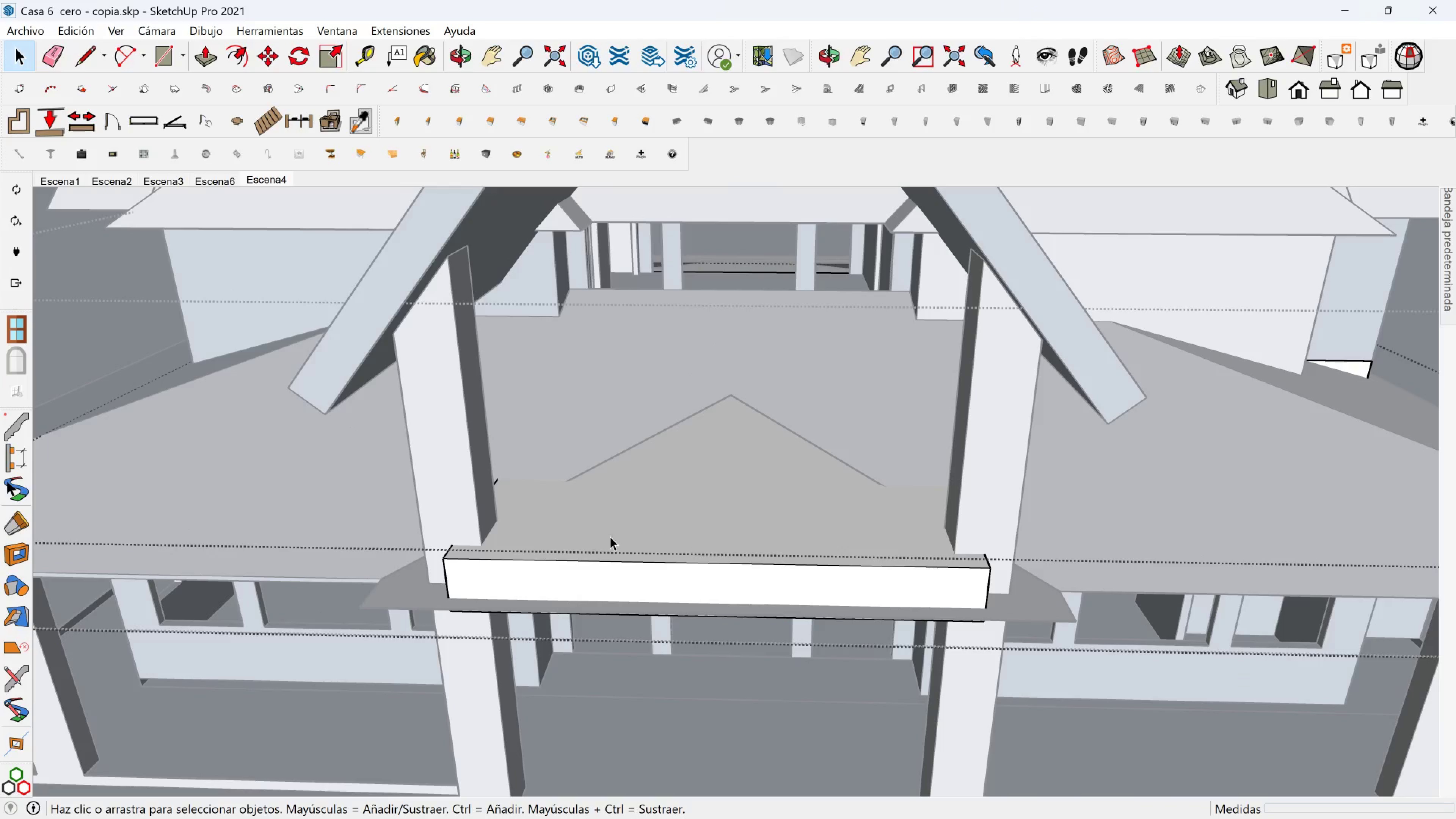 
scroll: coordinate [518, 530], scroll_direction: up, amount: 1.0
 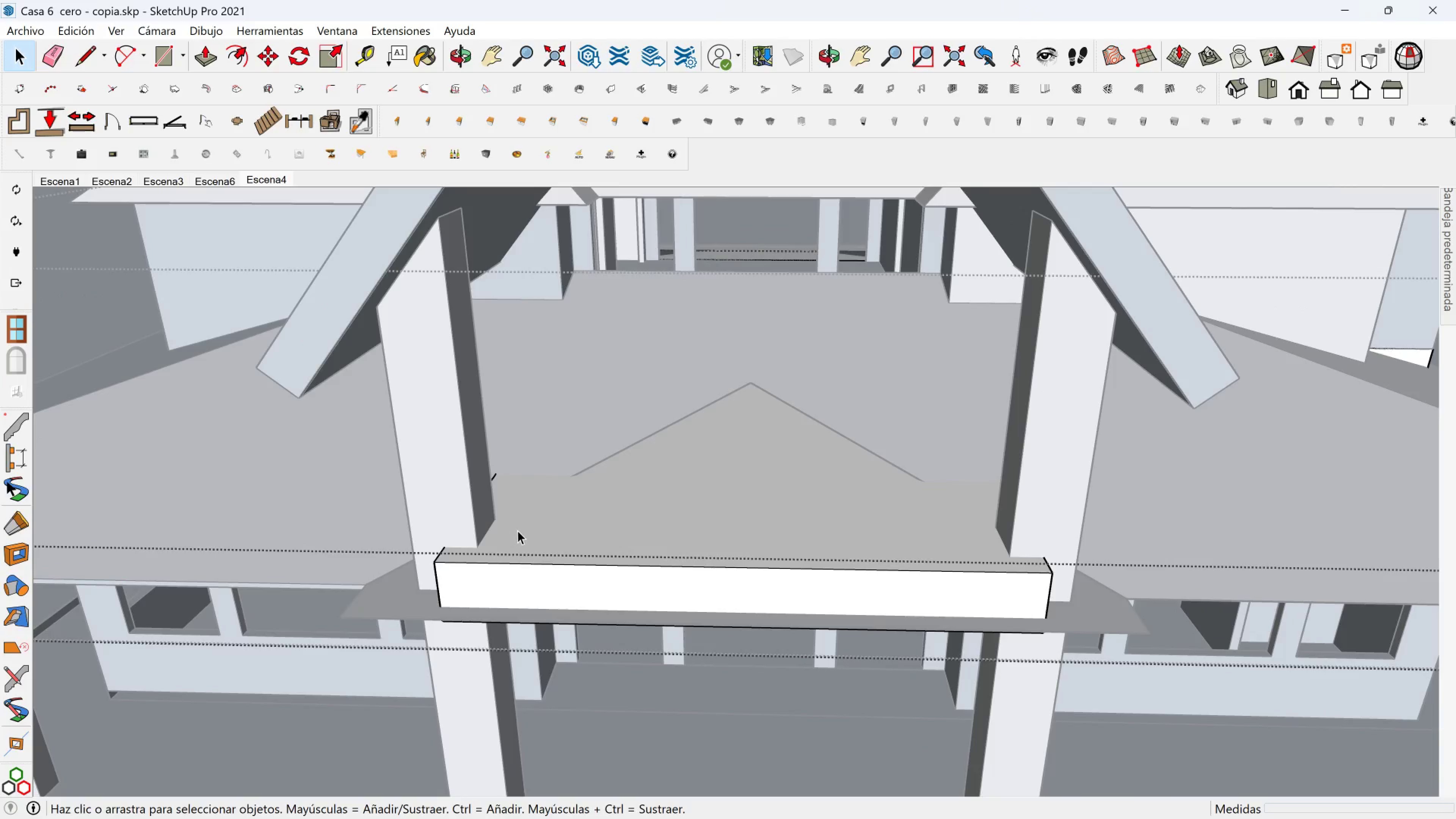 
left_click([518, 530])
 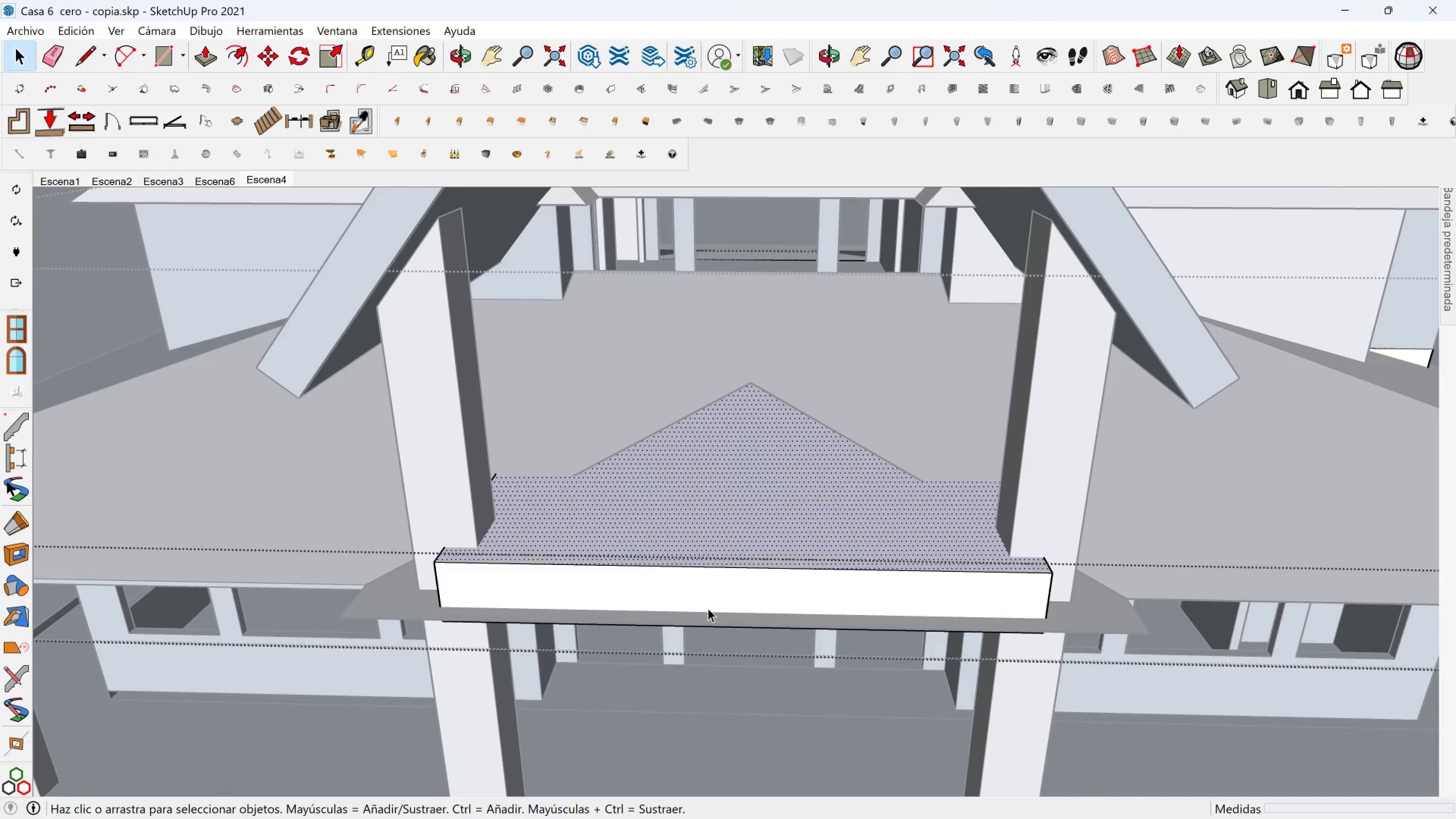 
left_click_drag(start_coordinate=[733, 639], to_coordinate=[668, 526])
 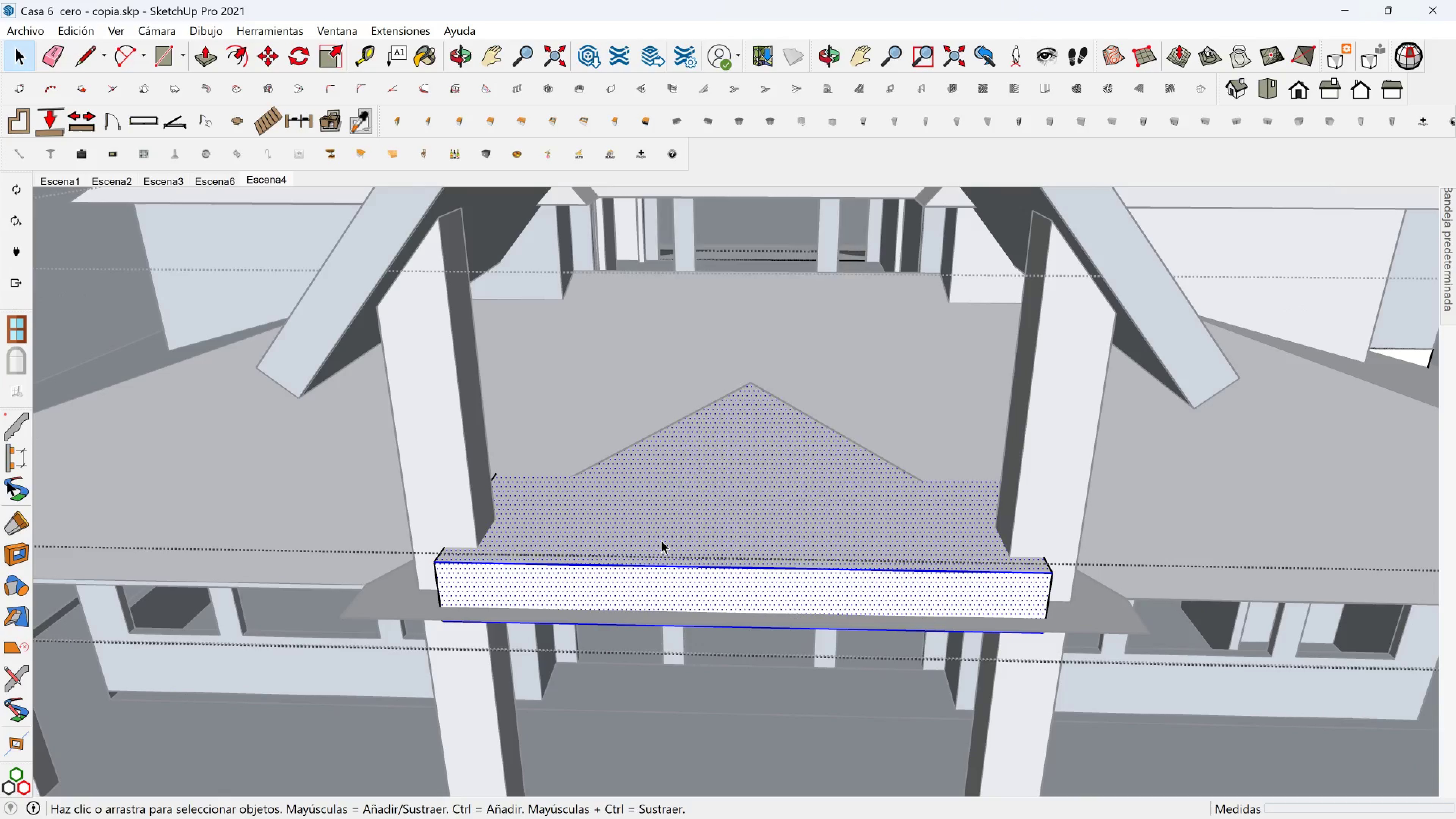 
right_click([661, 540])
 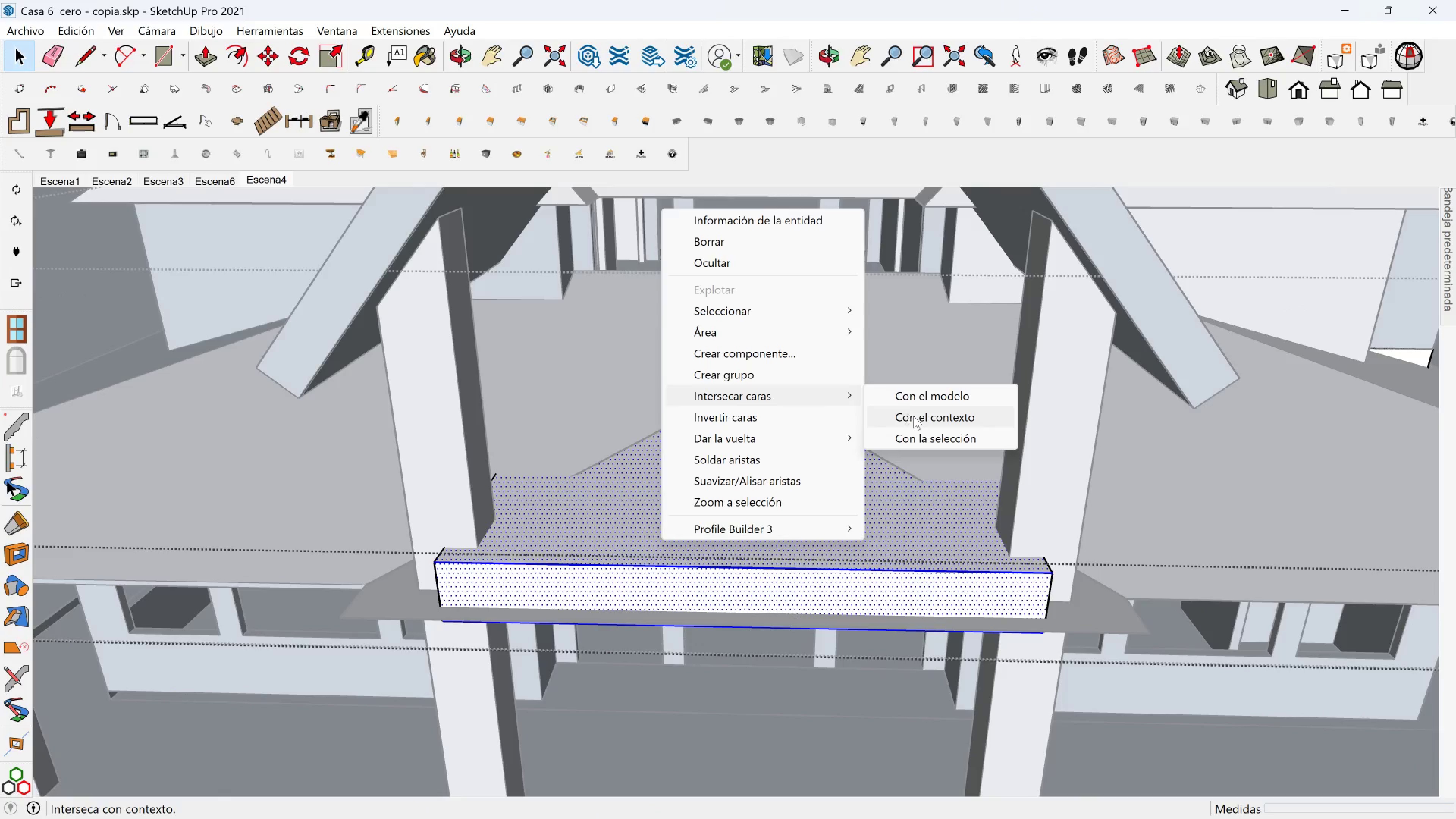 
left_click([937, 393])
 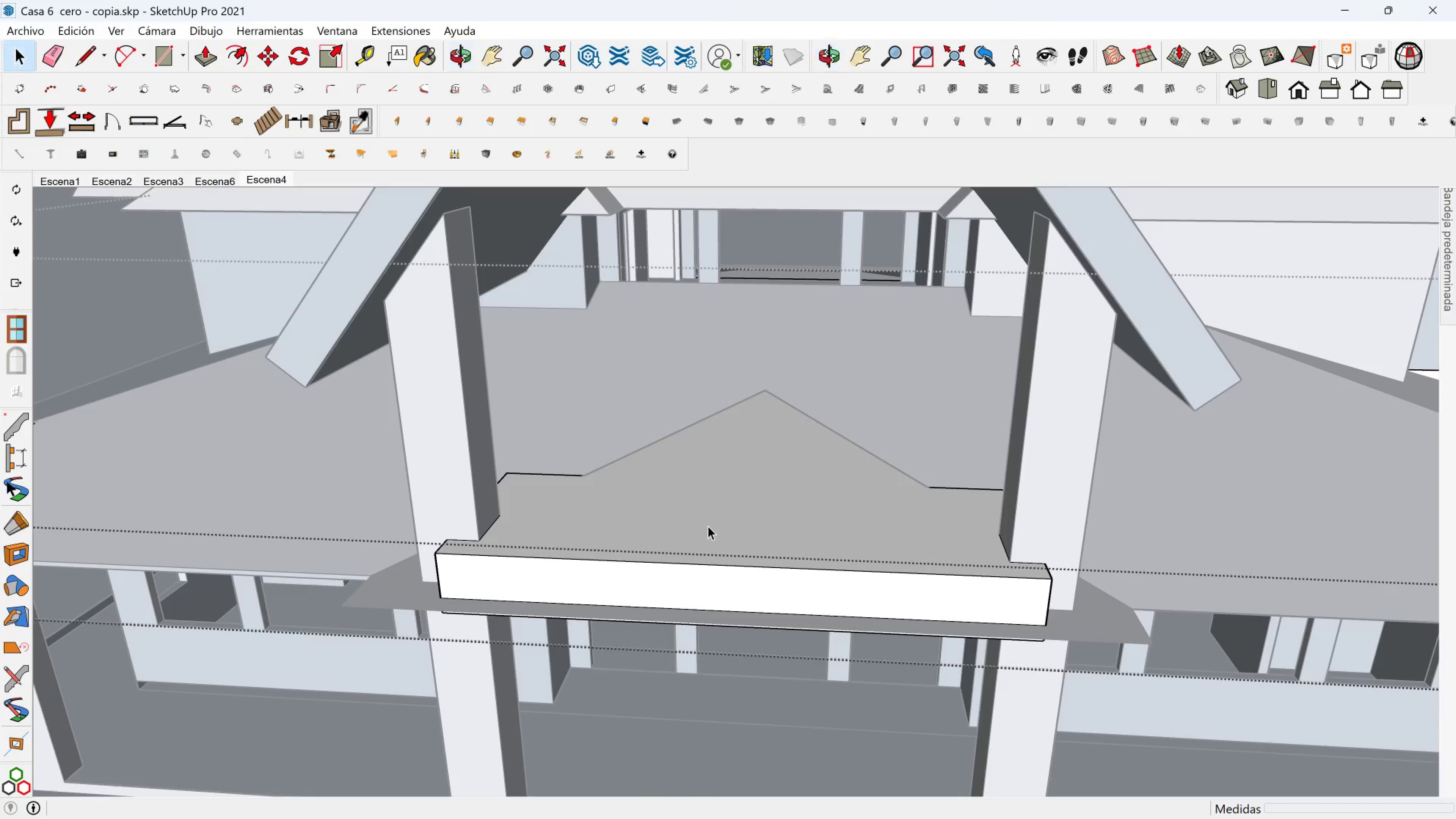 
scroll: coordinate [702, 525], scroll_direction: down, amount: 2.0
 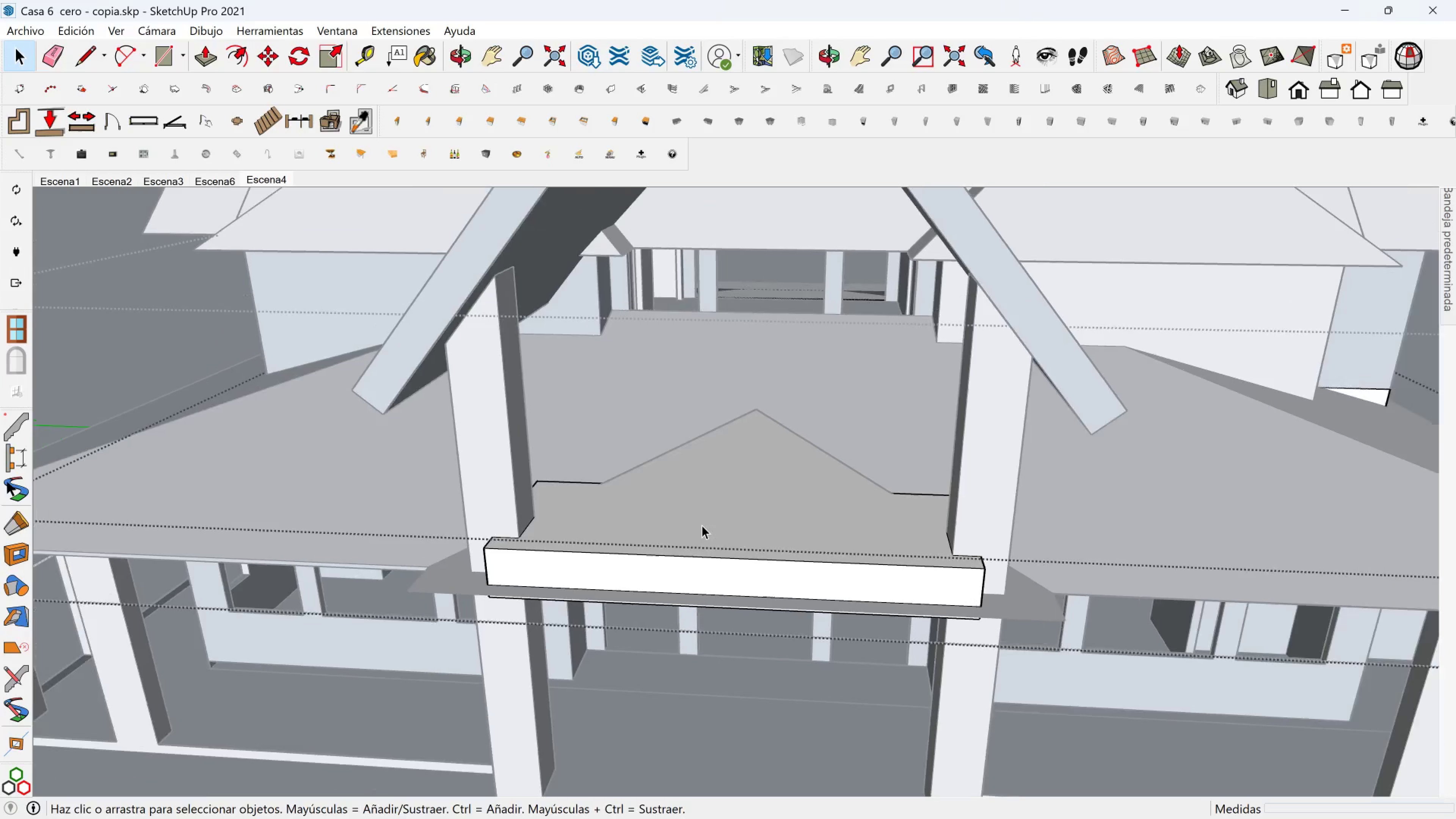 
hold_key(key=ShiftLeft, duration=0.33)
 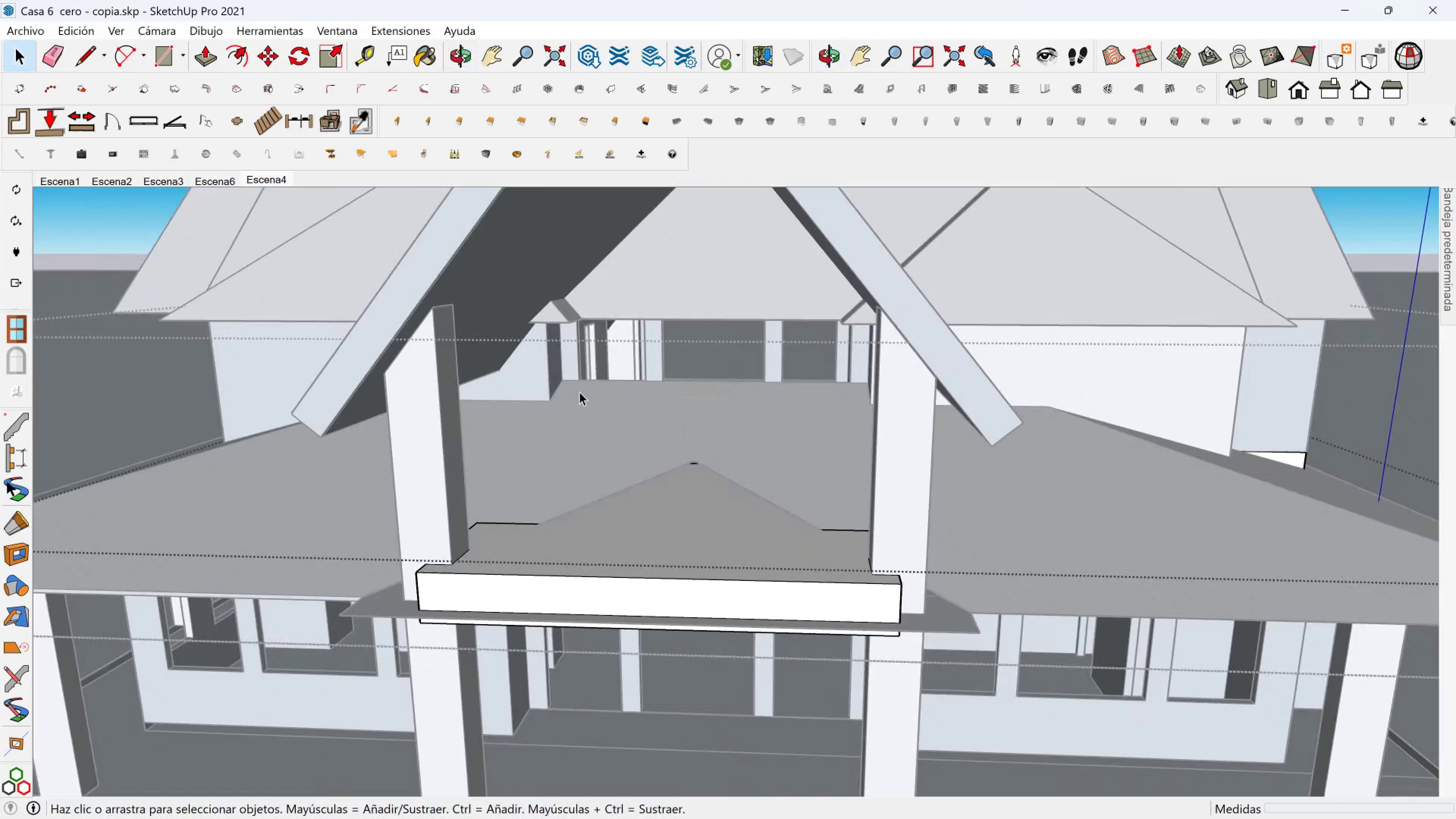 
left_click([49, 57])
 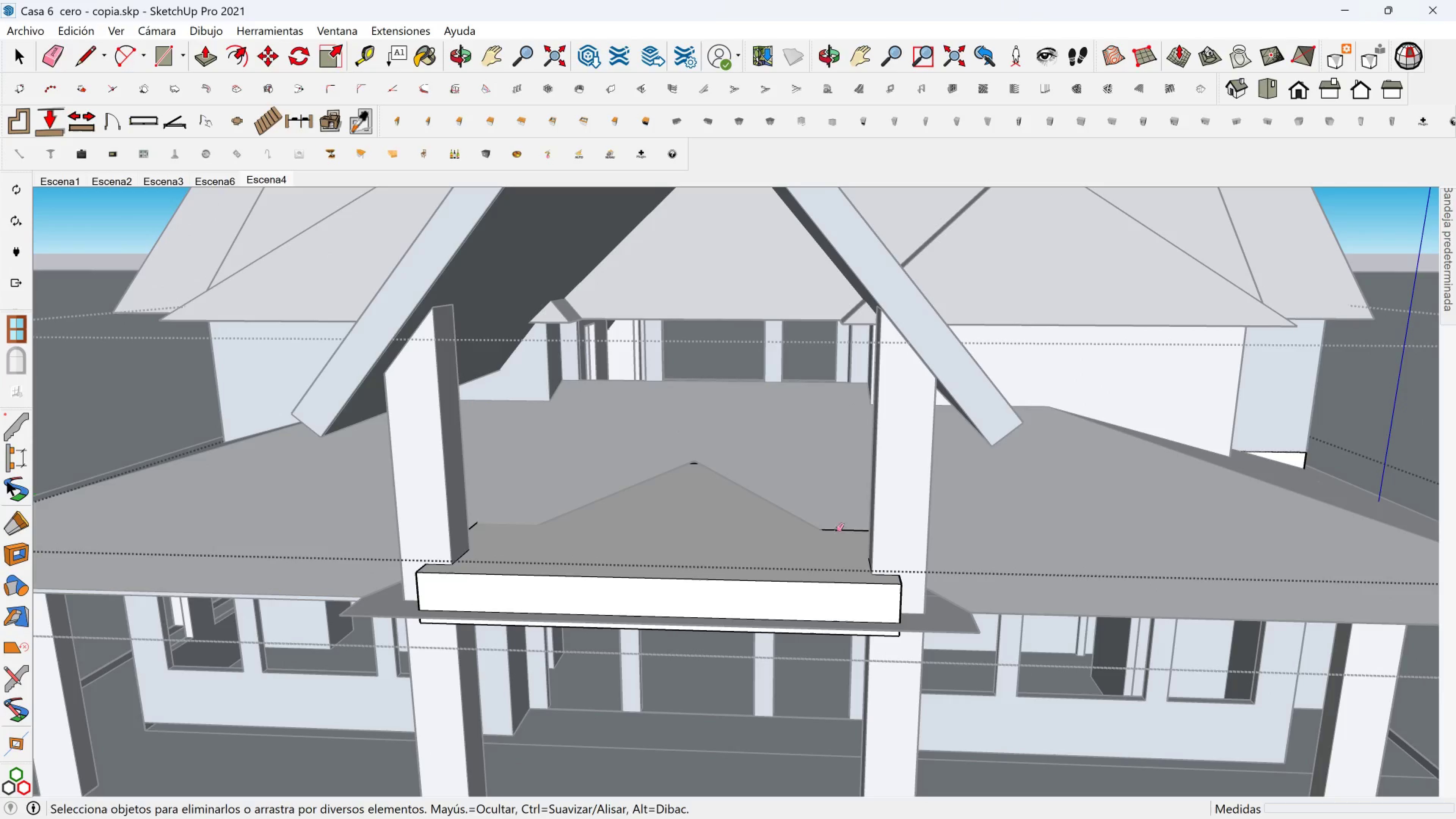 
double_click([831, 533])
 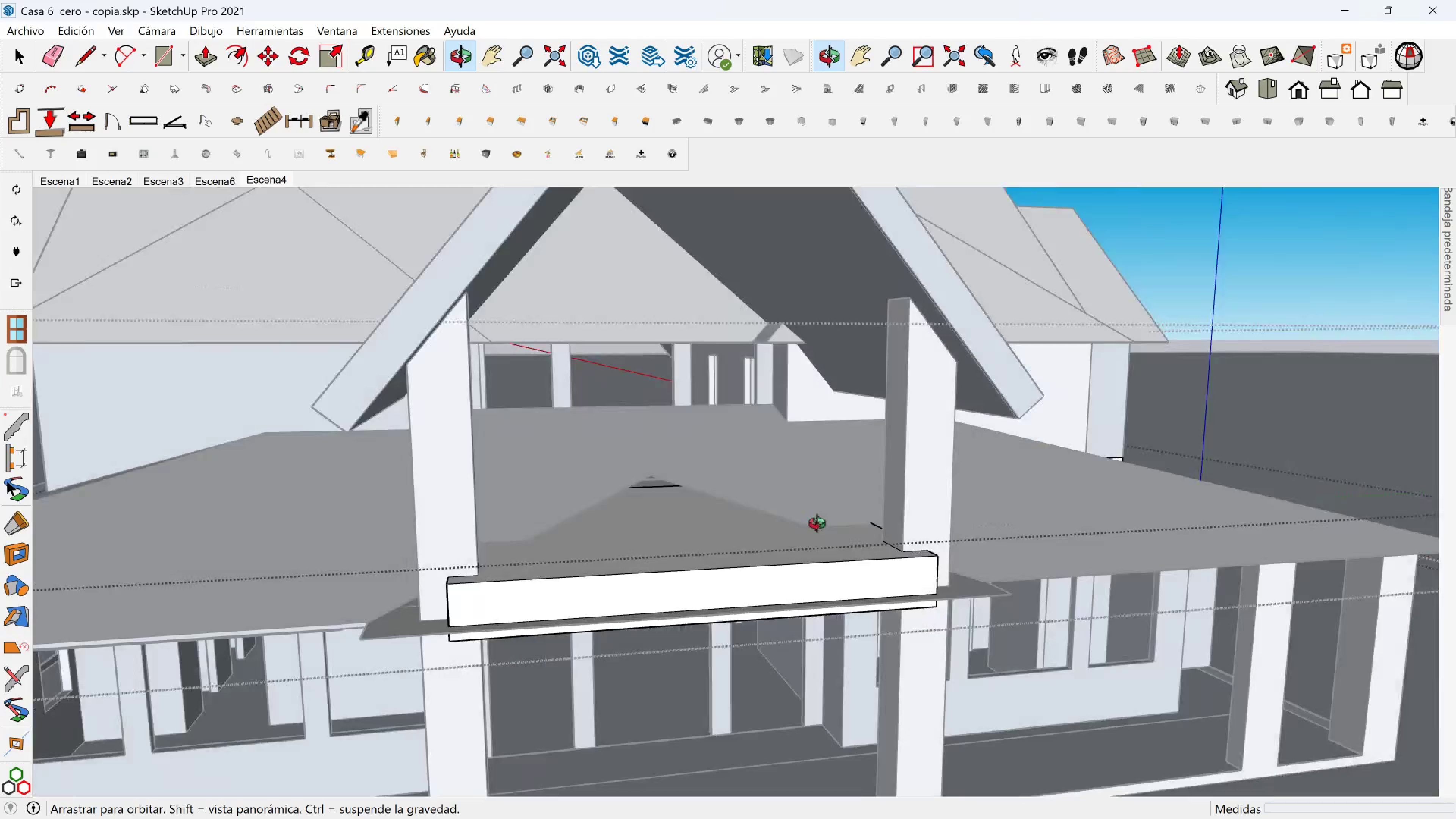 
key(Space)
 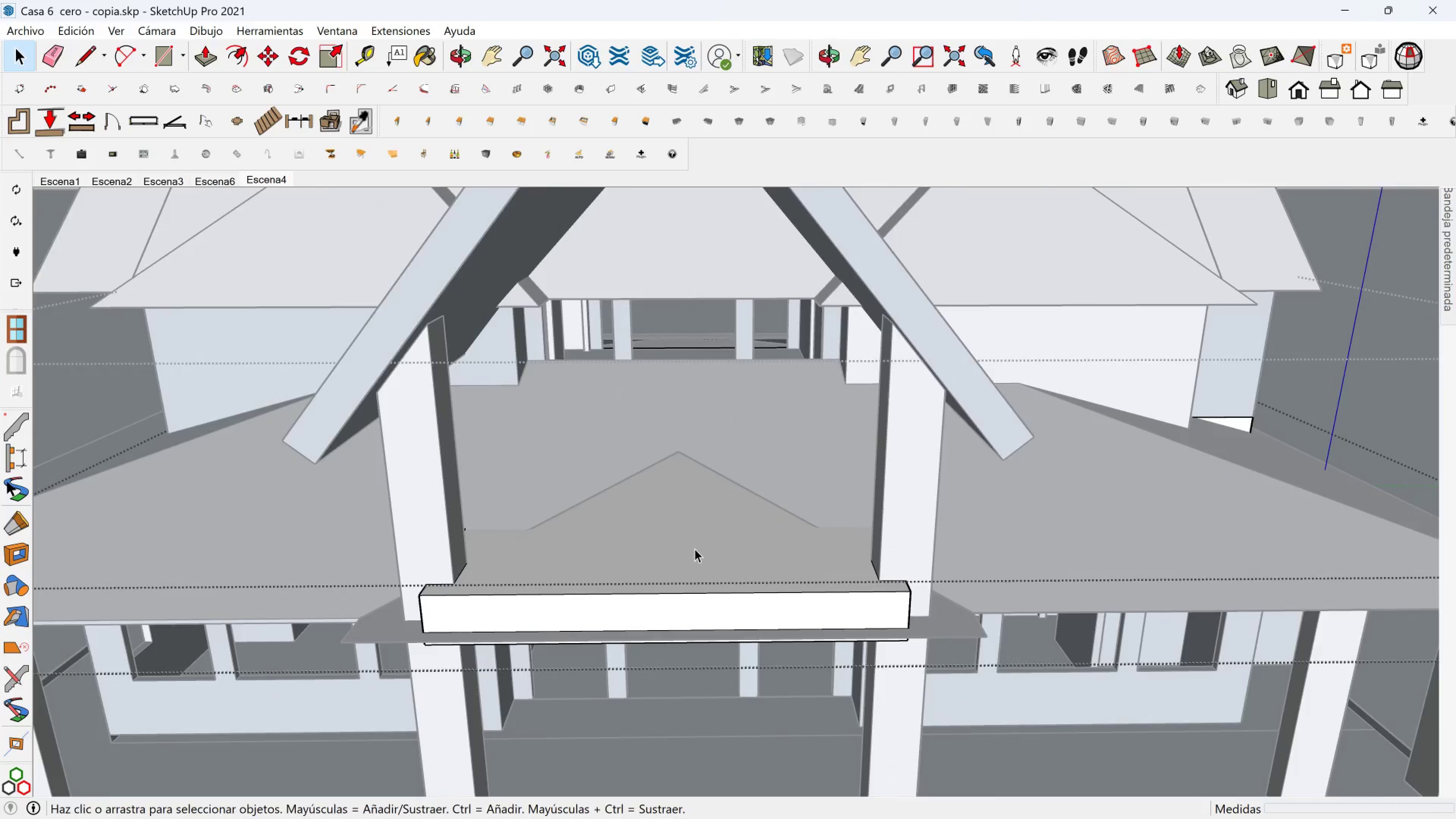 
scroll: coordinate [650, 535], scroll_direction: down, amount: 5.0
 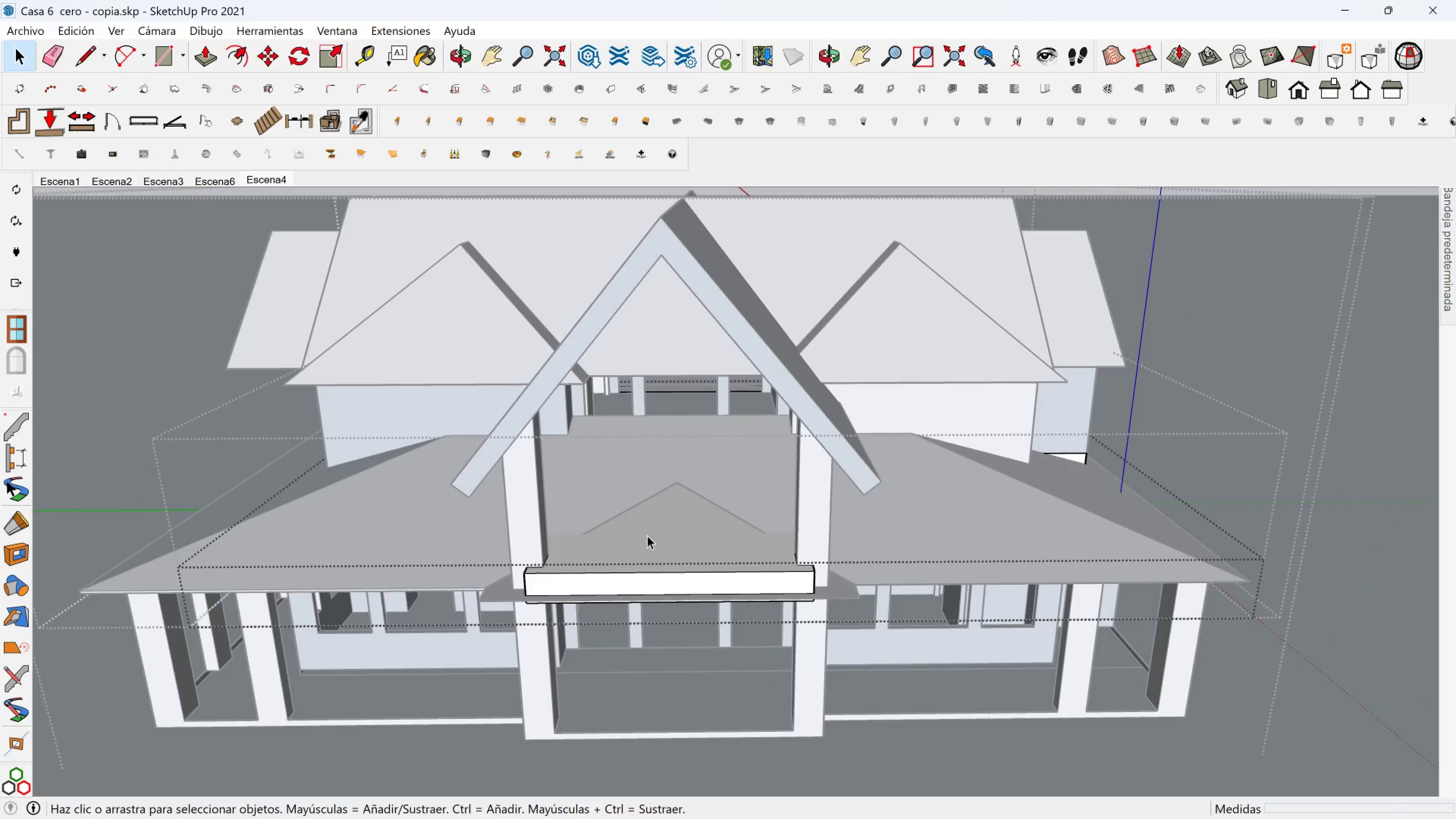 
hold_key(key=ShiftLeft, duration=0.45)
 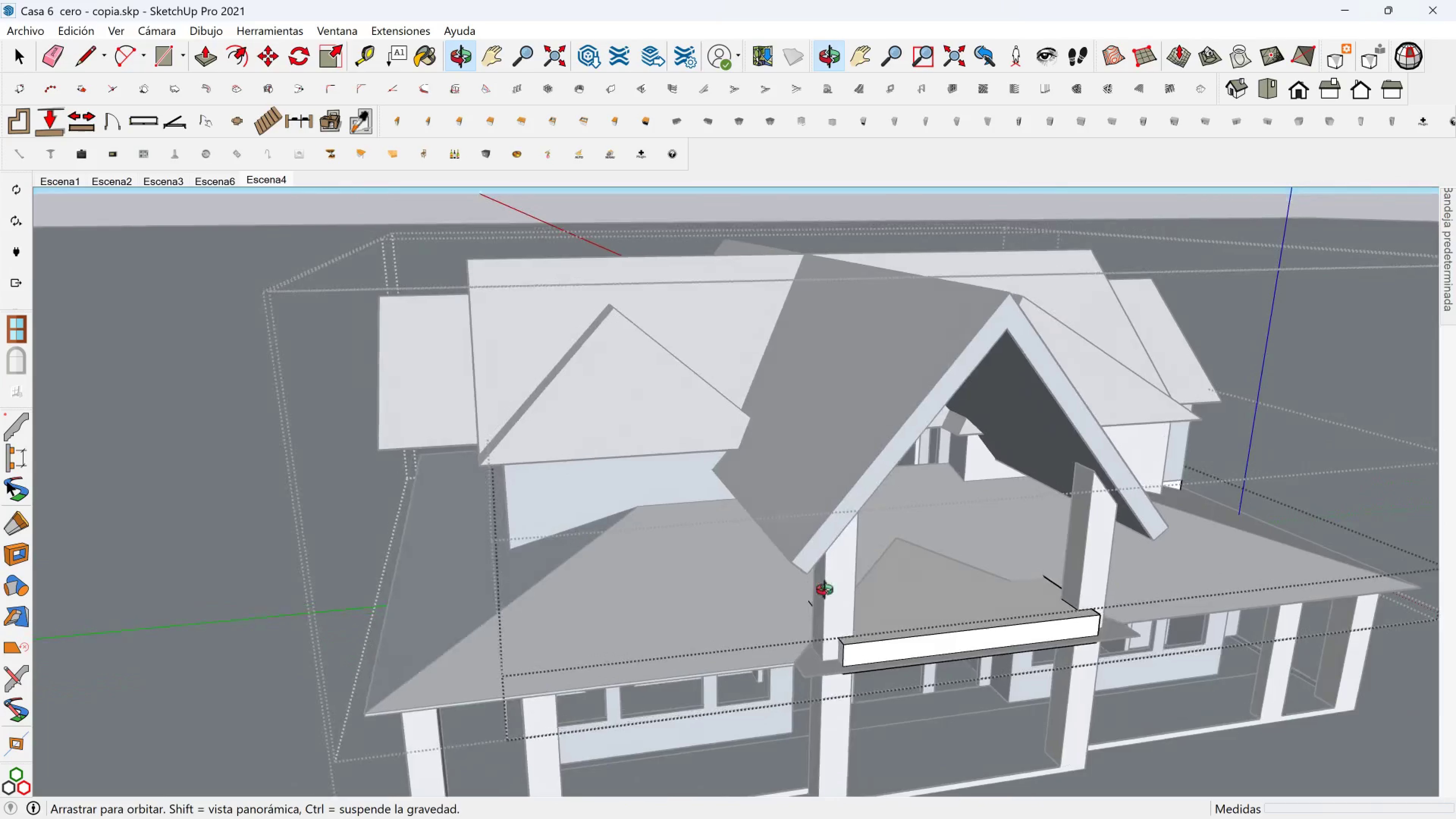 
scroll: coordinate [962, 626], scroll_direction: up, amount: 7.0
 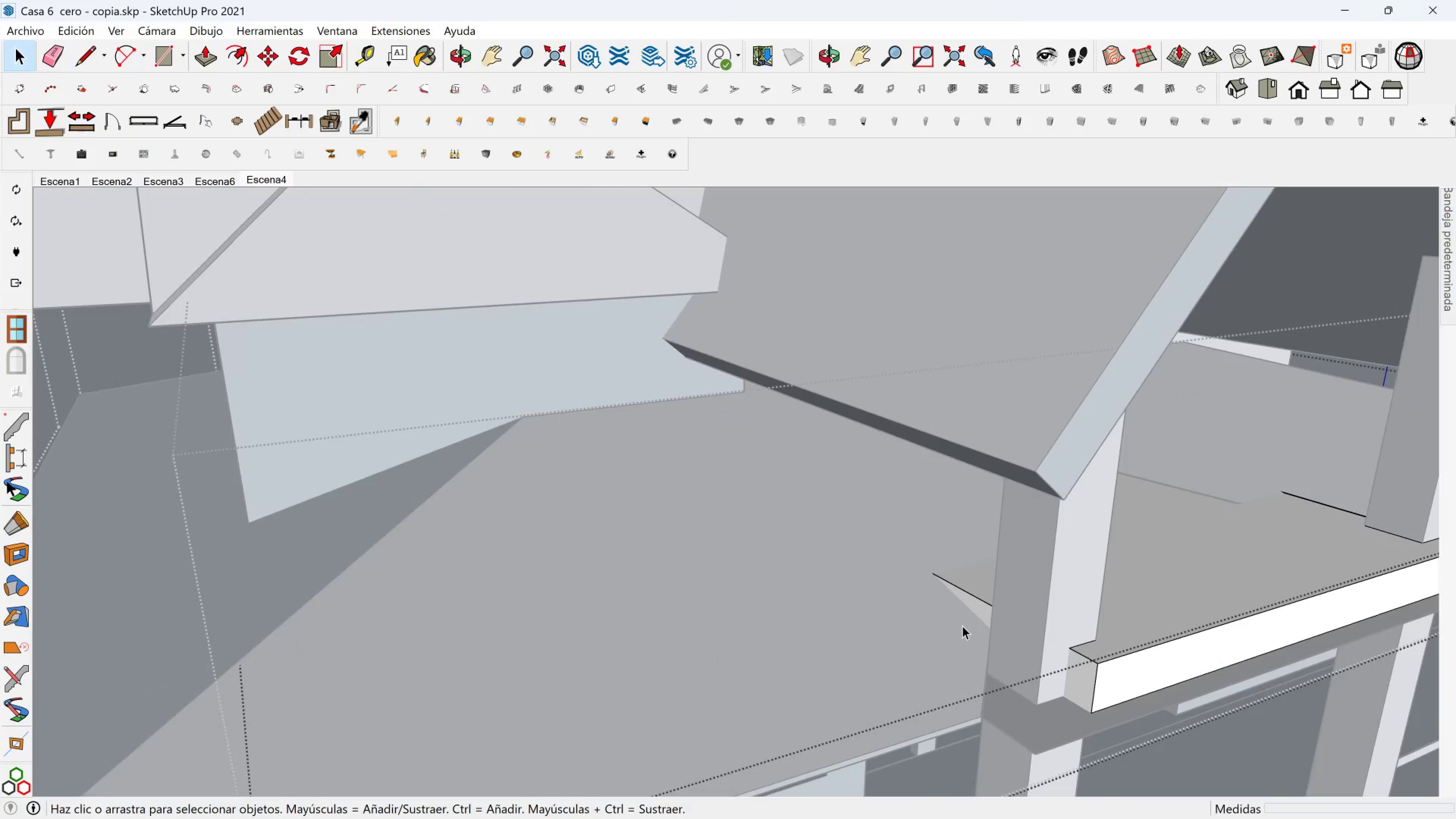 
hold_key(key=ShiftLeft, duration=0.33)
 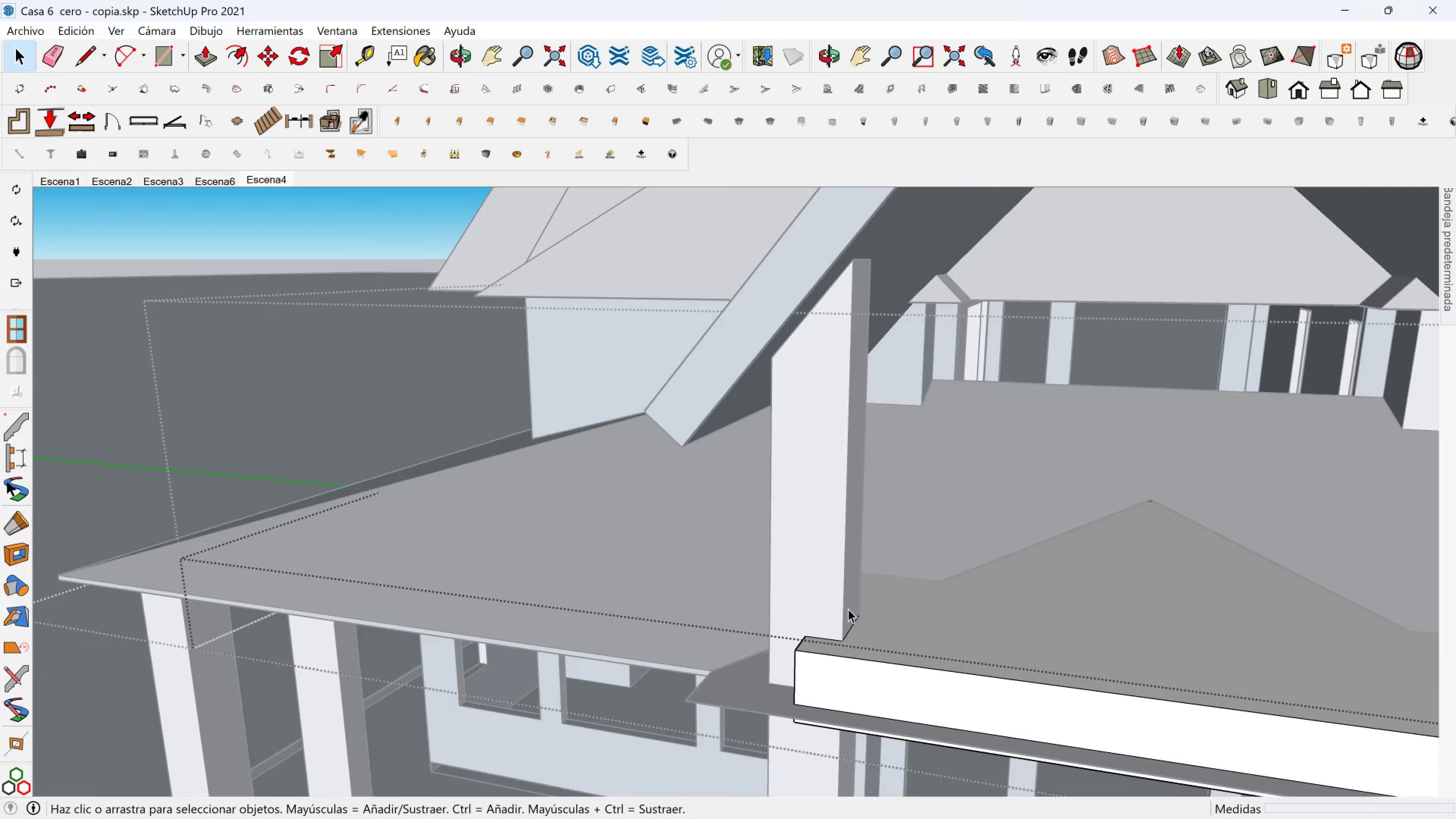 
scroll: coordinate [927, 601], scroll_direction: down, amount: 5.0
 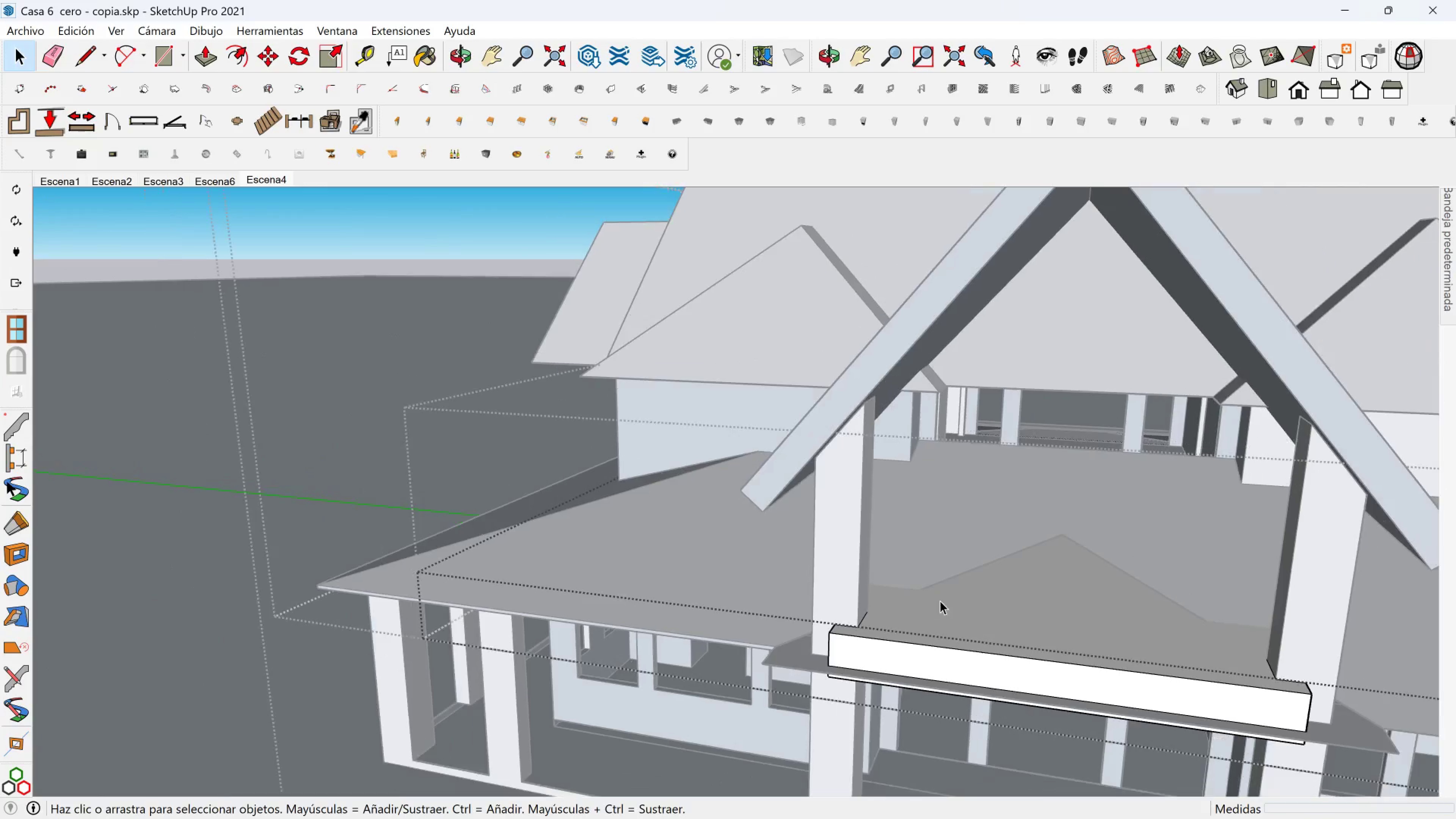 
key(Shift+ShiftLeft)
 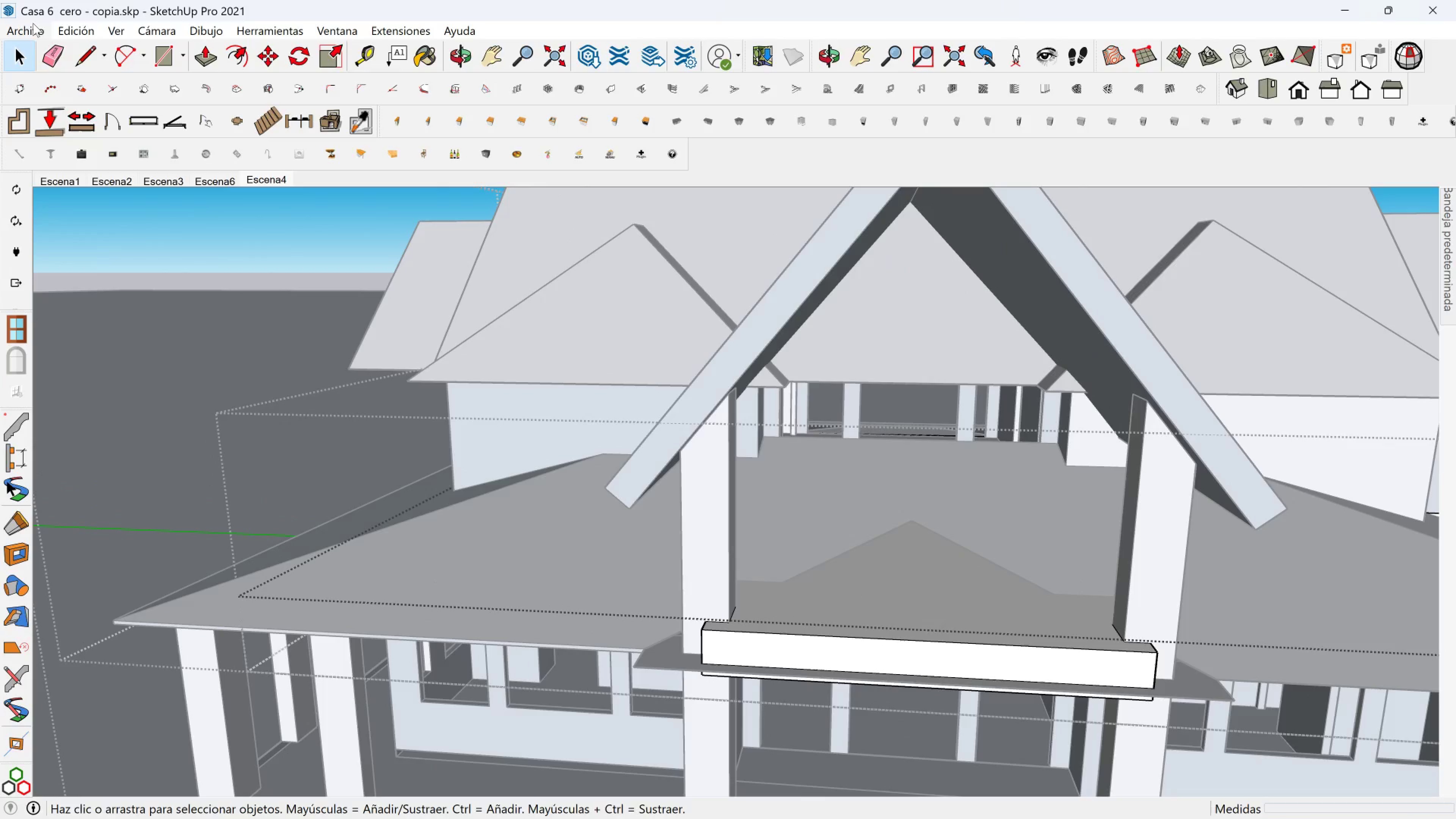 
left_click([25, 32])
 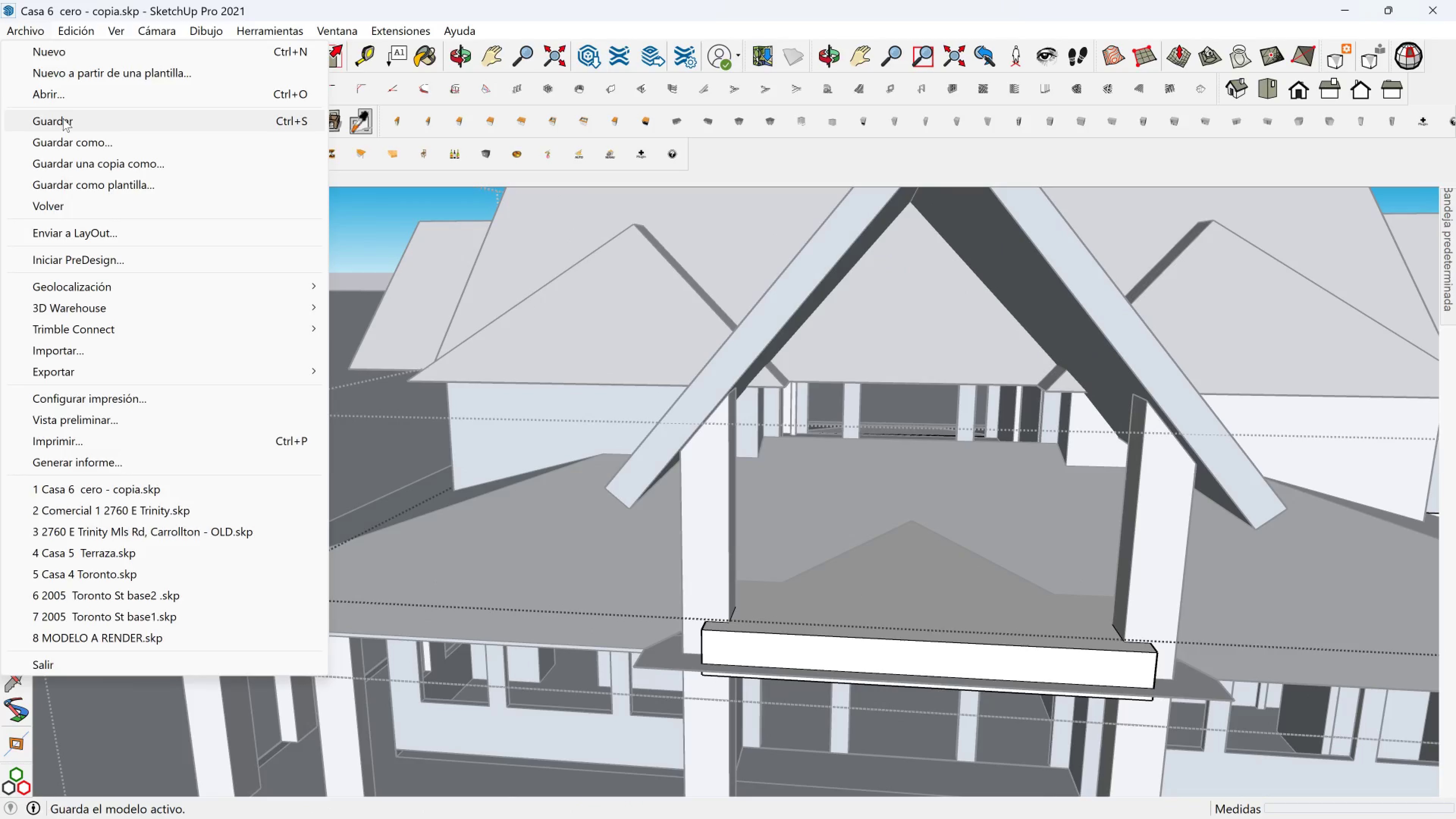 
left_click([63, 118])
 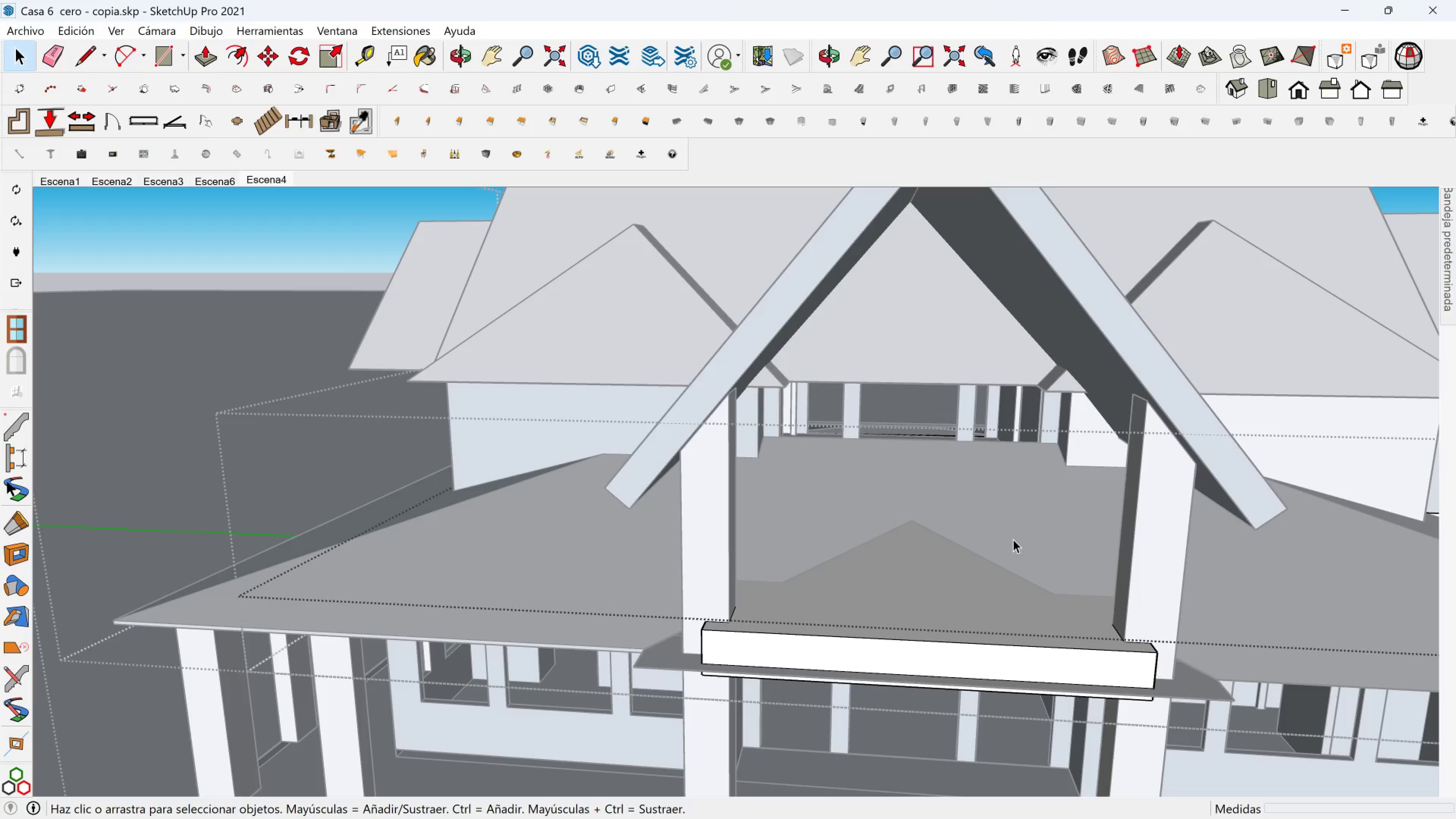 
wait(5.39)
 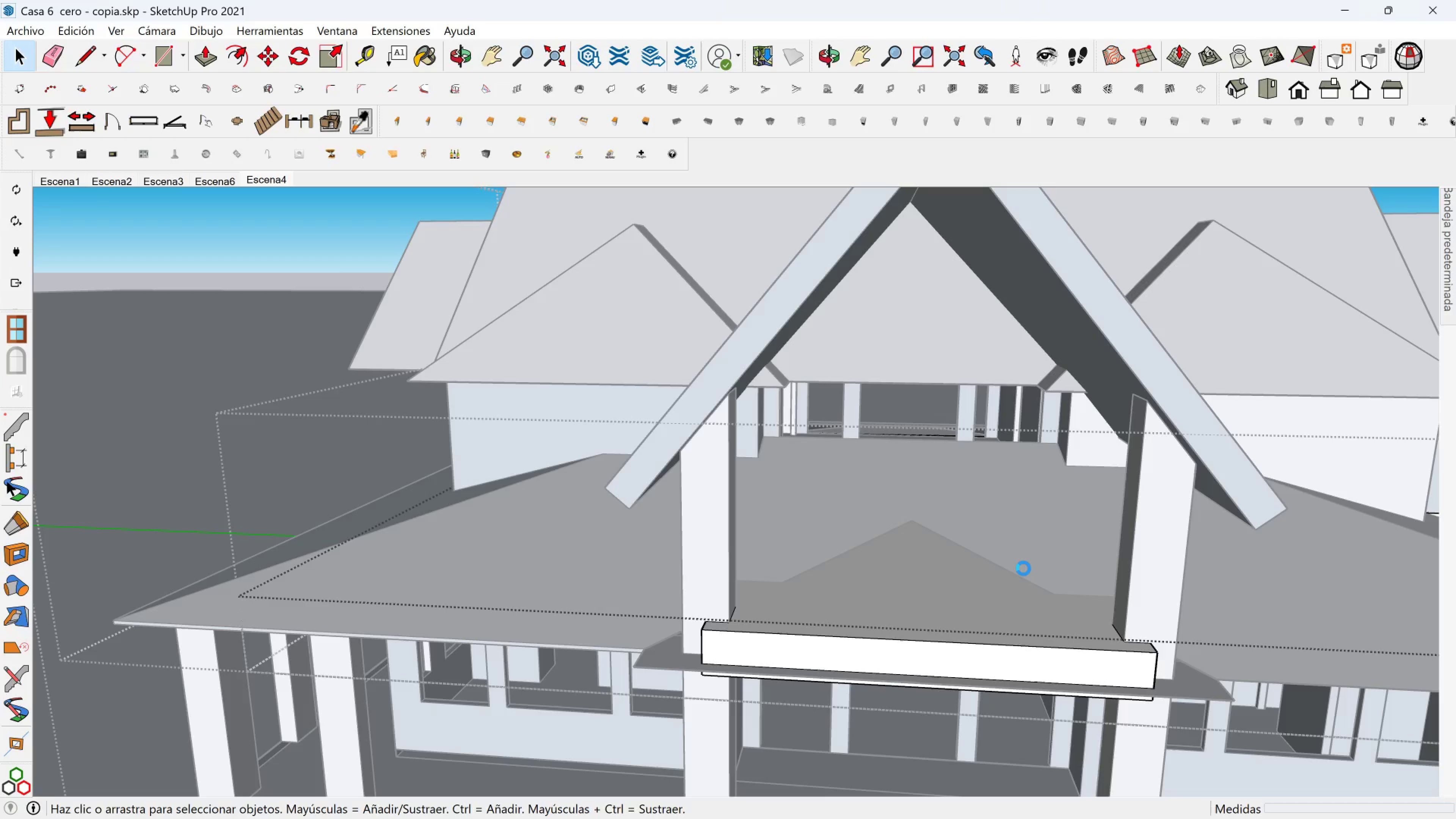 
hold_key(key=ShiftLeft, duration=0.53)
 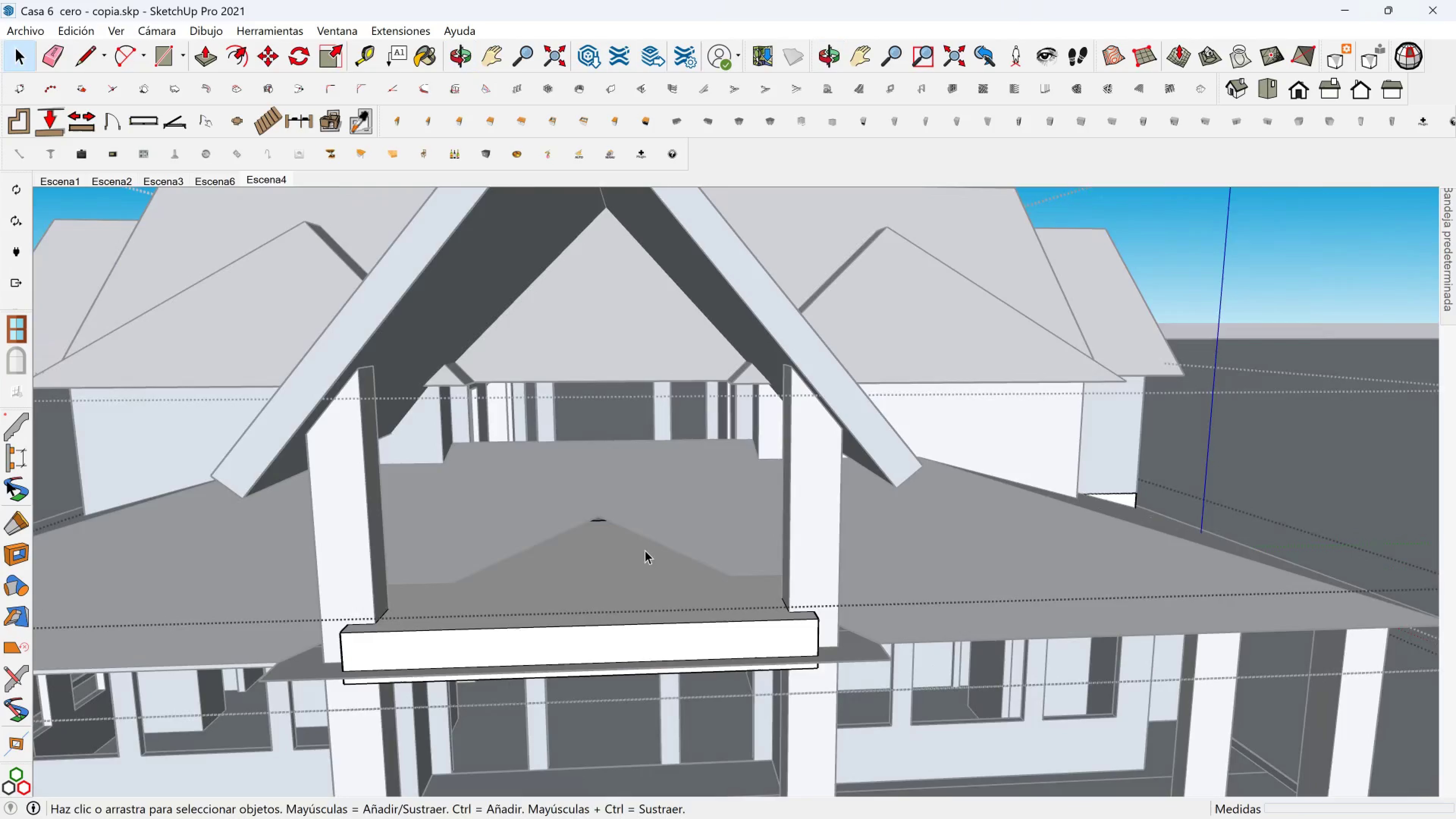 
scroll: coordinate [642, 550], scroll_direction: down, amount: 4.0
 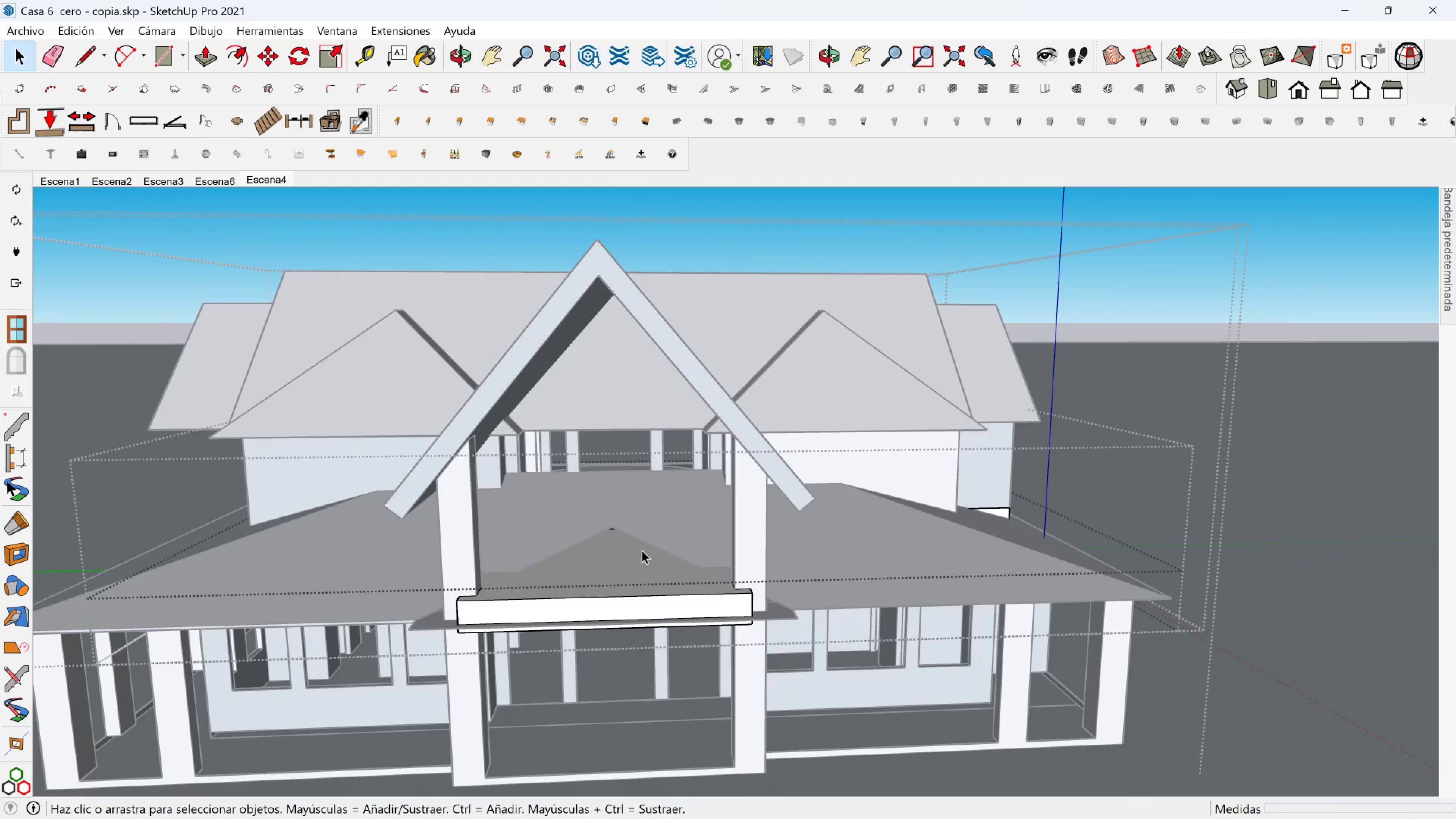 
hold_key(key=ShiftLeft, duration=0.57)
 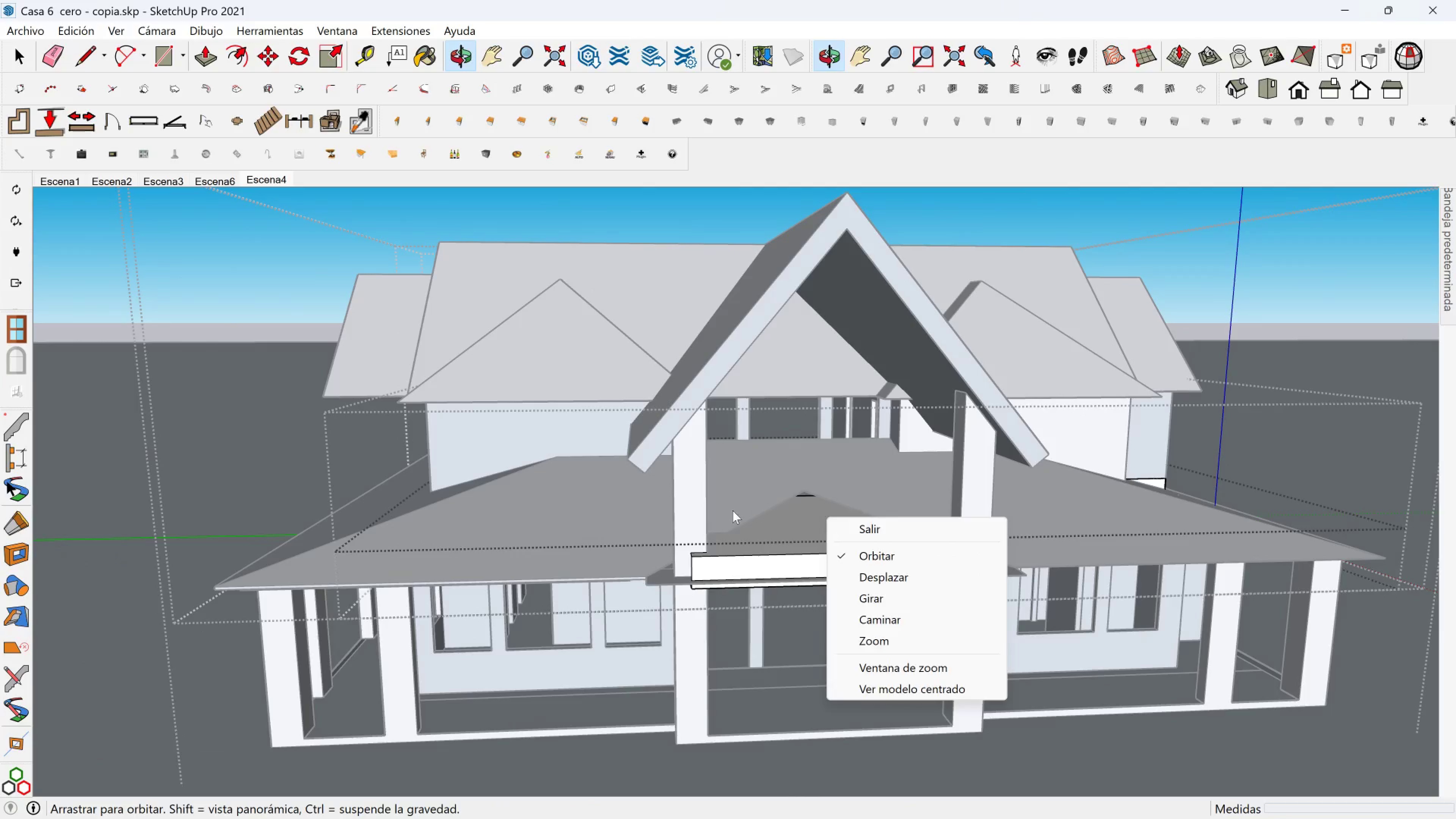 
left_click([732, 510])
 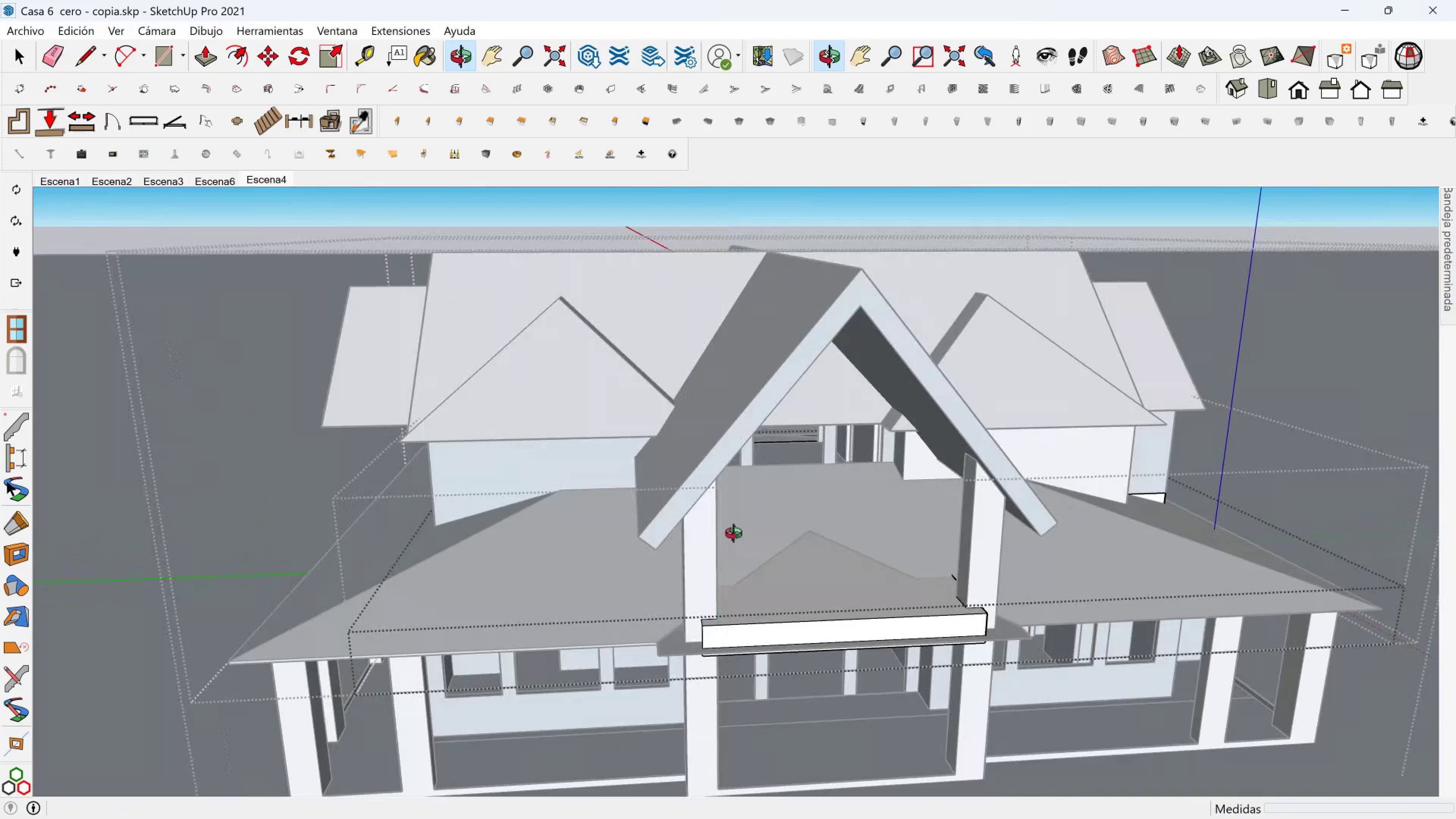 
hold_key(key=ShiftLeft, duration=0.36)
 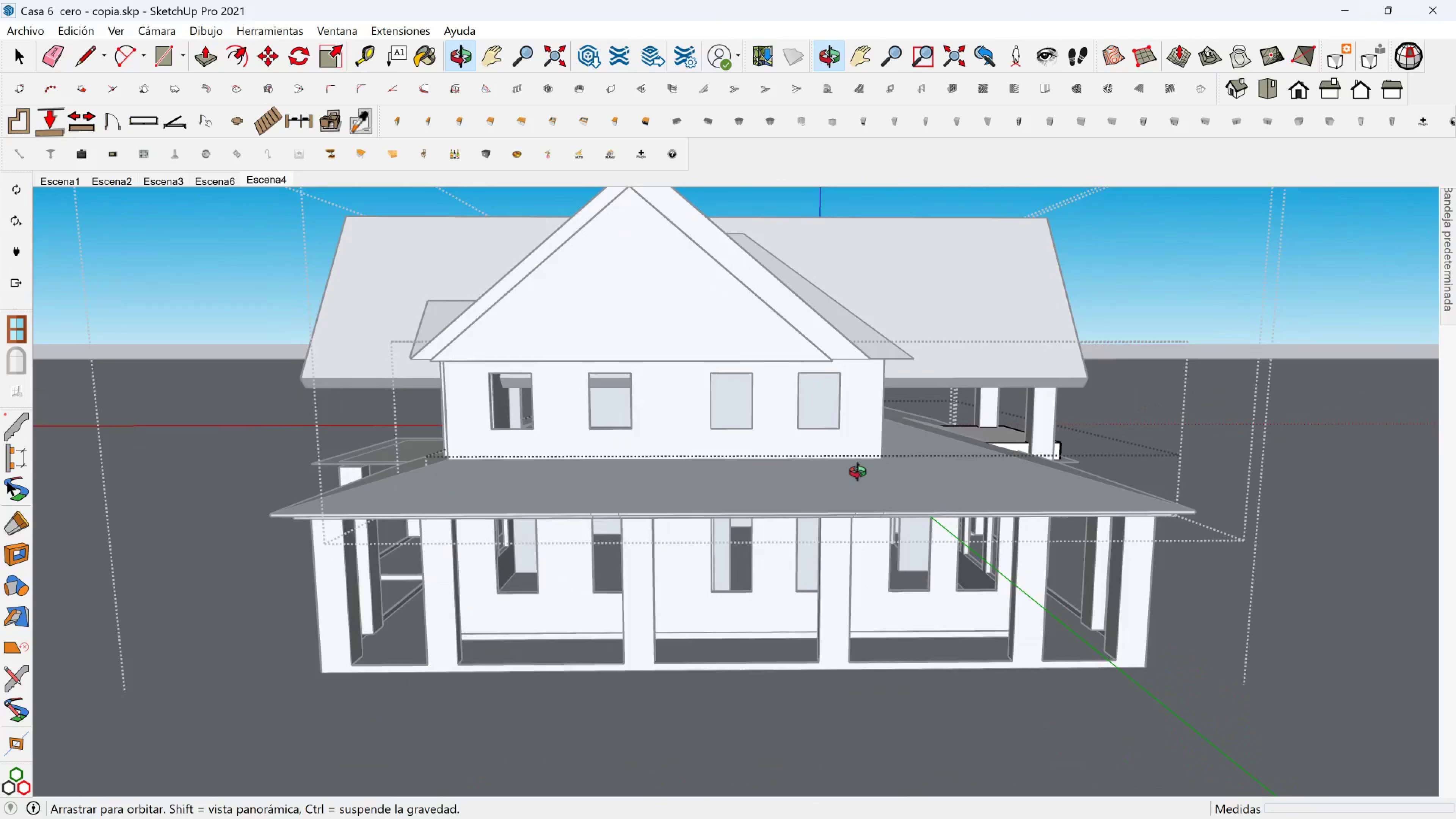 
scroll: coordinate [669, 573], scroll_direction: up, amount: 2.0
 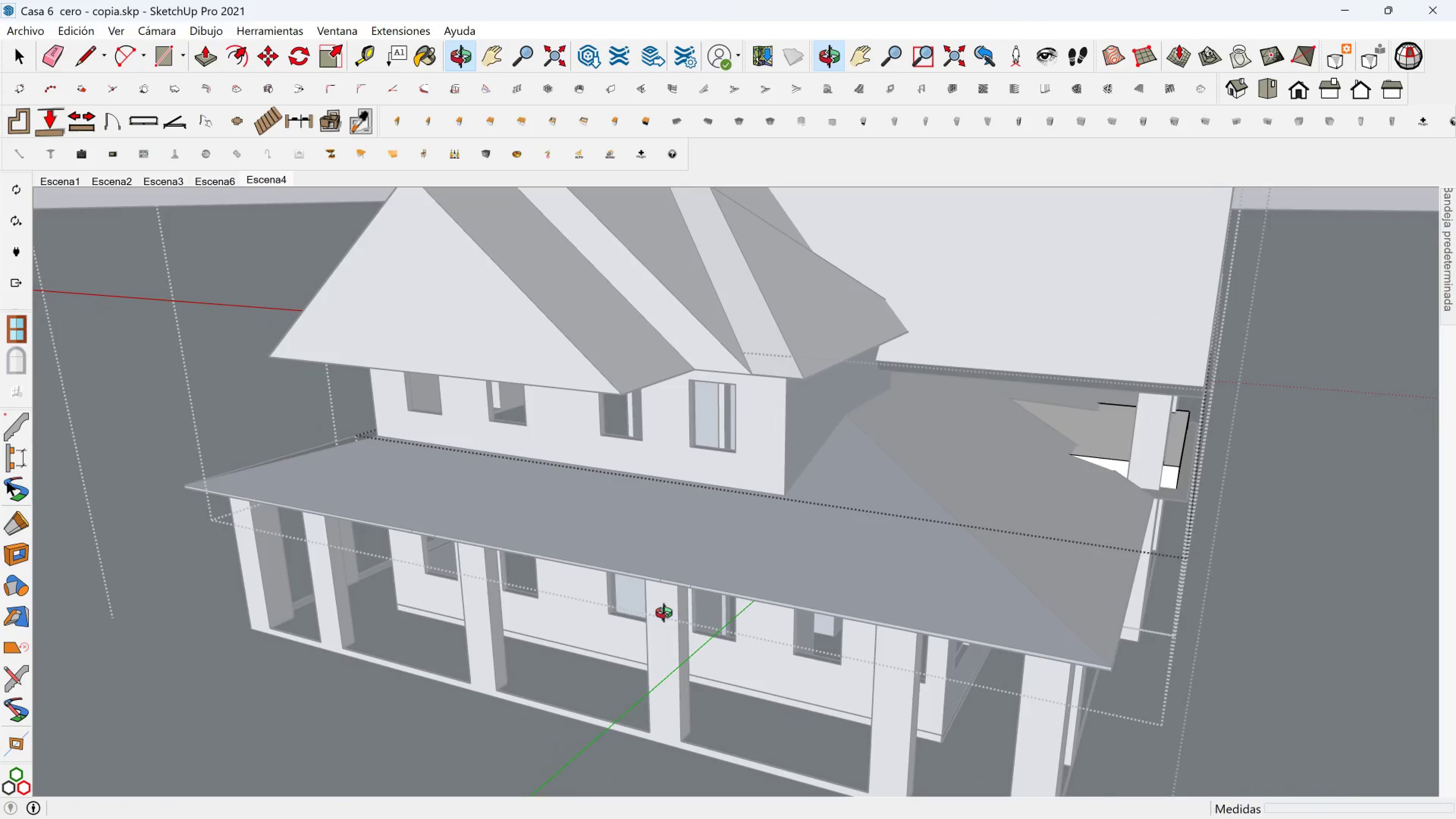 
key(Space)
 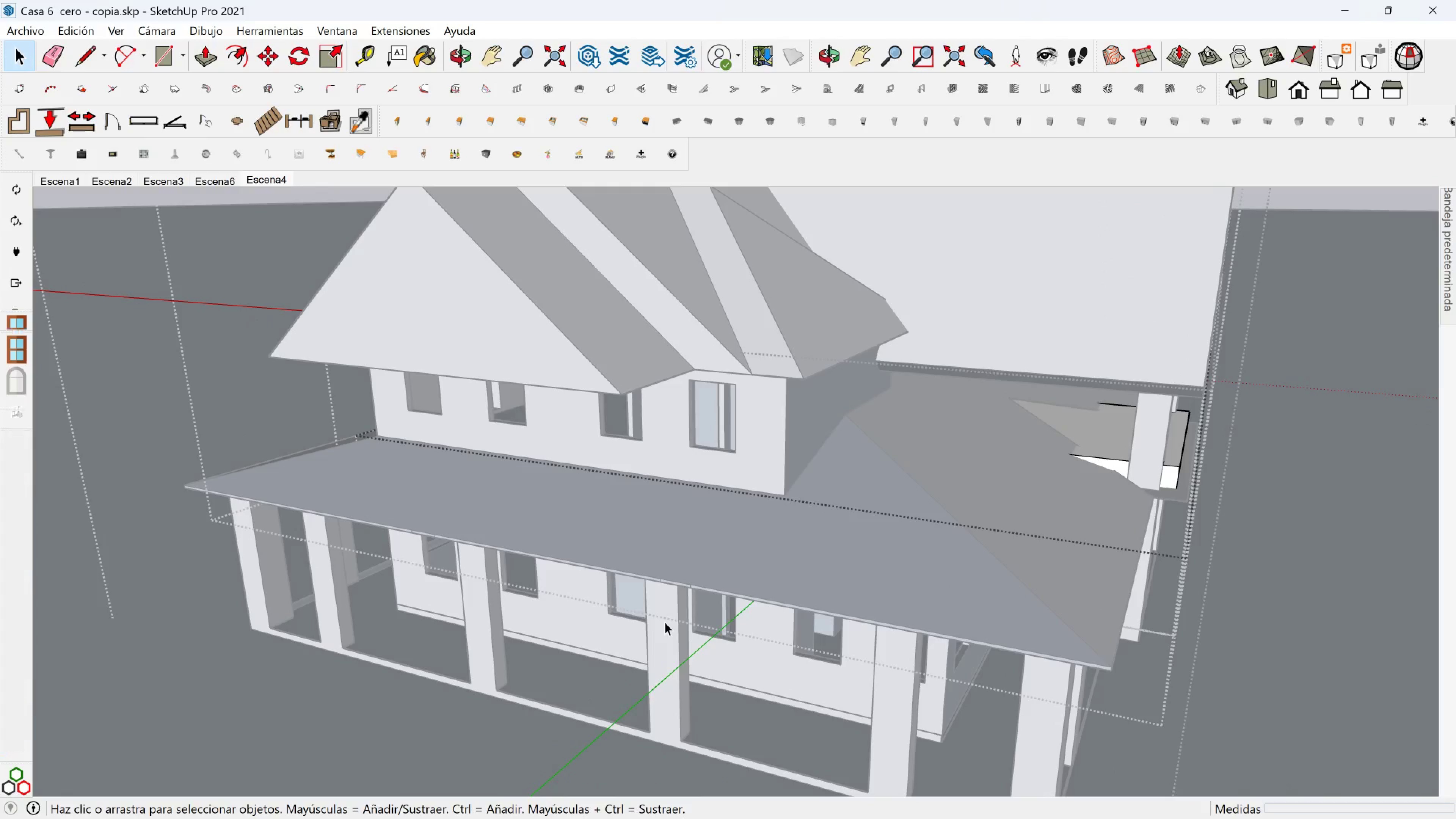 
double_click([665, 622])
 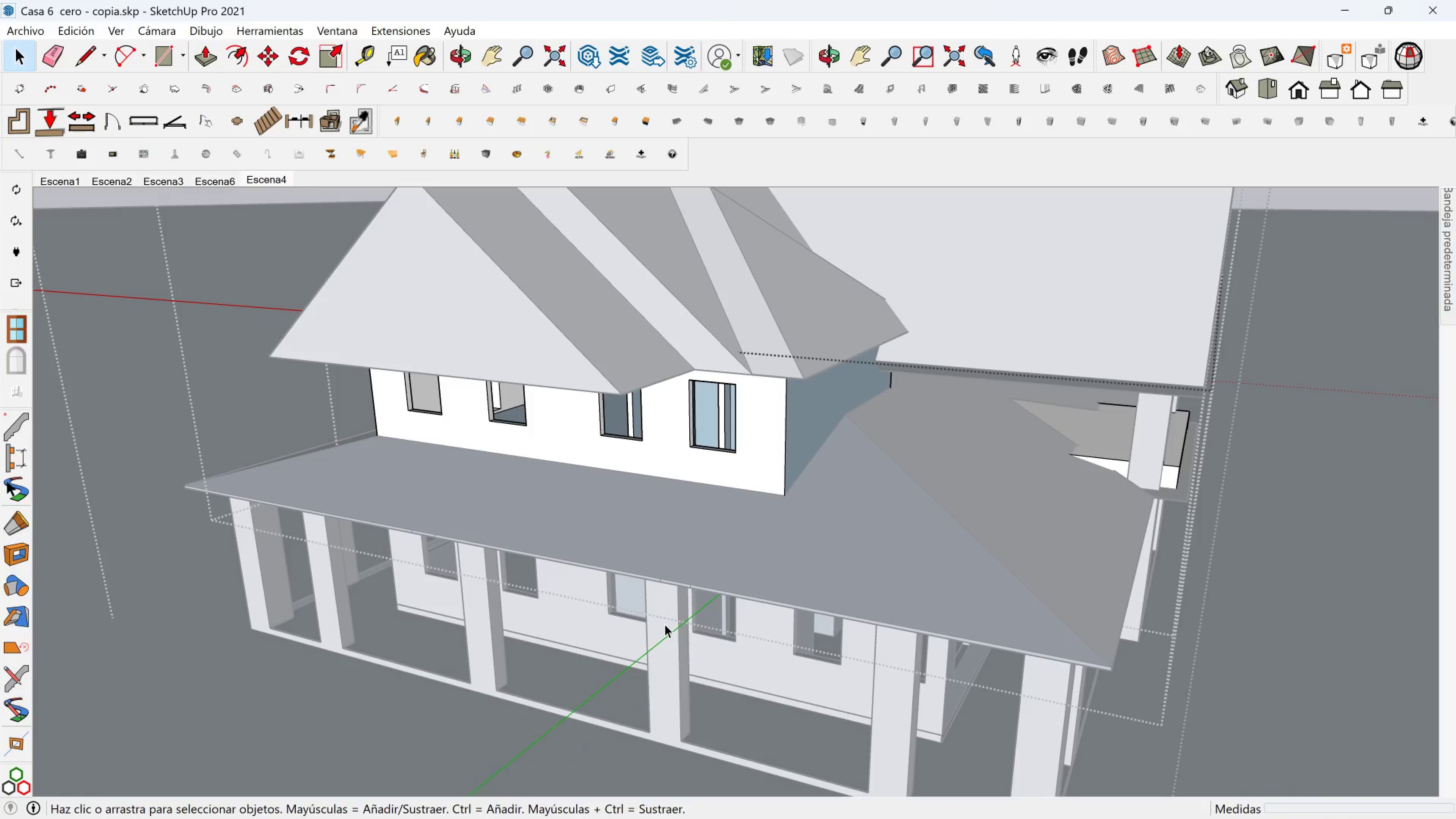 
triple_click([665, 624])
 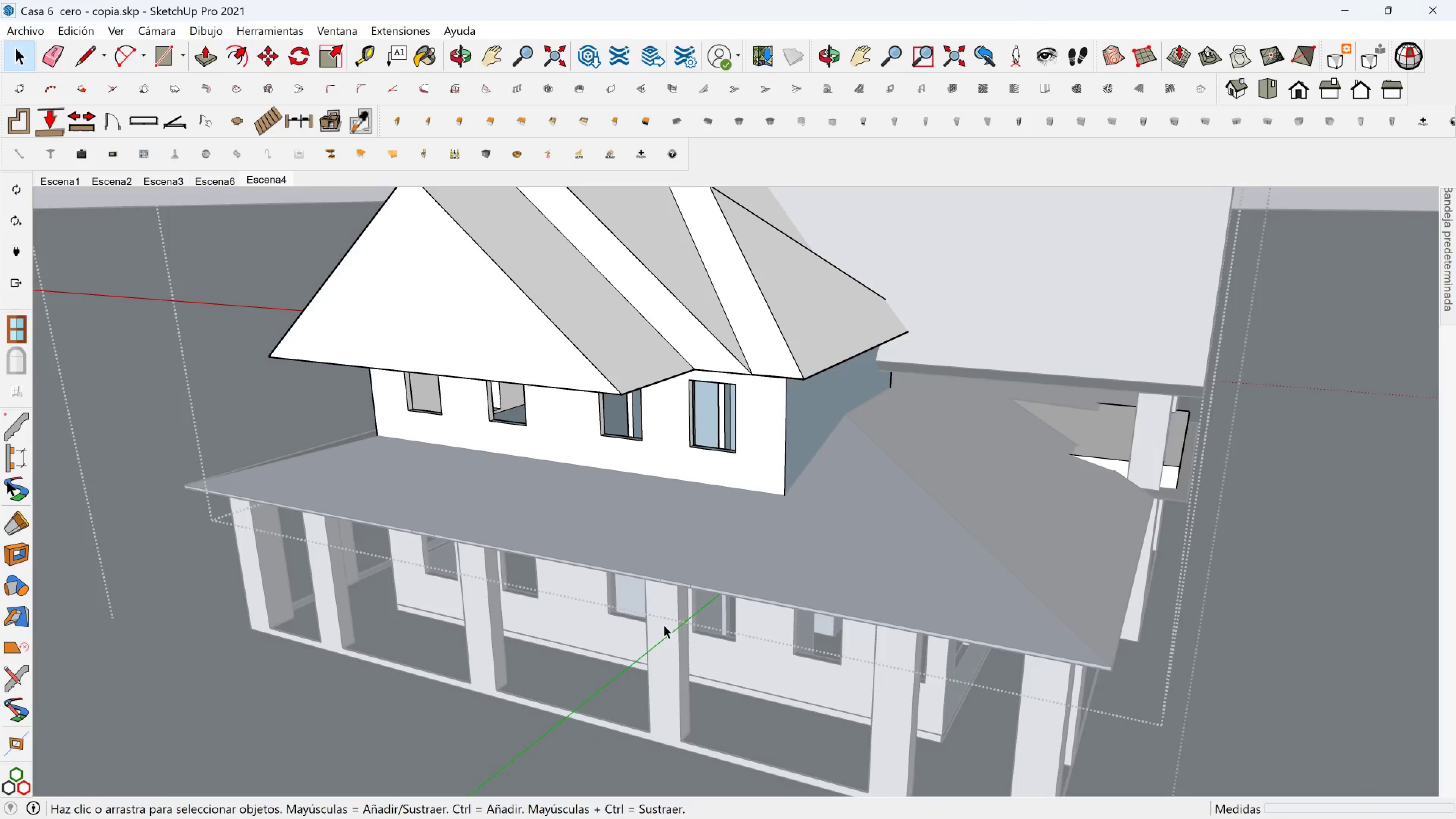 
key(Shift+ShiftLeft)
 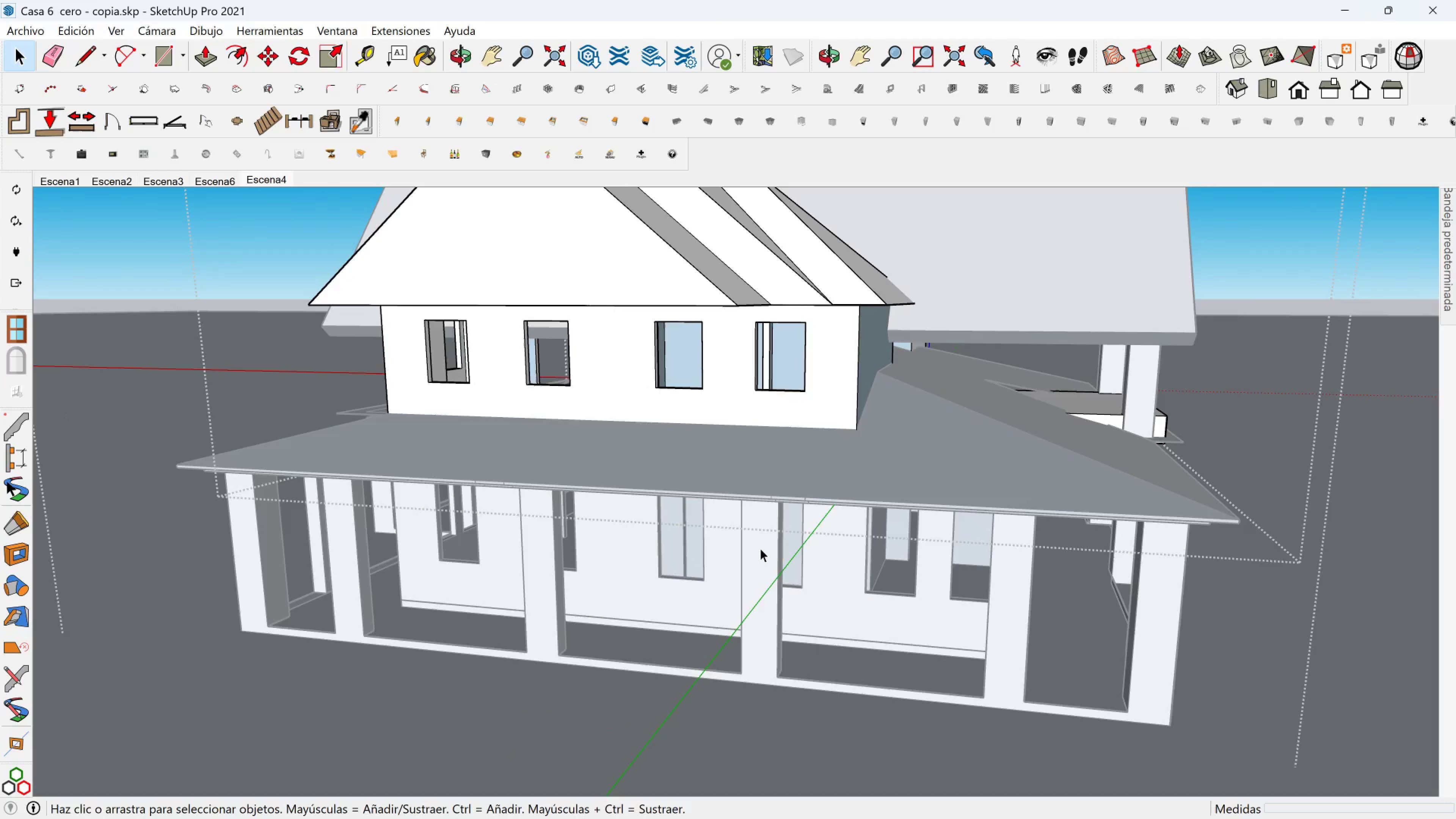 
double_click([760, 548])
 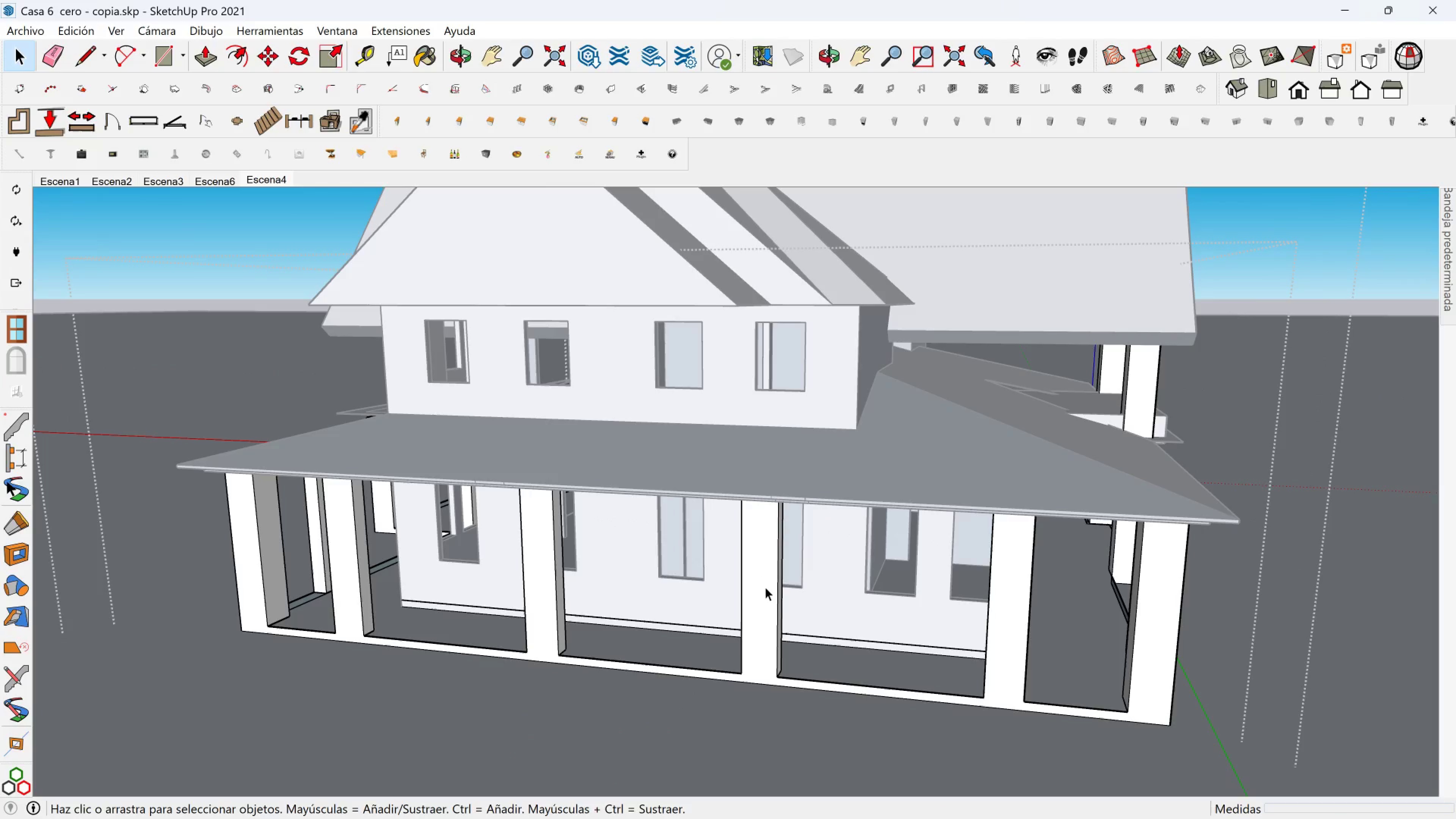 
left_click([765, 588])
 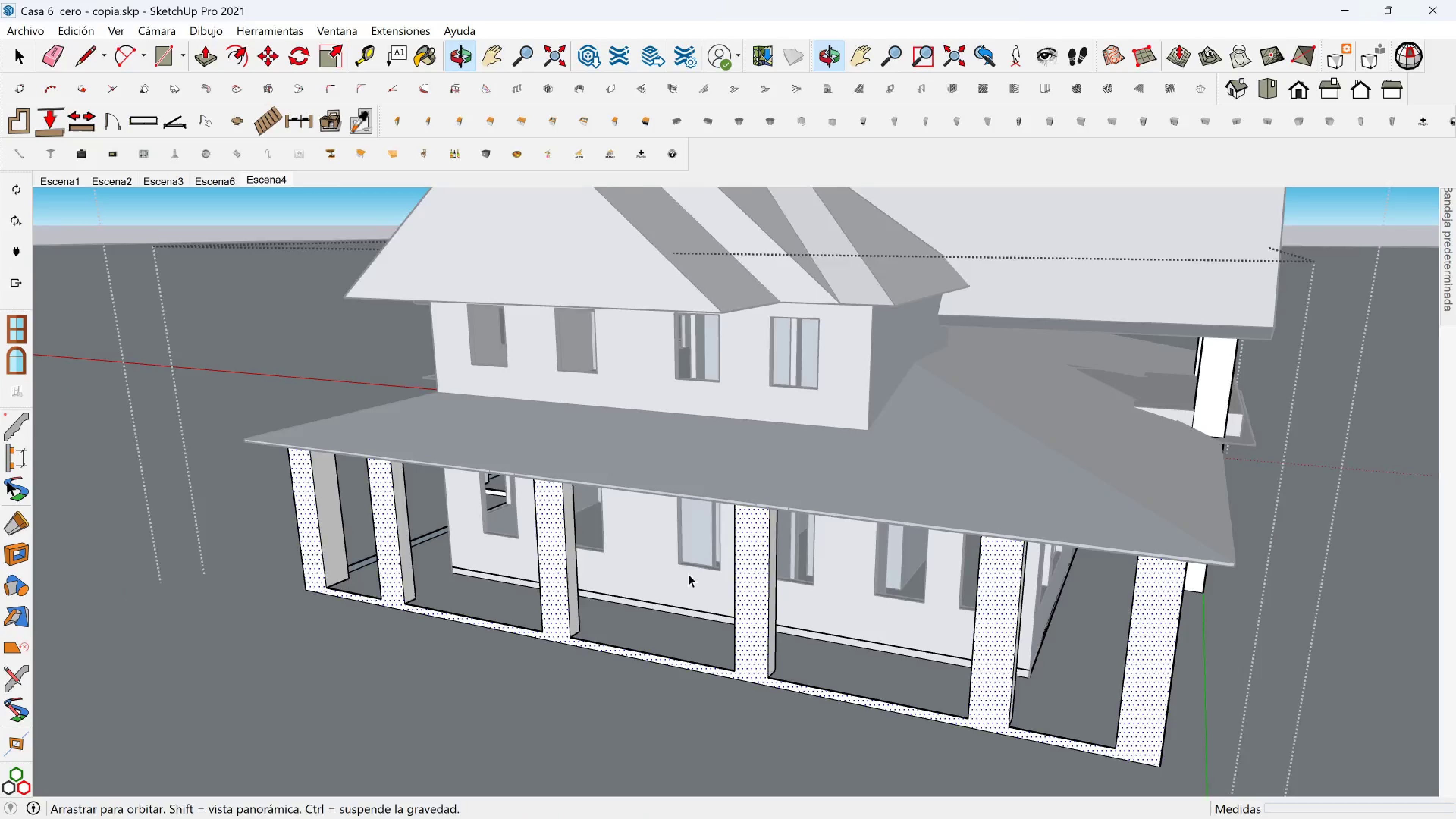 
scroll: coordinate [722, 469], scroll_direction: up, amount: 3.0
 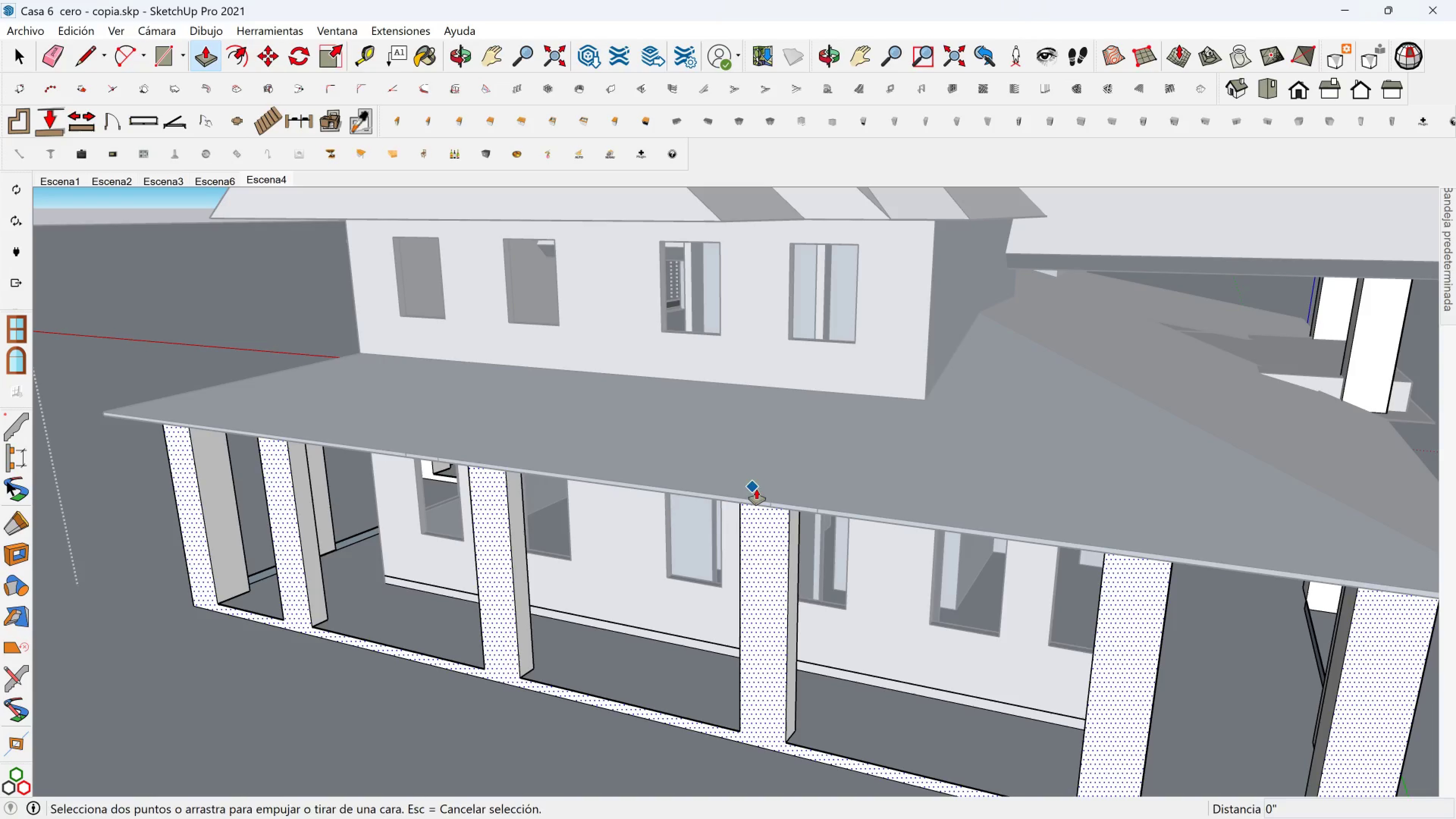 
key(Escape)
 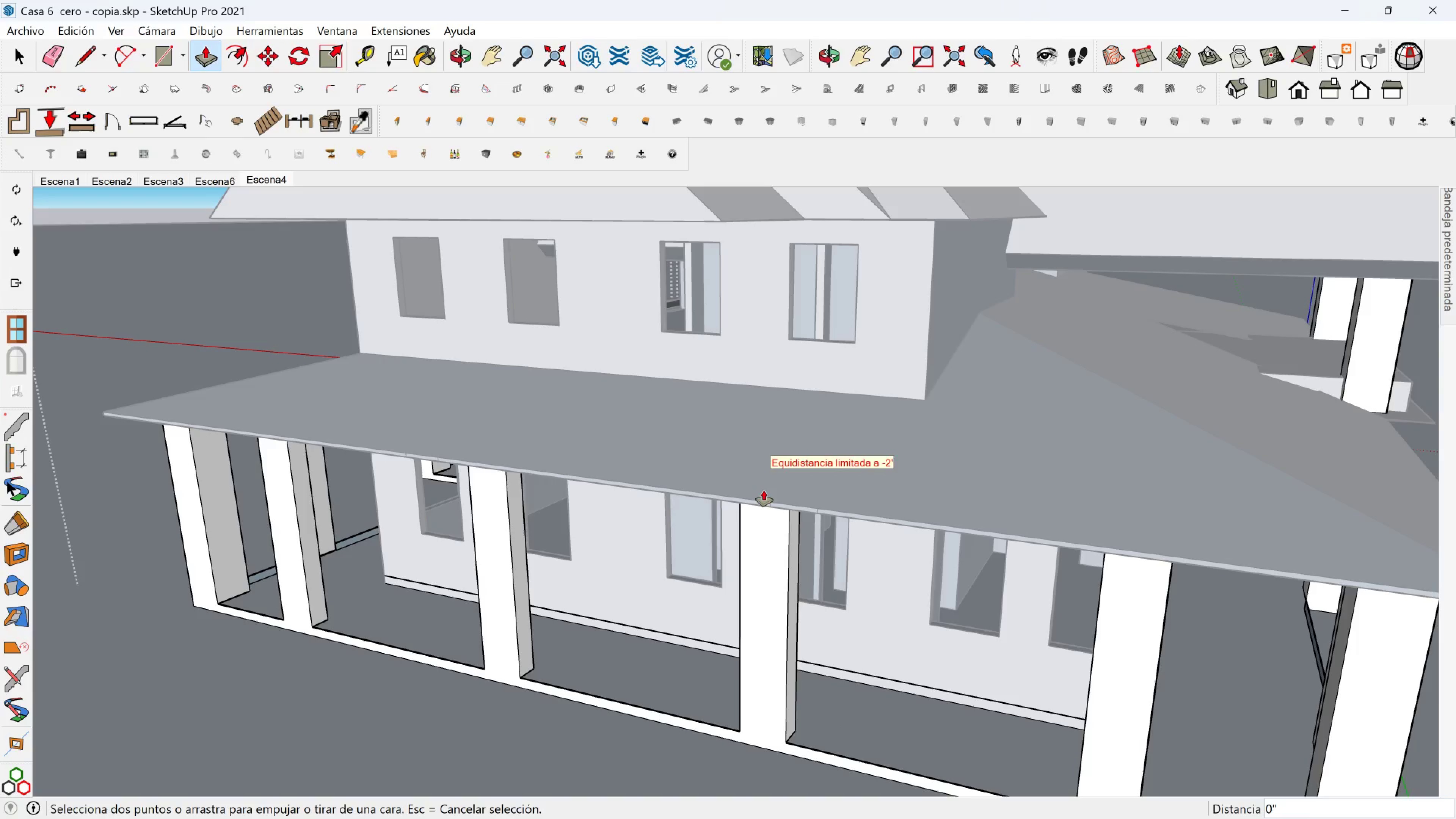 
left_click([764, 491])
 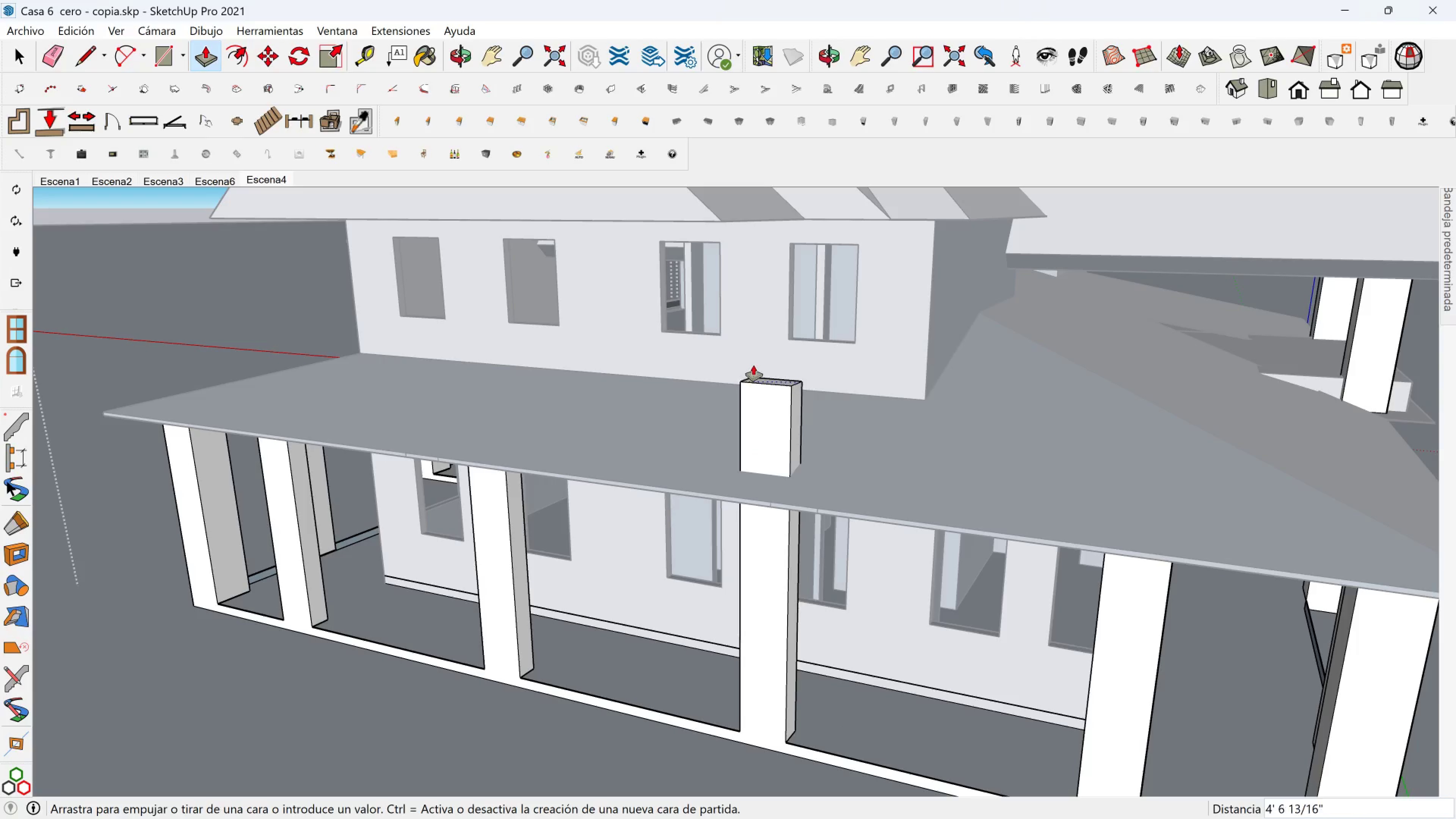 
hold_key(key=ShiftLeft, duration=0.4)
 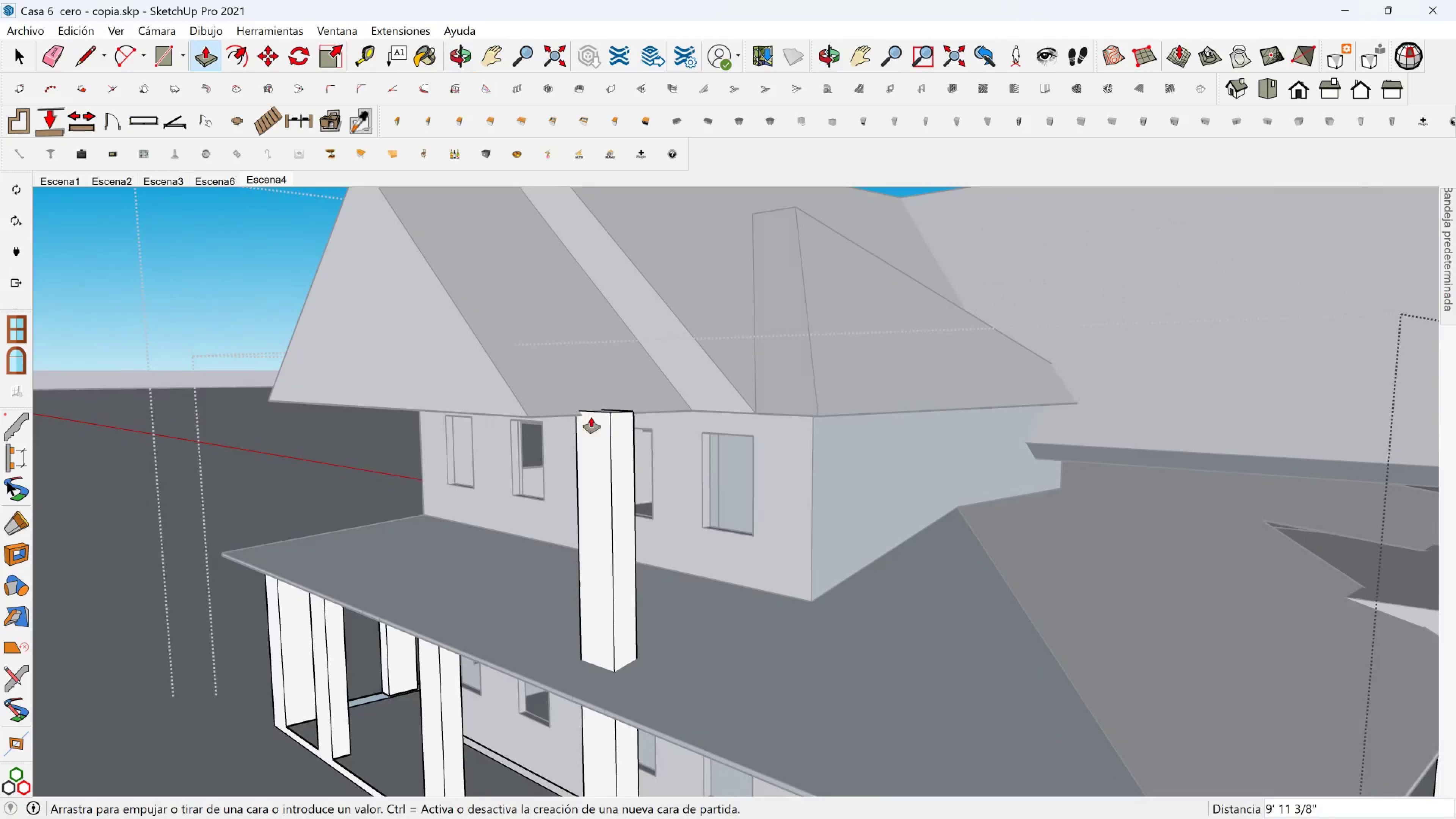 
left_click([536, 418])
 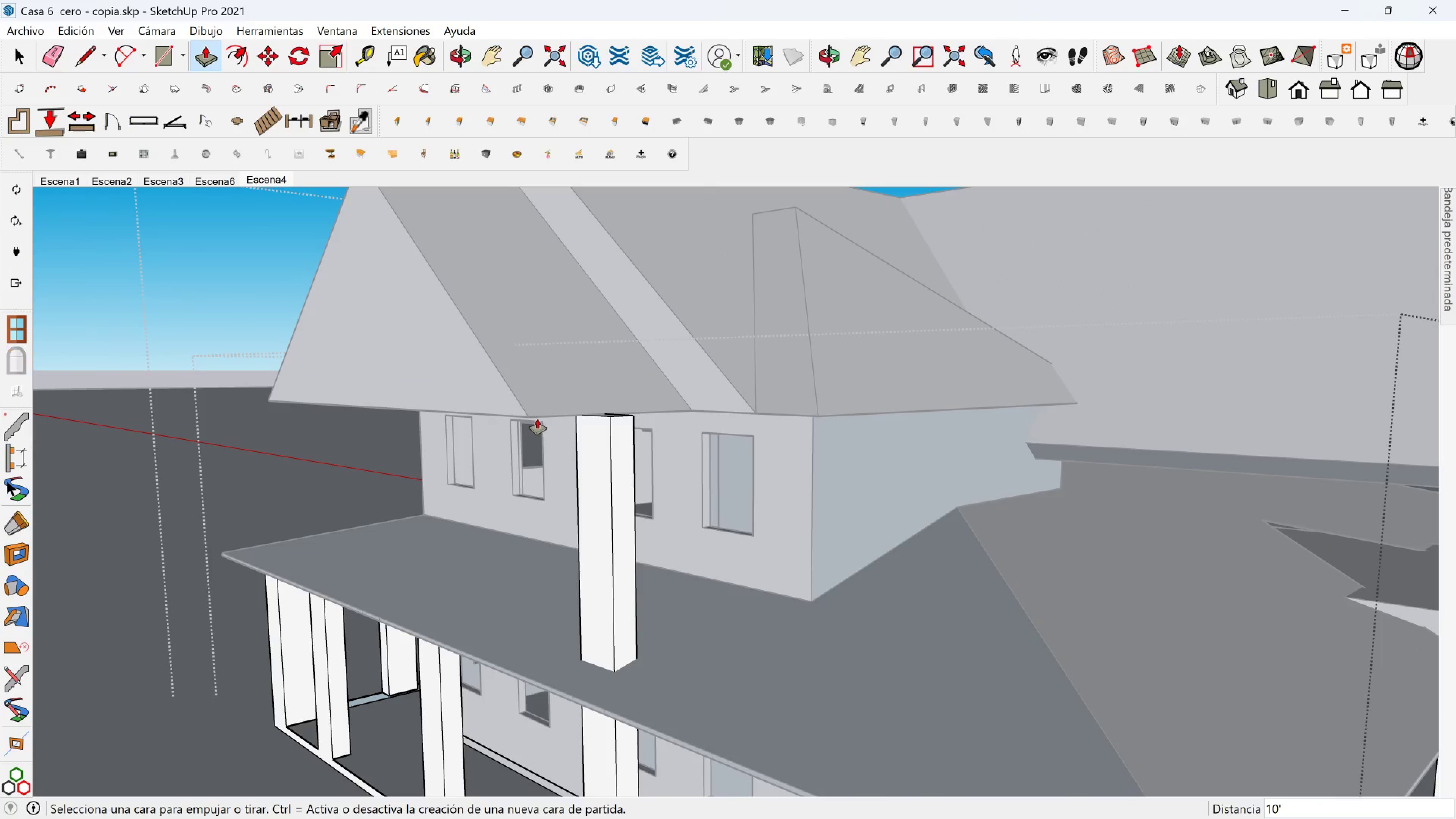 
key(Shift+ShiftLeft)
 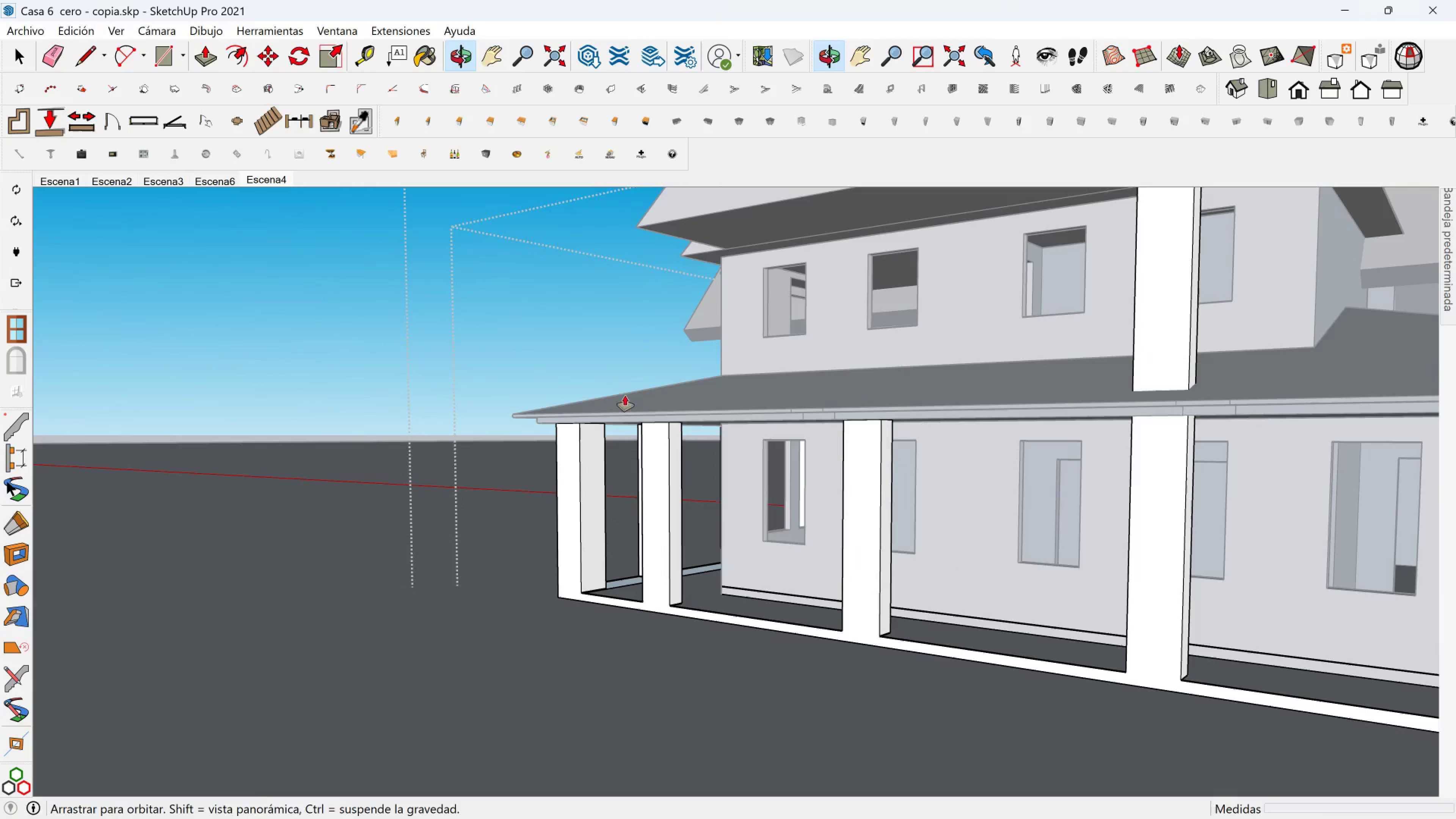 
hold_key(key=ShiftLeft, duration=0.35)
 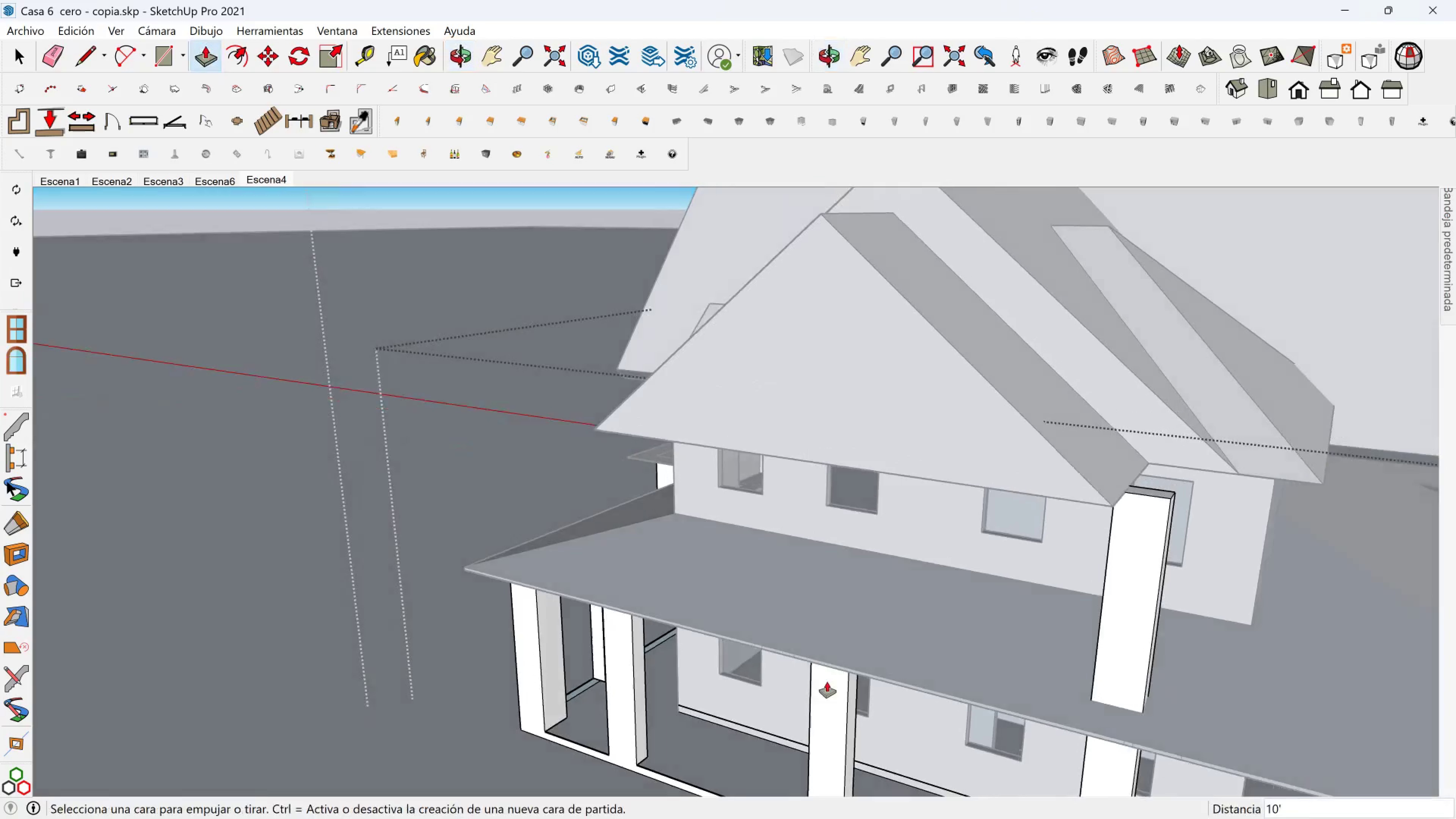 
scroll: coordinate [832, 675], scroll_direction: up, amount: 2.0
 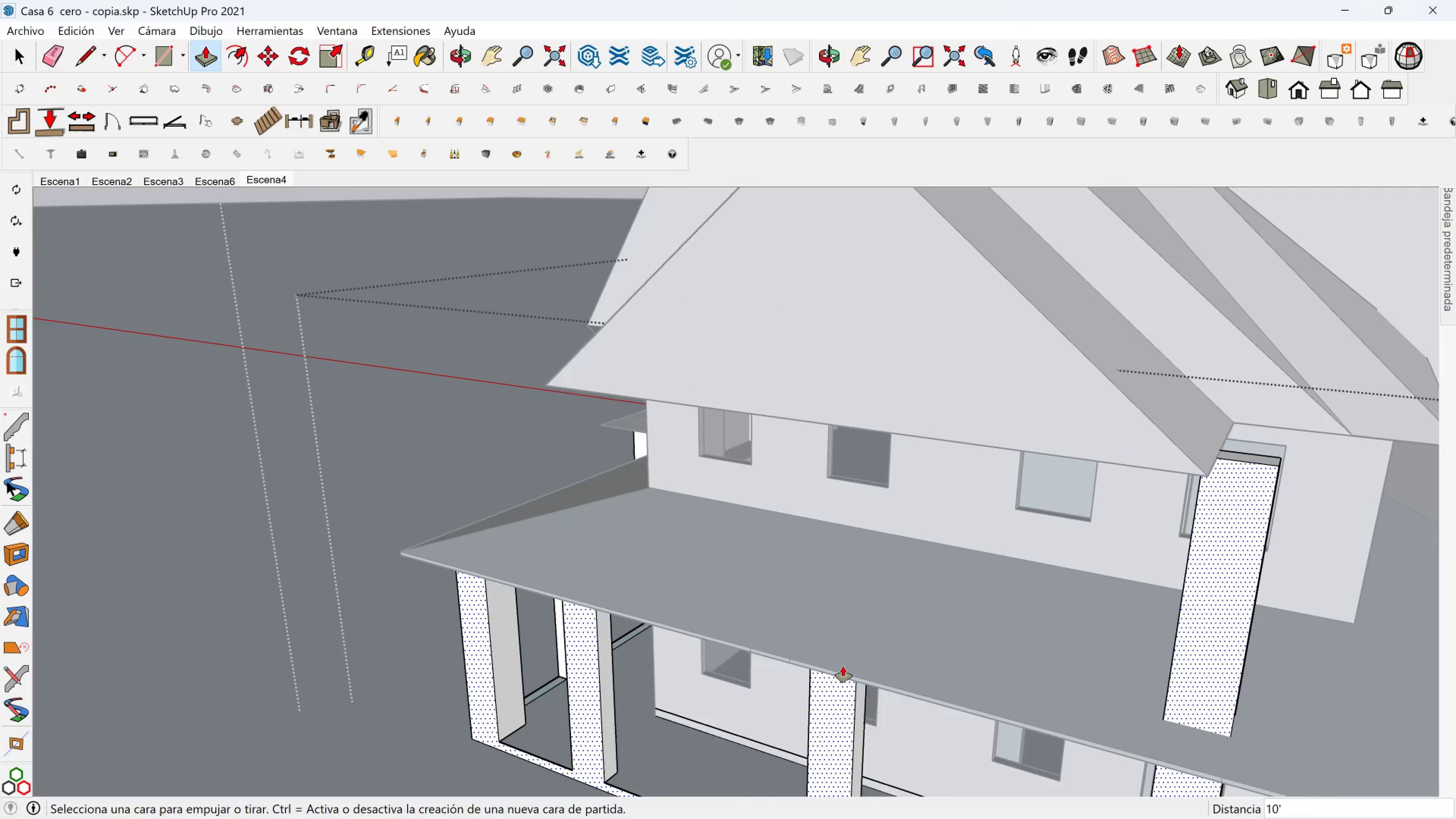 
left_click([843, 666])
 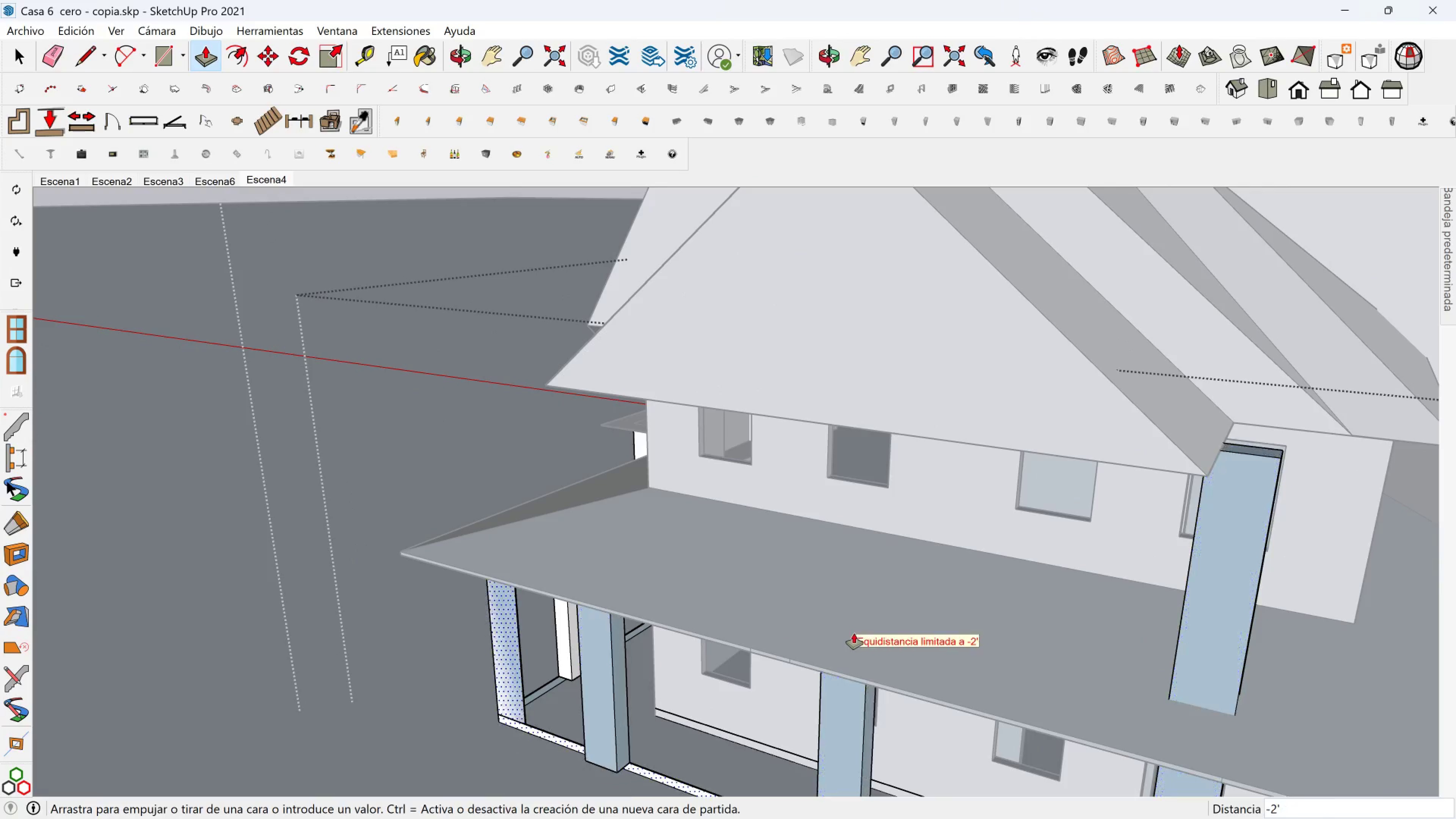 
key(Escape)
 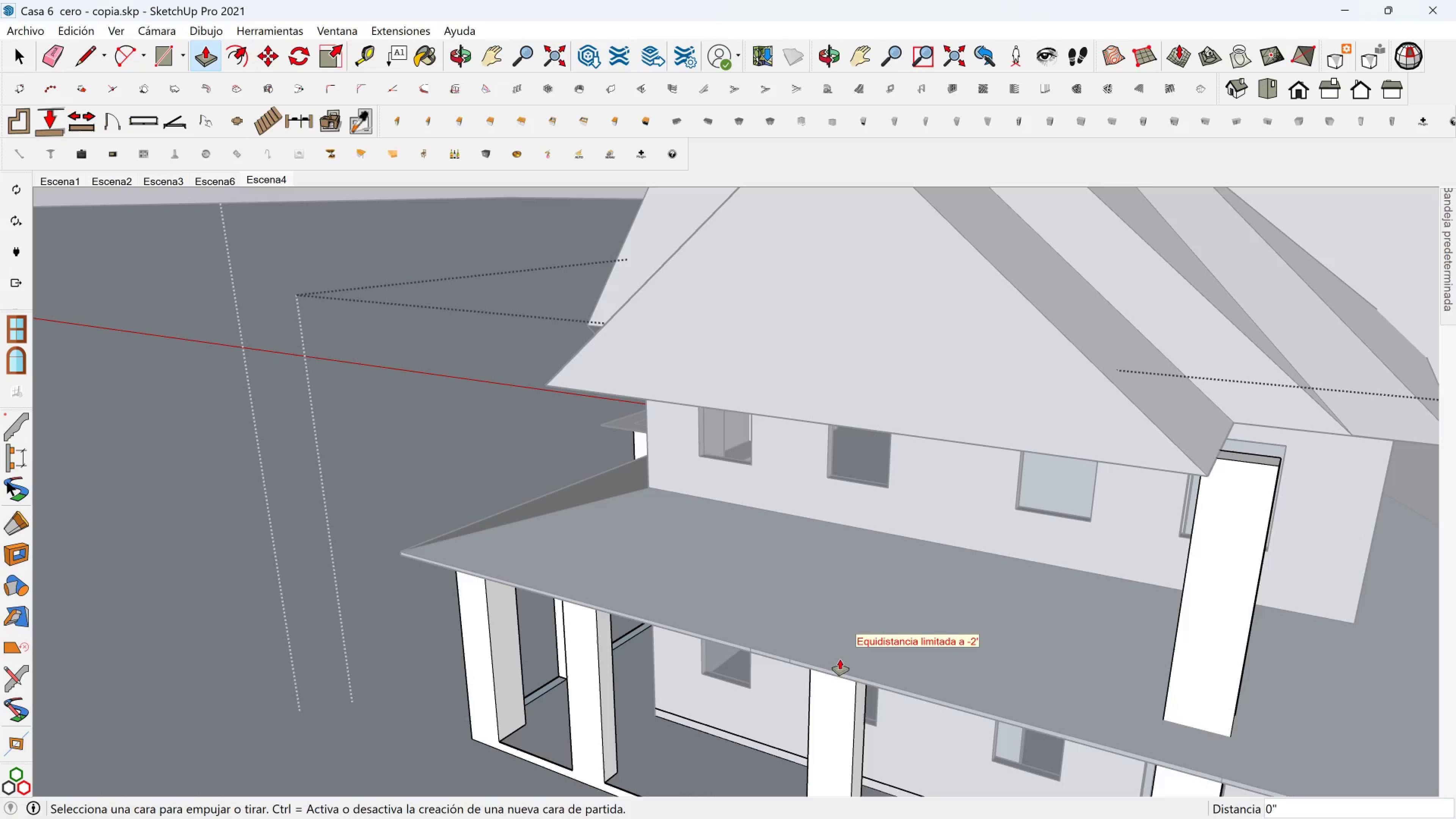 
left_click([840, 663])
 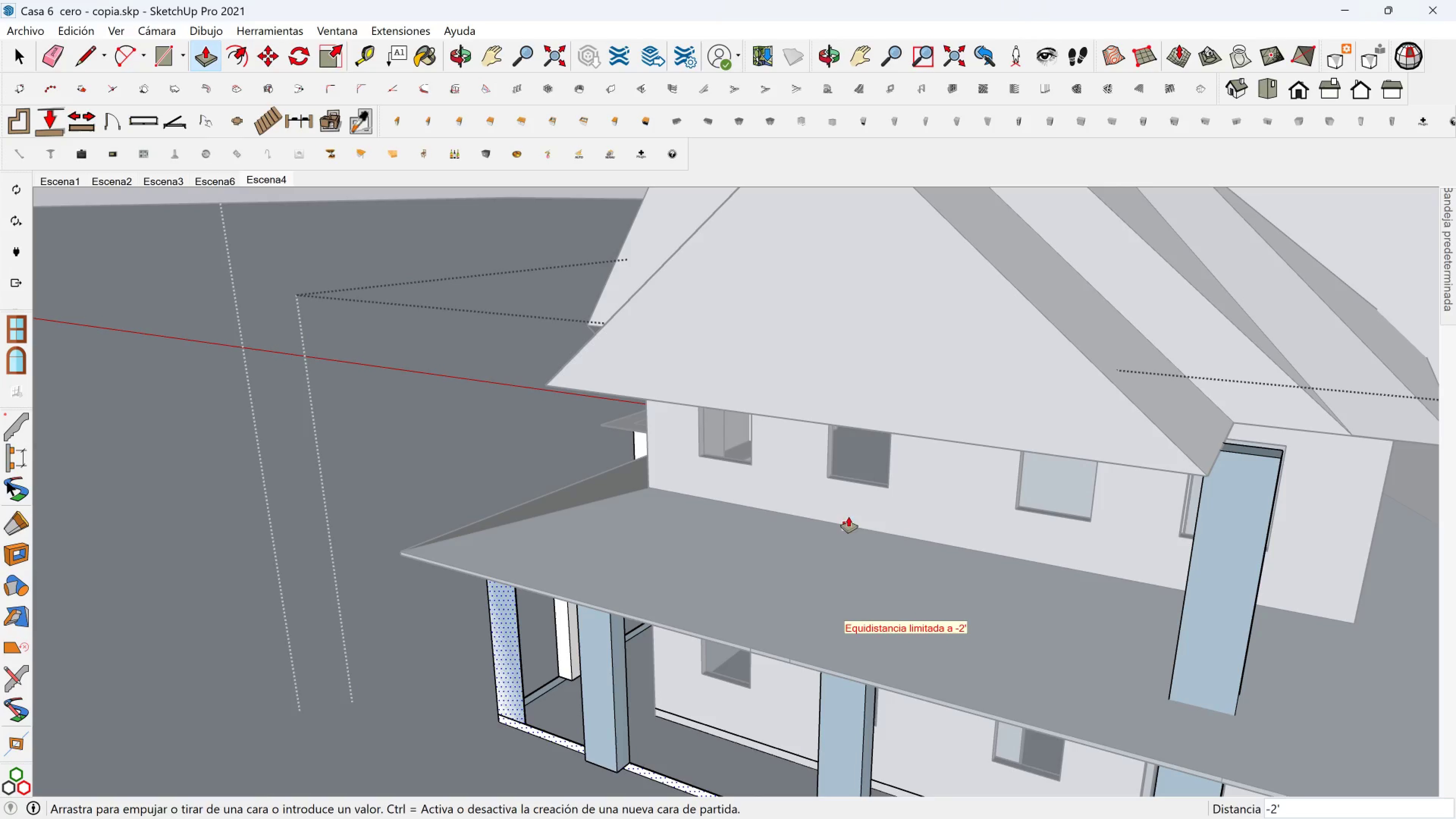 
key(Escape)
 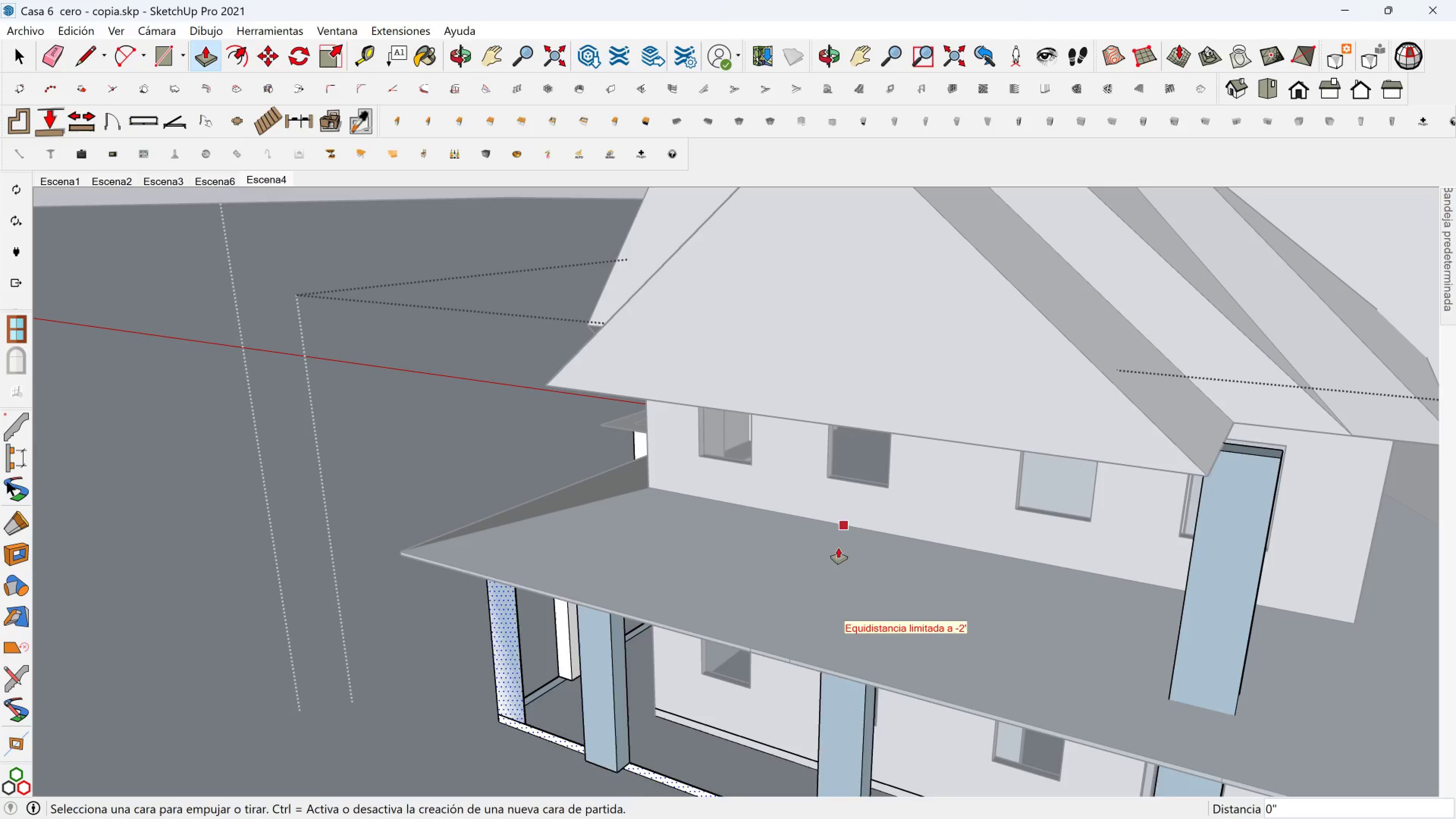 
key(Escape)
 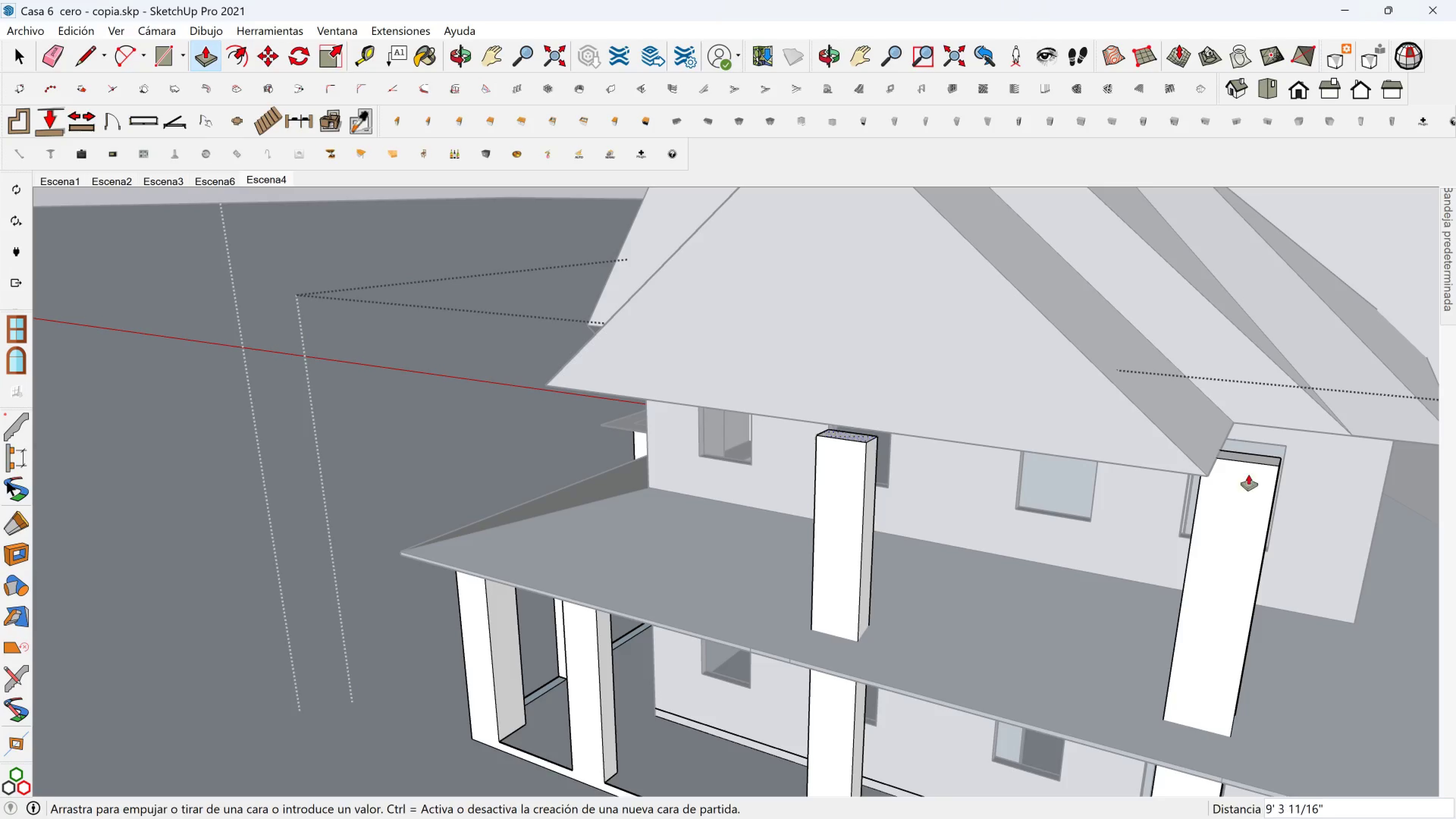 
left_click([1277, 464])
 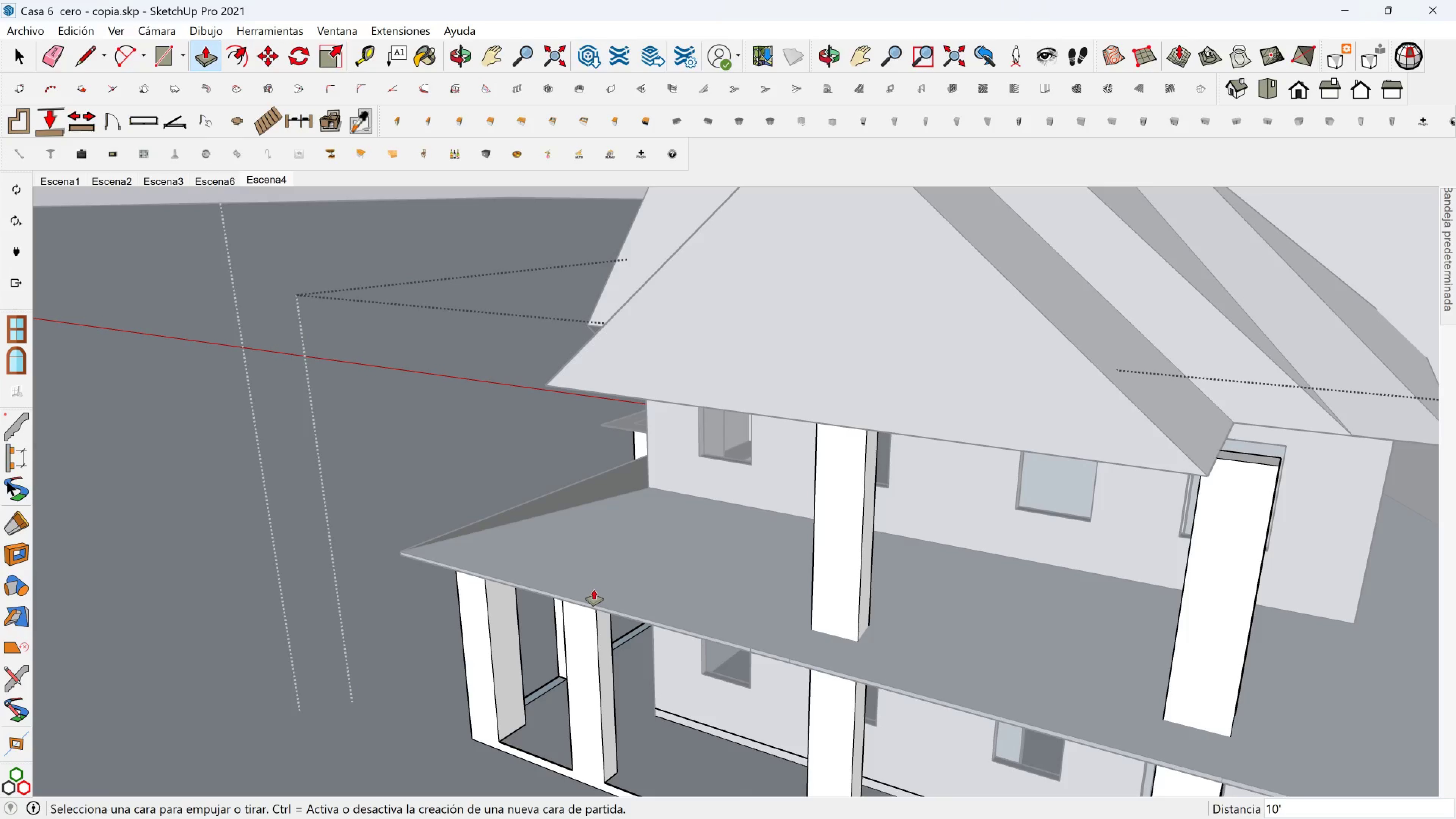 
left_click([586, 594])
 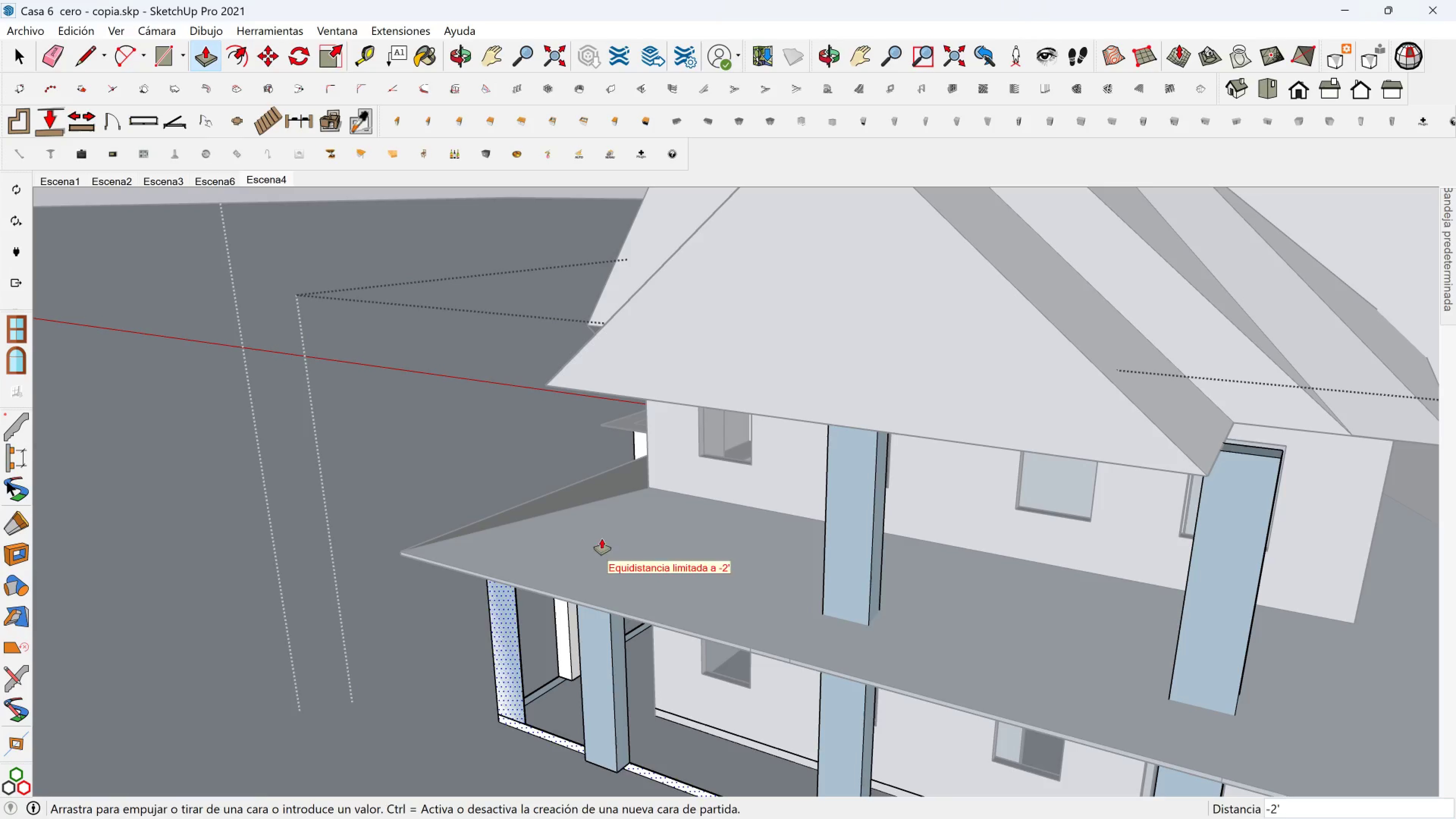 
key(Escape)
 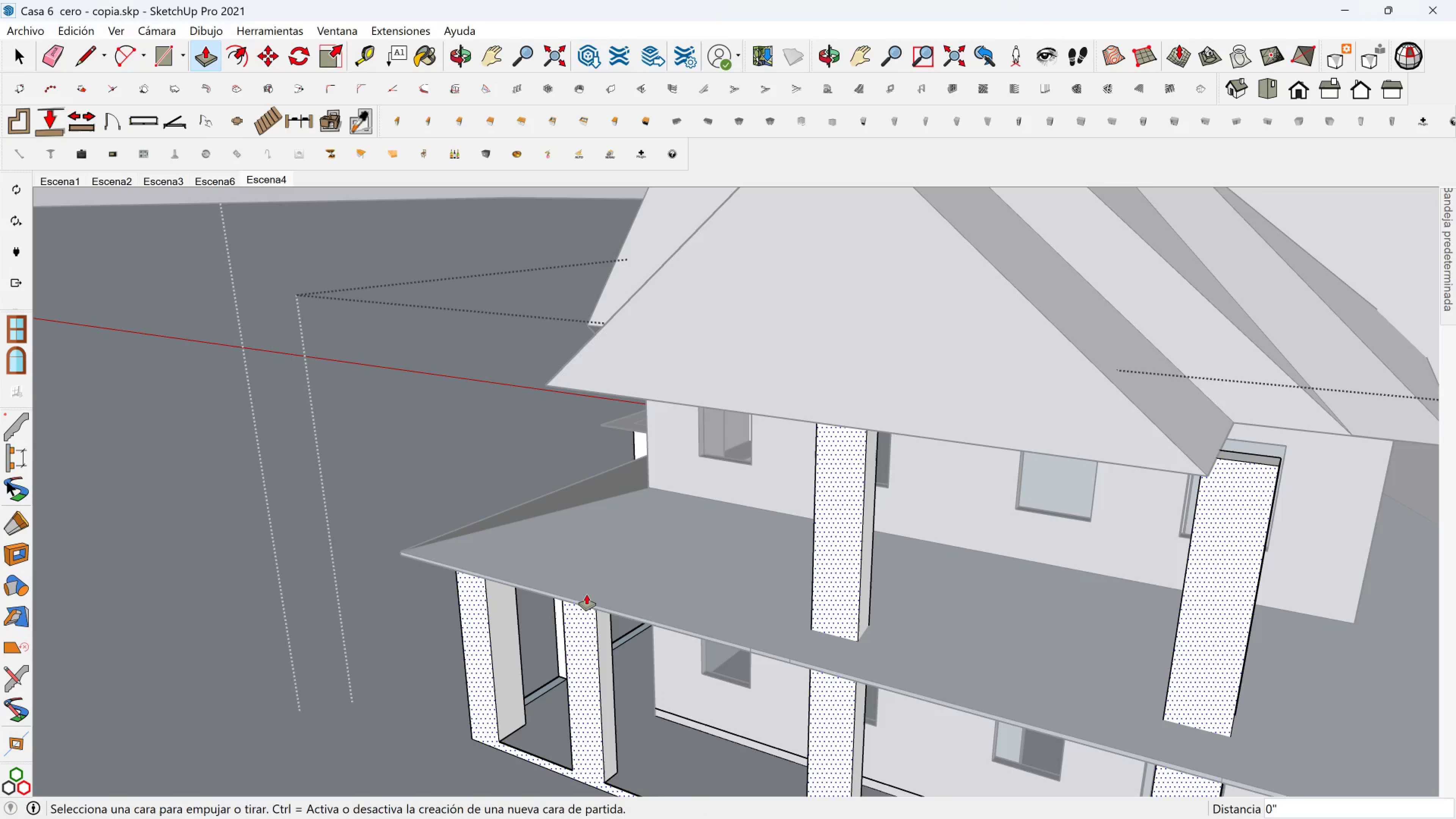 
left_click([587, 595])
 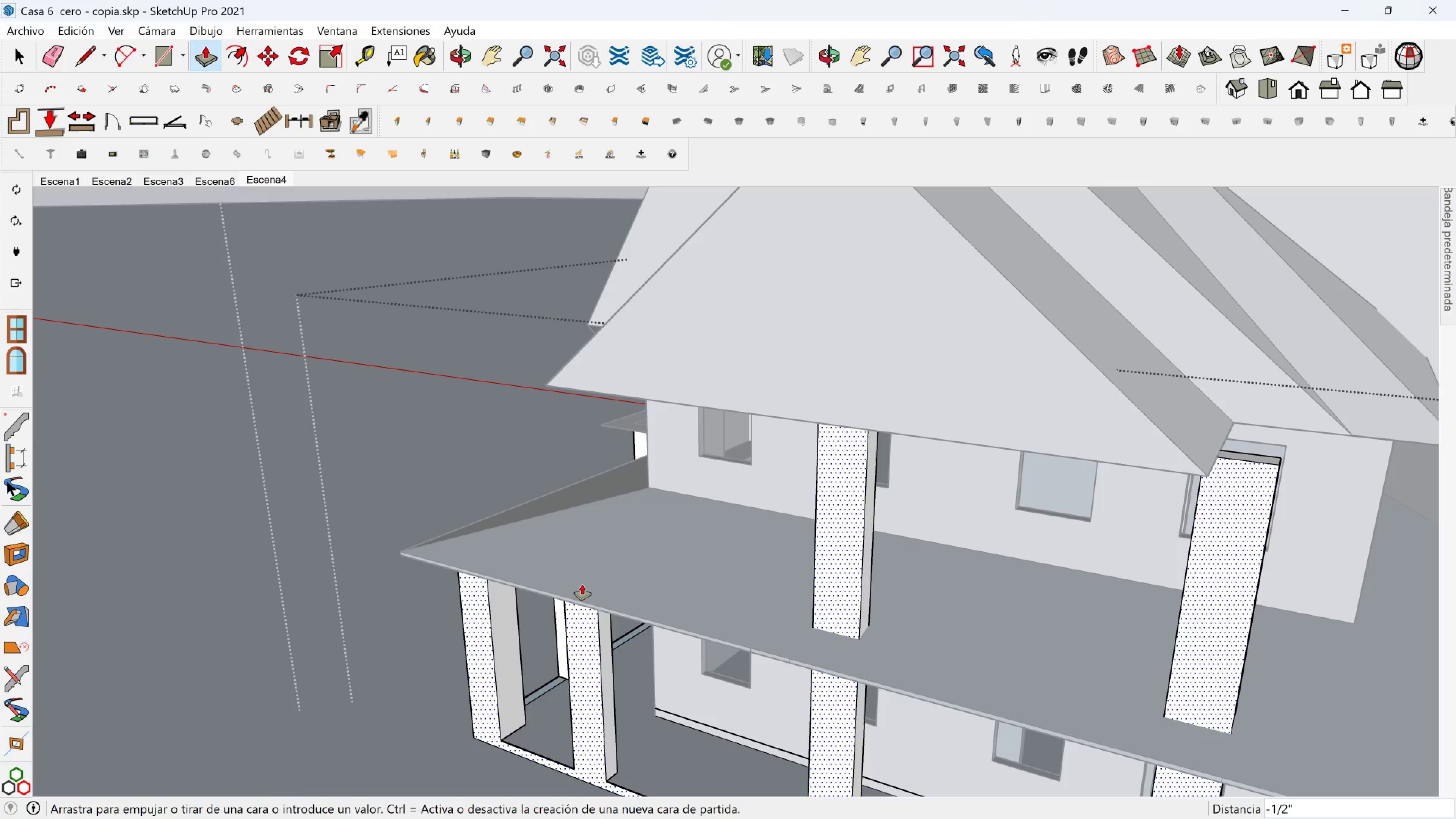 
key(Escape)
 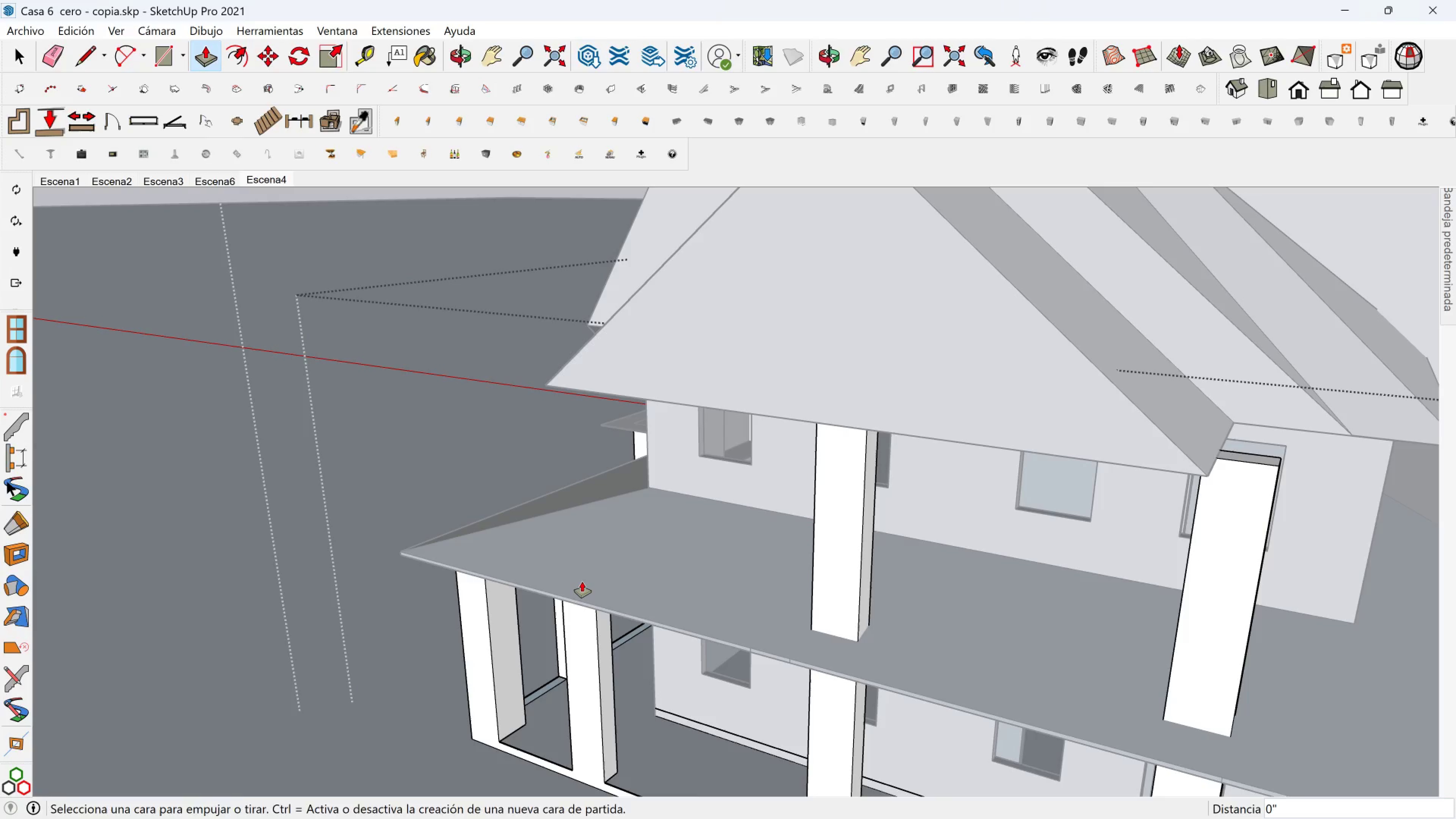 
left_click([582, 582])
 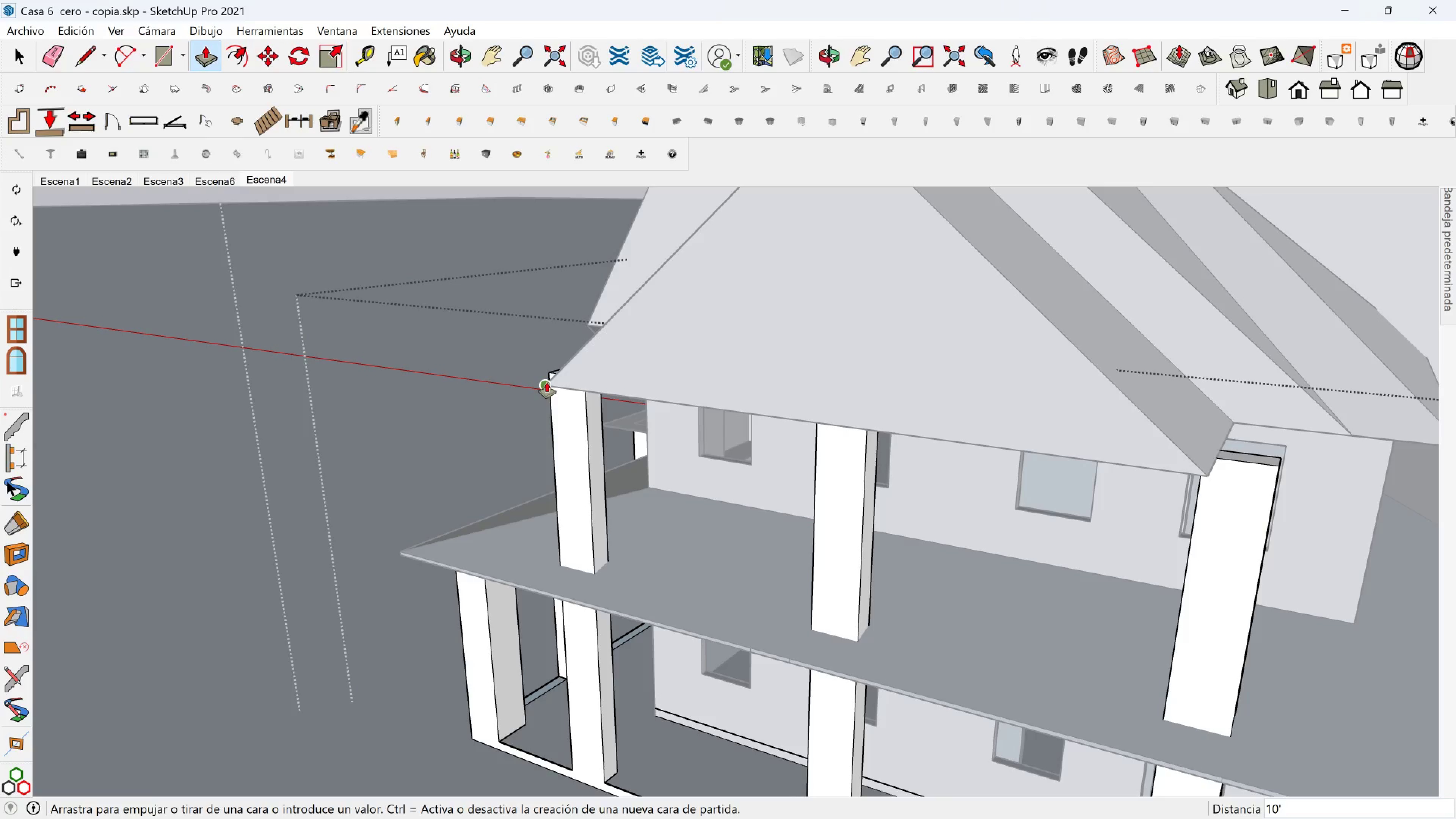 
left_click([547, 382])
 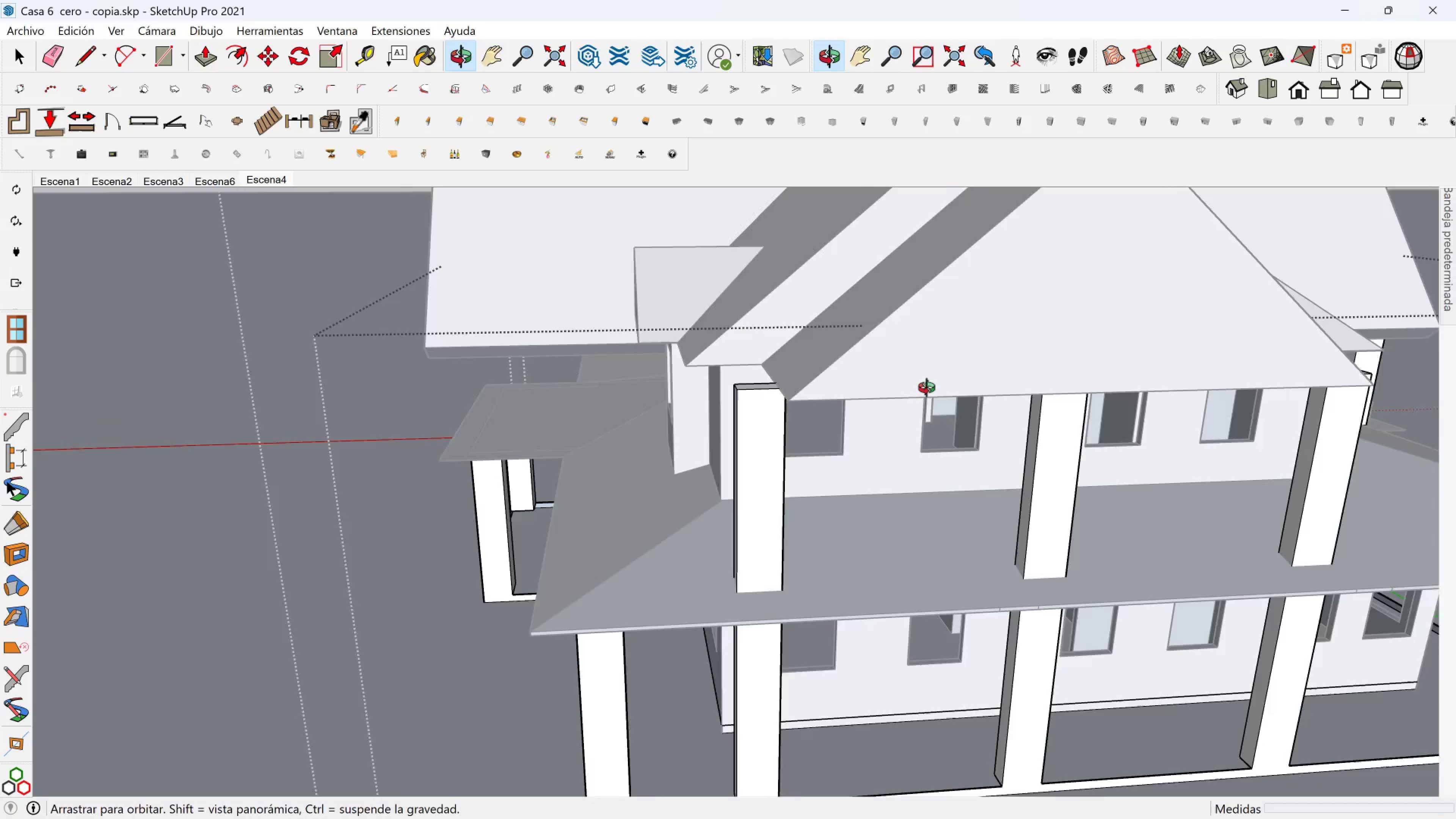 
hold_key(key=ShiftLeft, duration=2.16)
 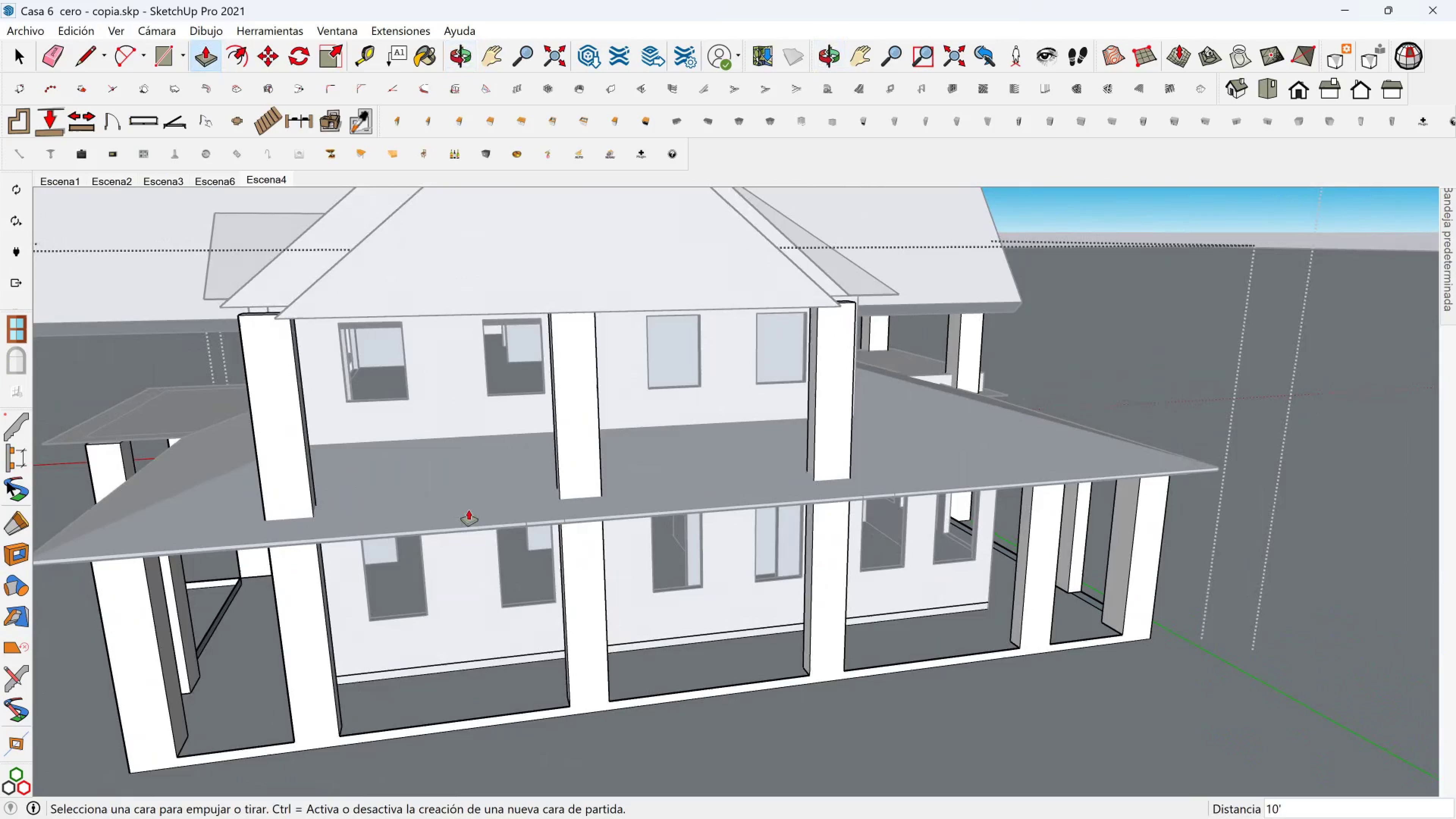 
key(Shift+ShiftLeft)
 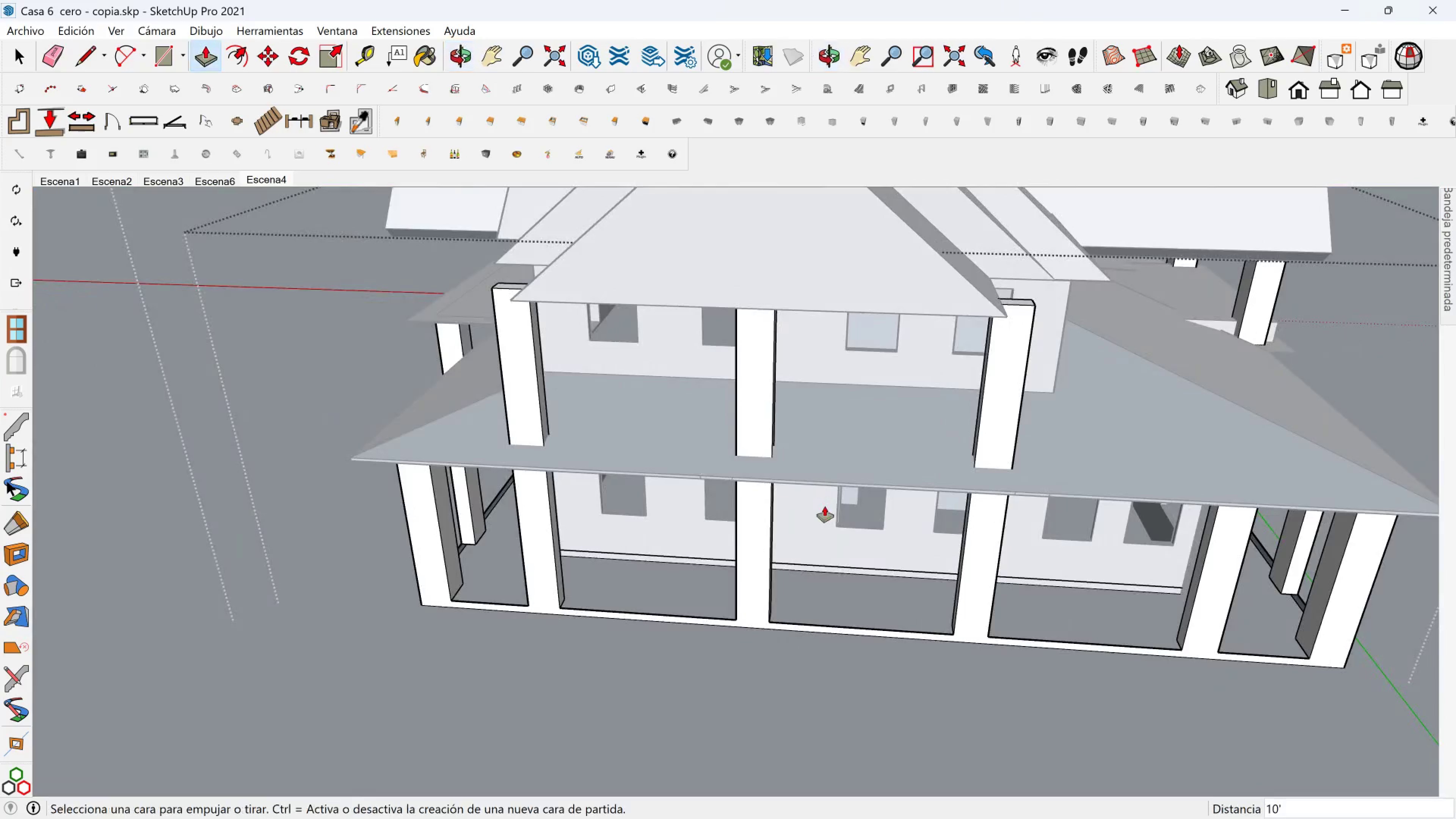 
wait(11.44)
 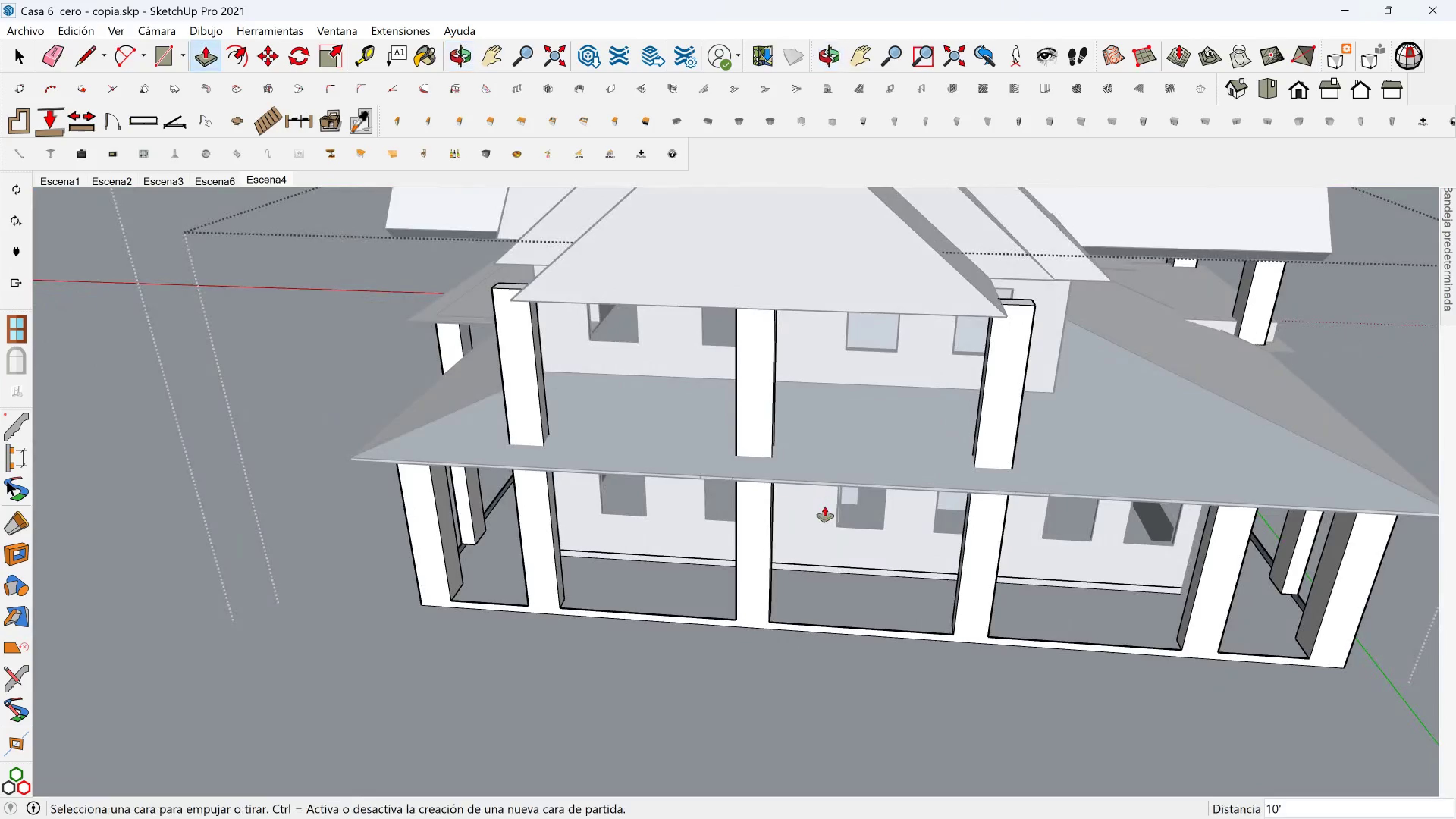 
scroll: coordinate [404, 300], scroll_direction: up, amount: 1.0
 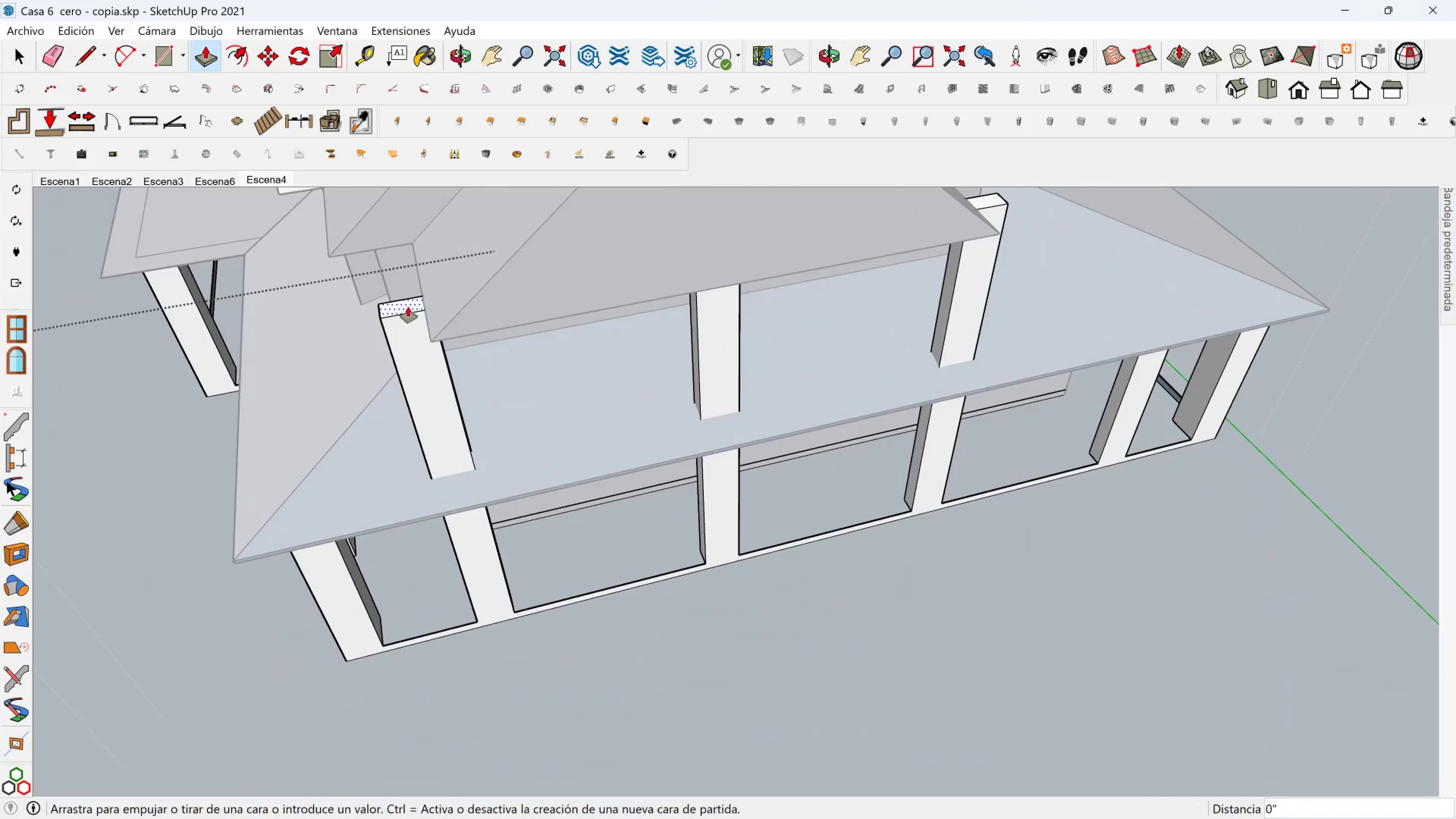 
left_click([408, 307])
 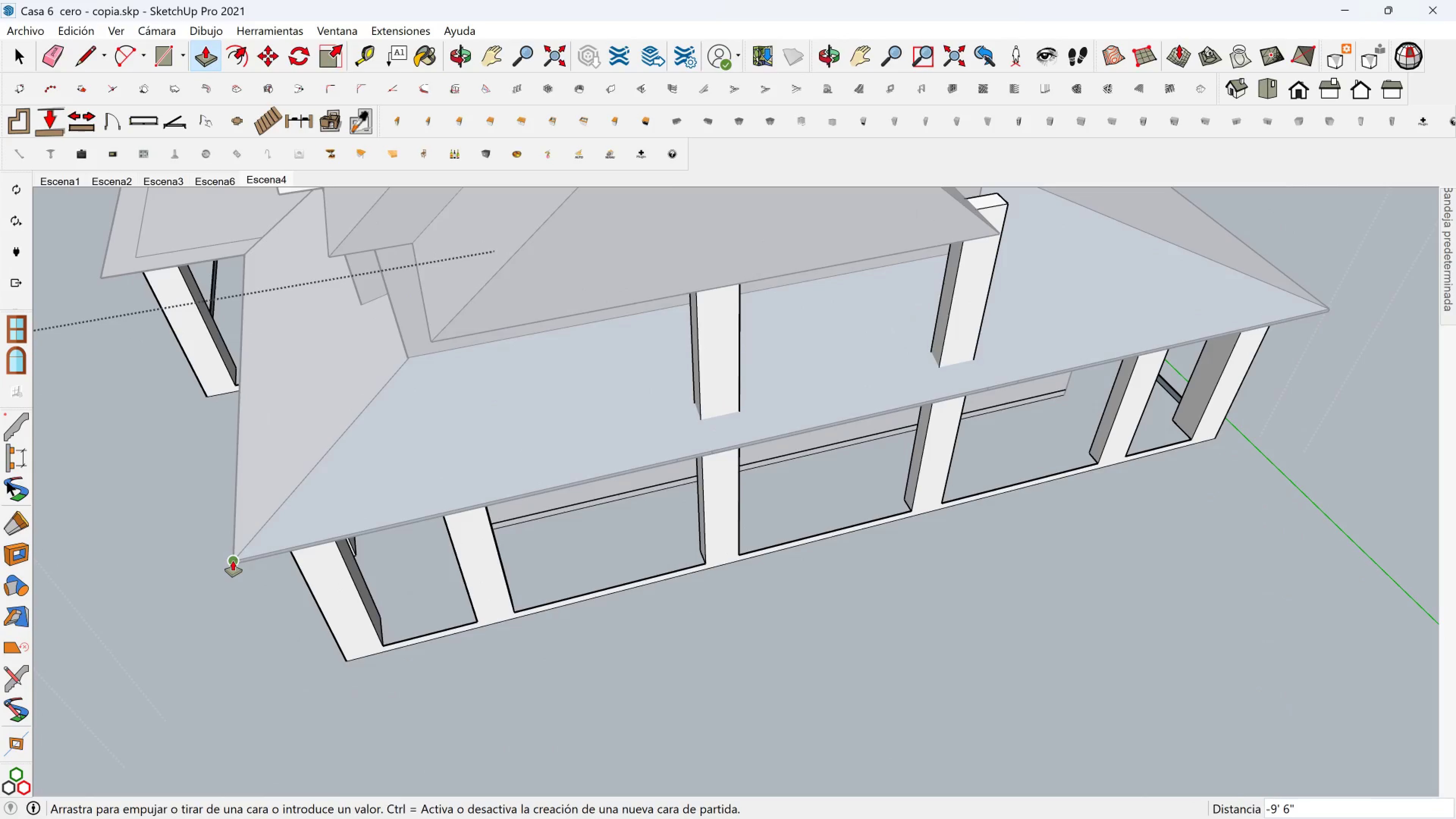 
left_click([235, 561])
 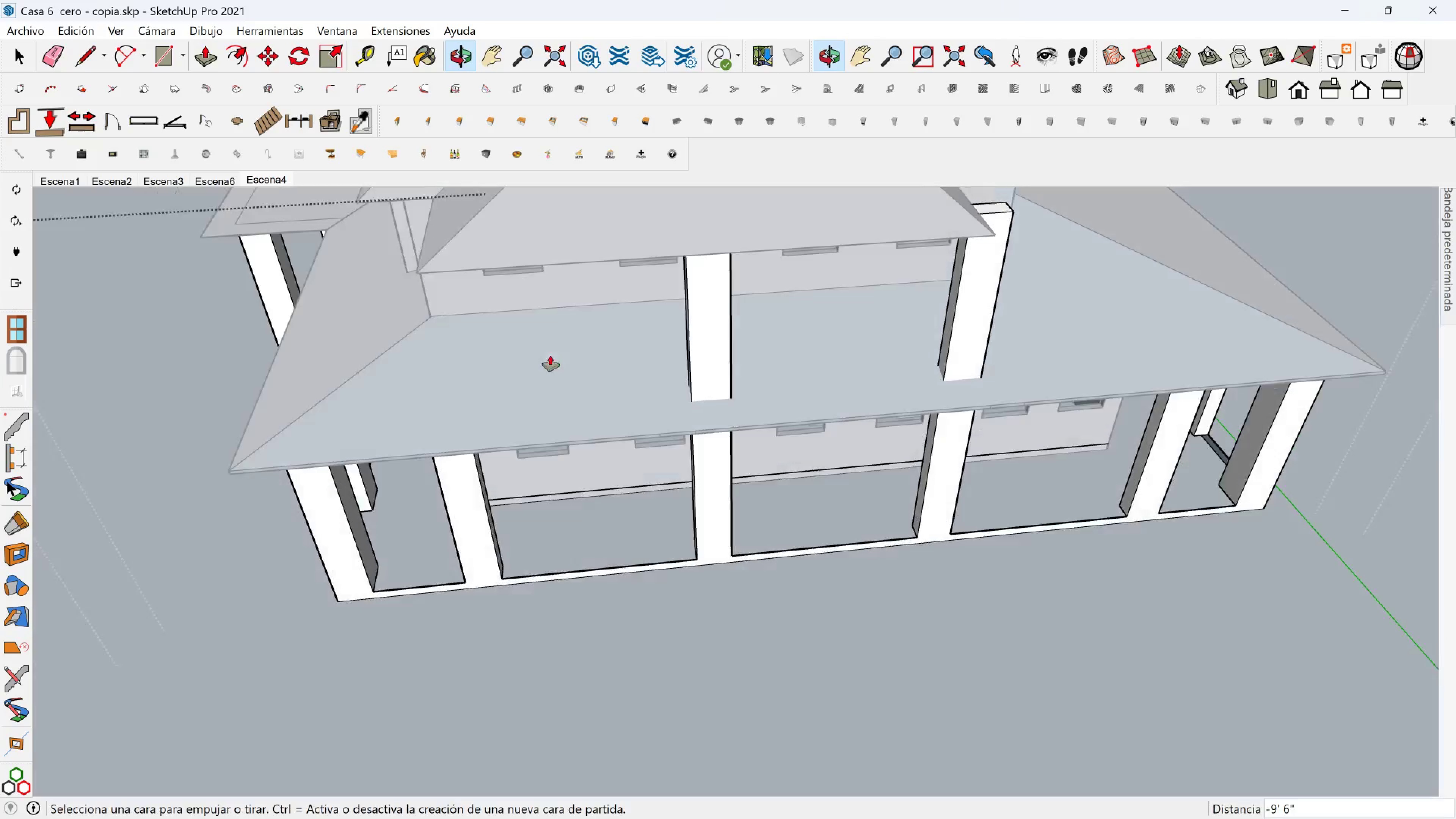 
key(Shift+ShiftLeft)
 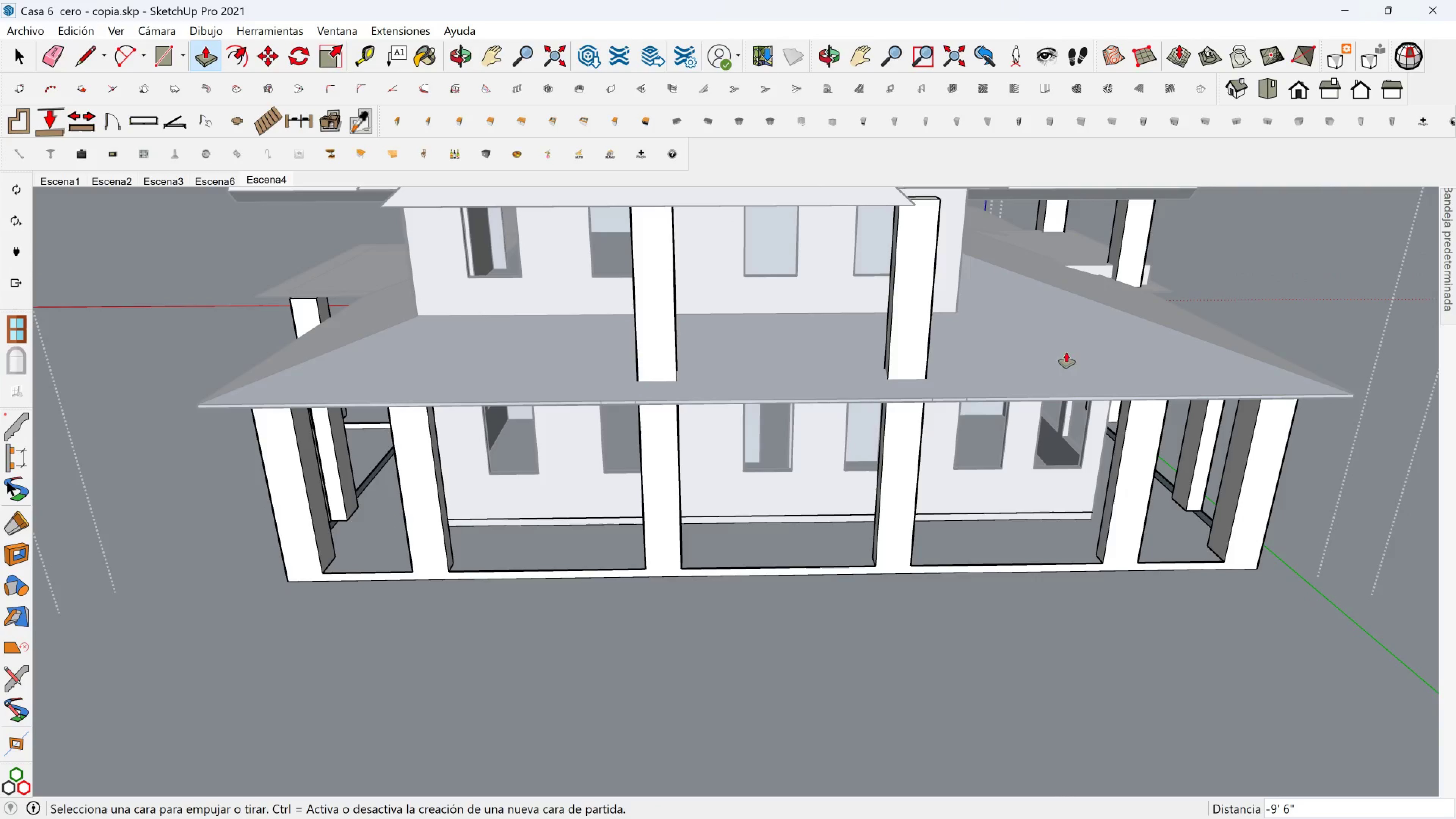 
hold_key(key=ShiftLeft, duration=0.39)
 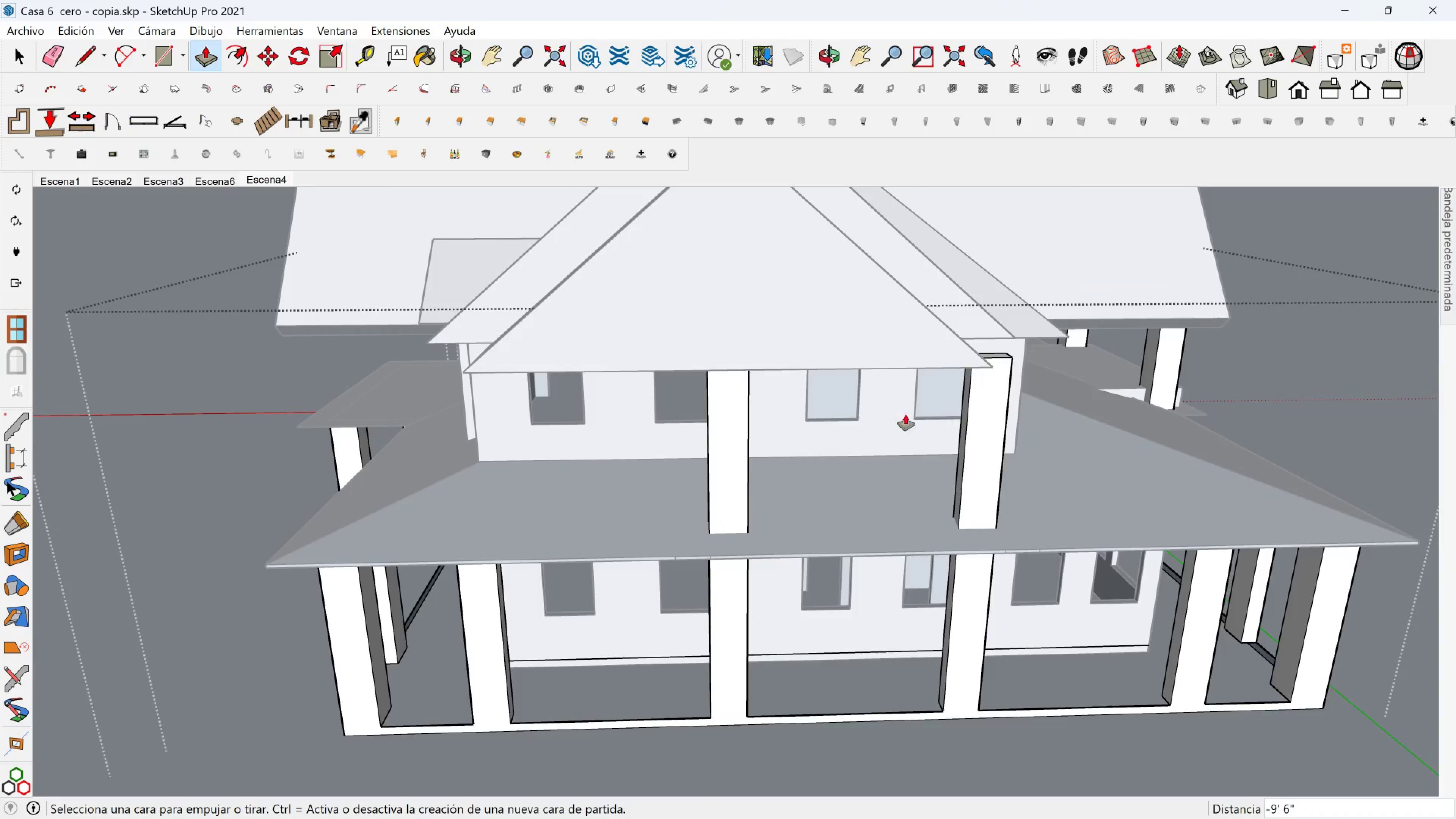 
key(Shift+ShiftLeft)
 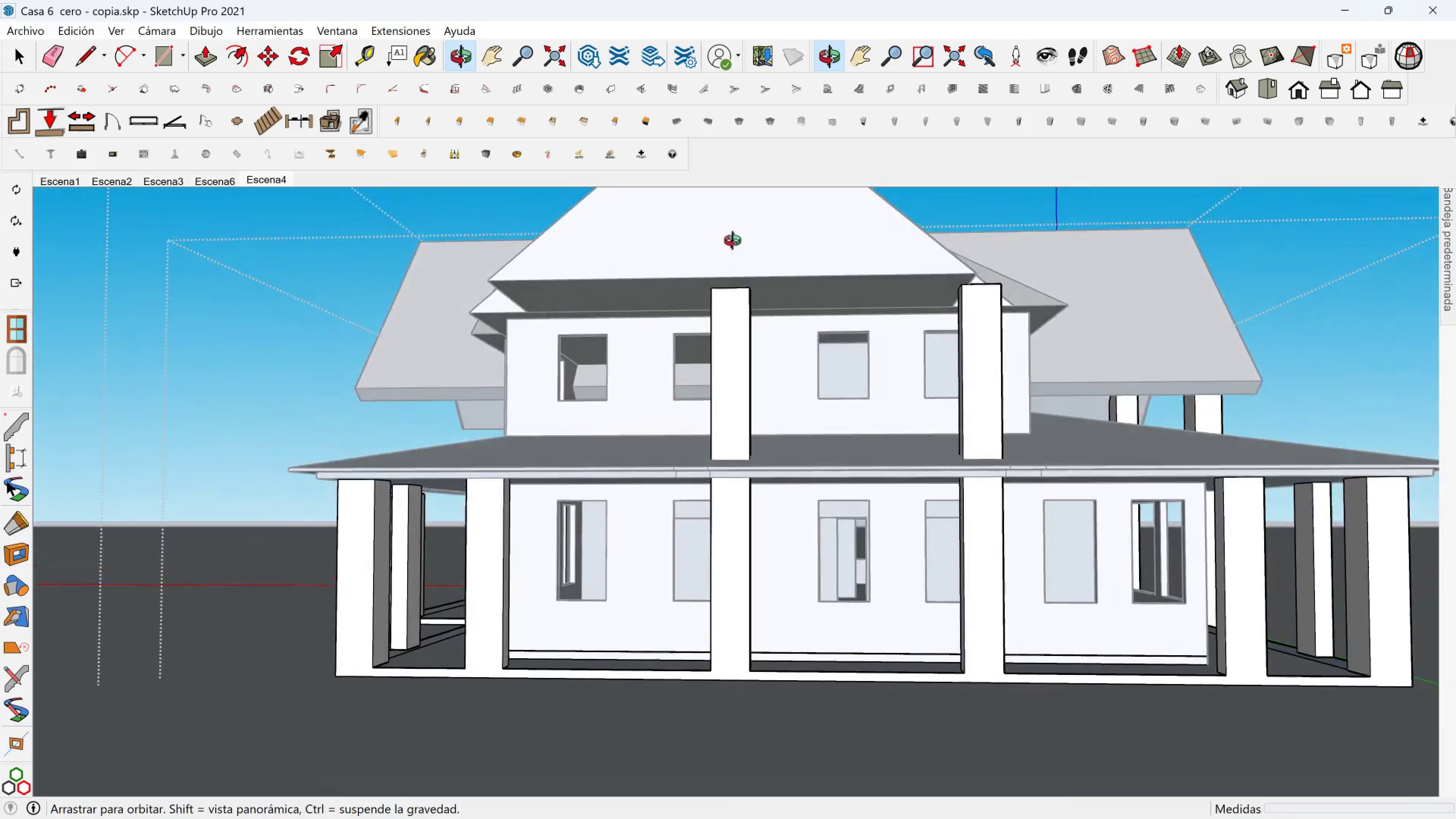 
key(Space)
 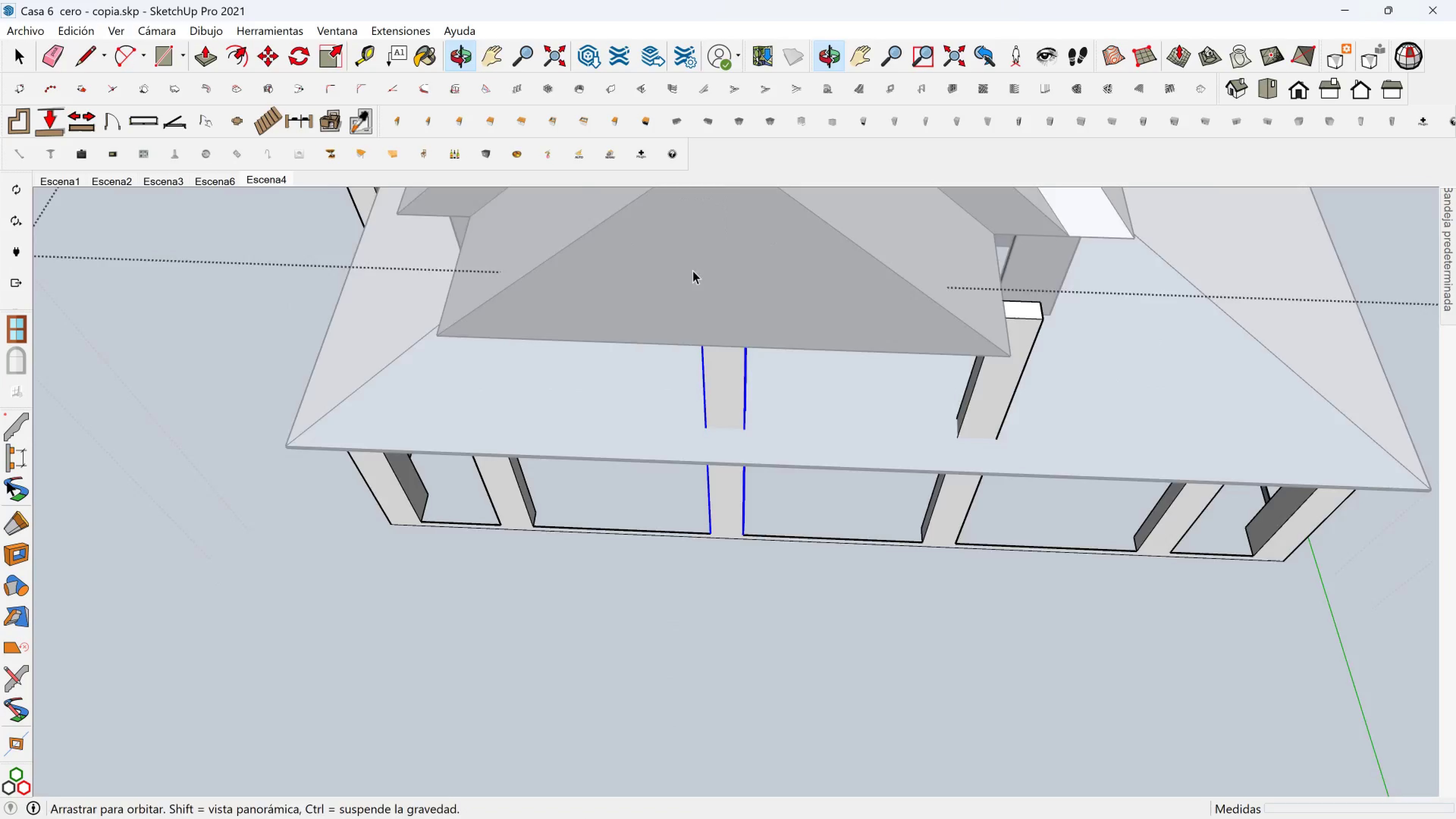 
wait(5.03)
 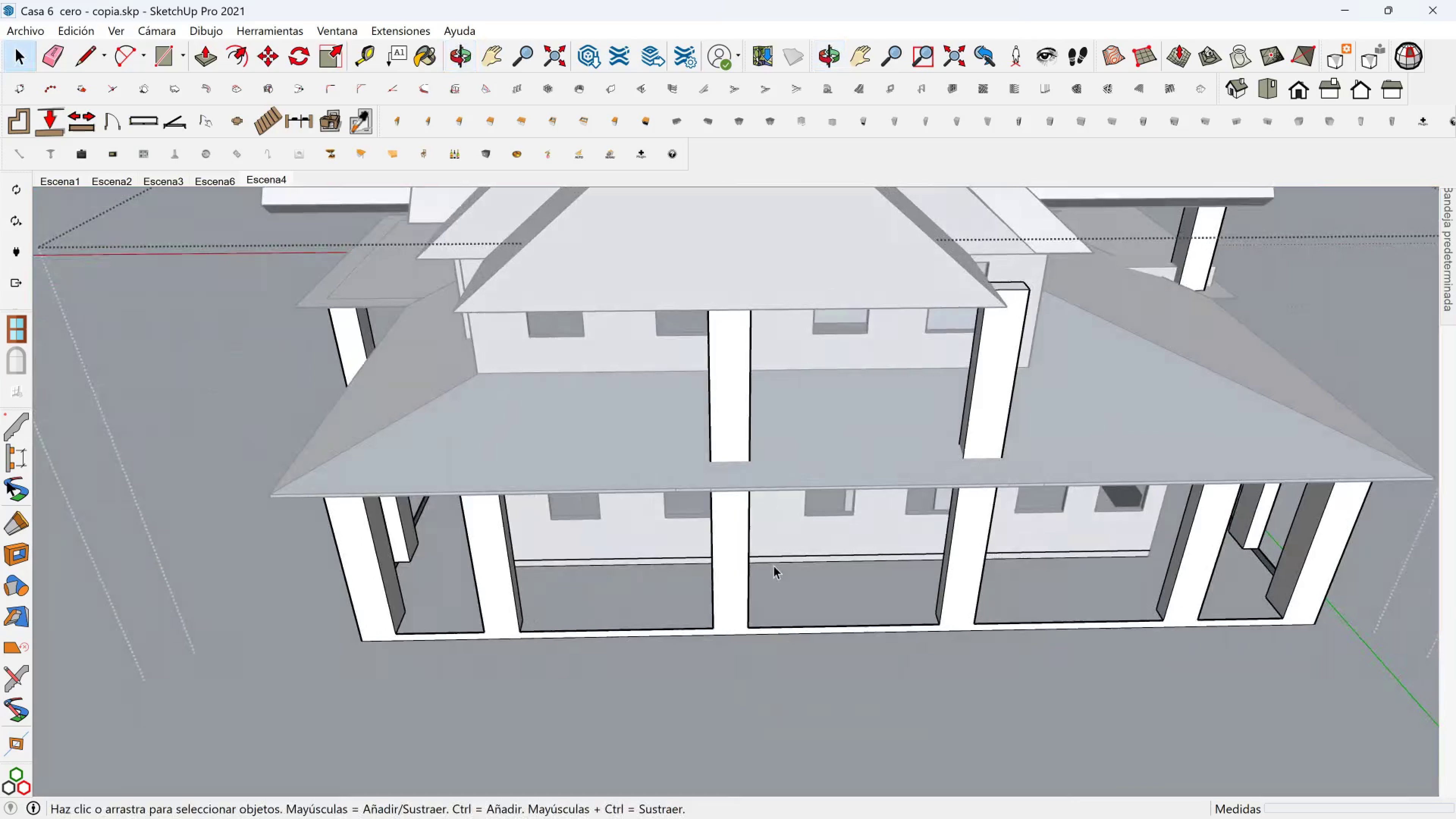 
key(M)
 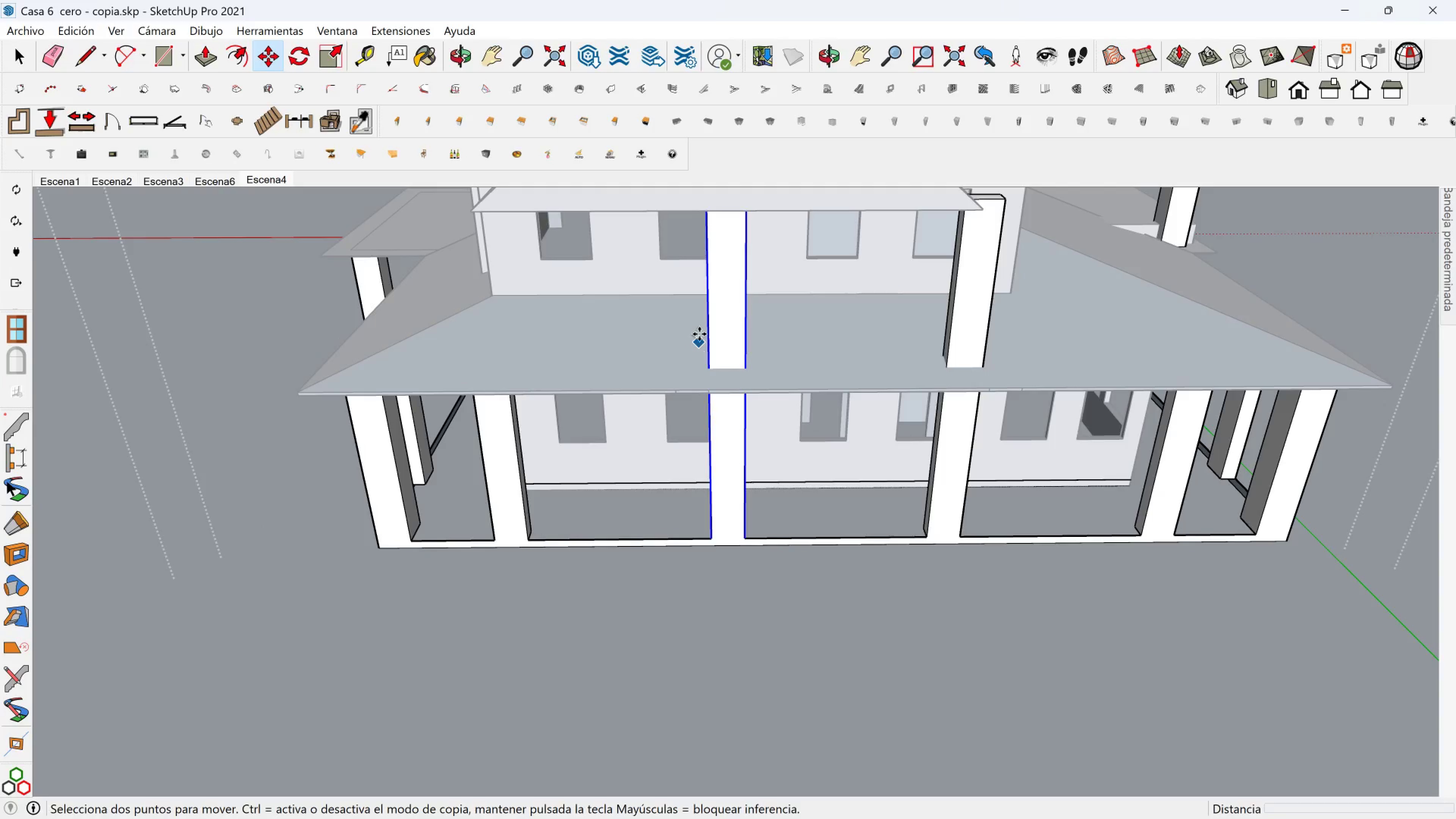 
hold_key(key=ShiftLeft, duration=0.32)
 